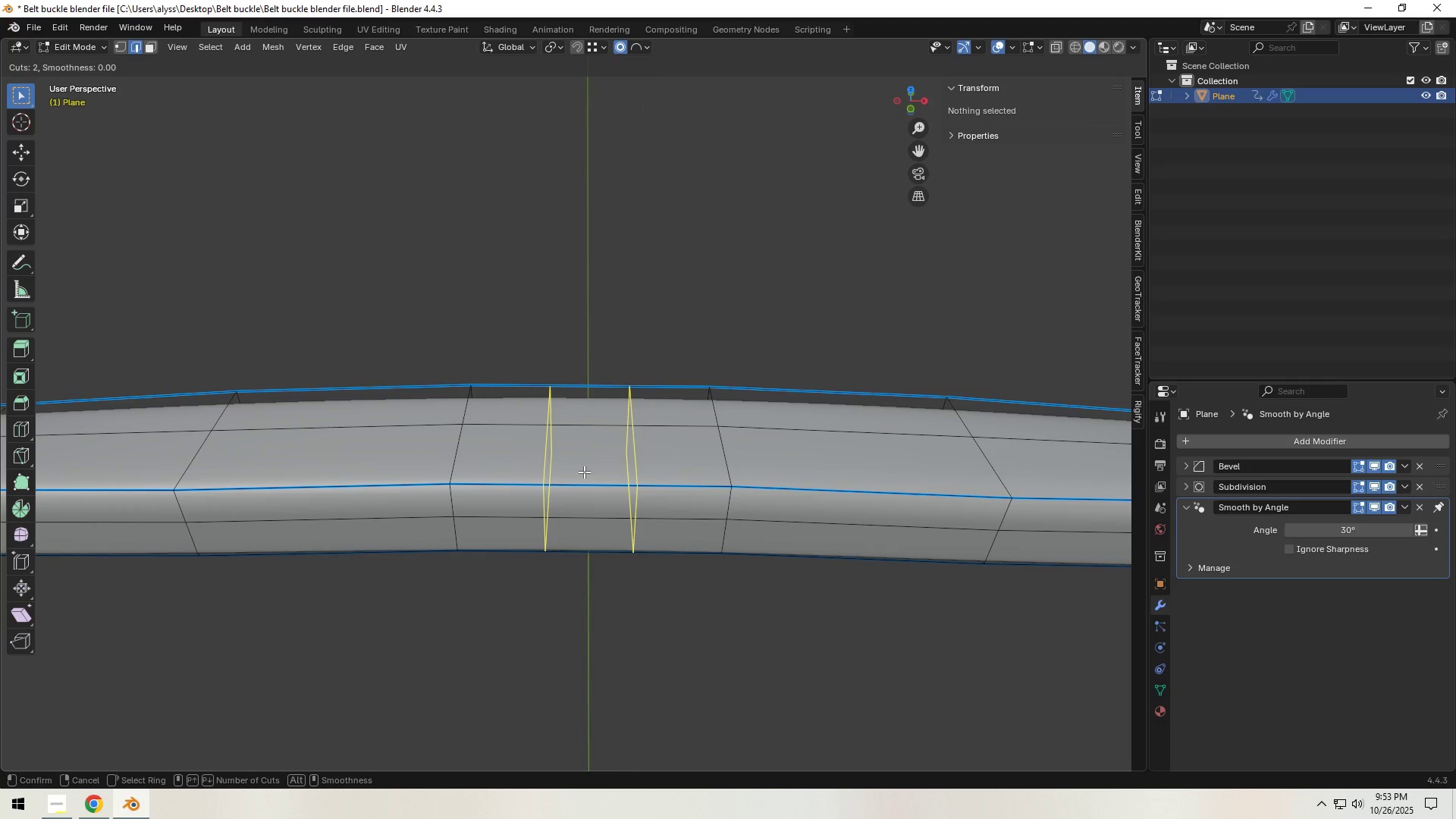 
left_click([584, 472])
 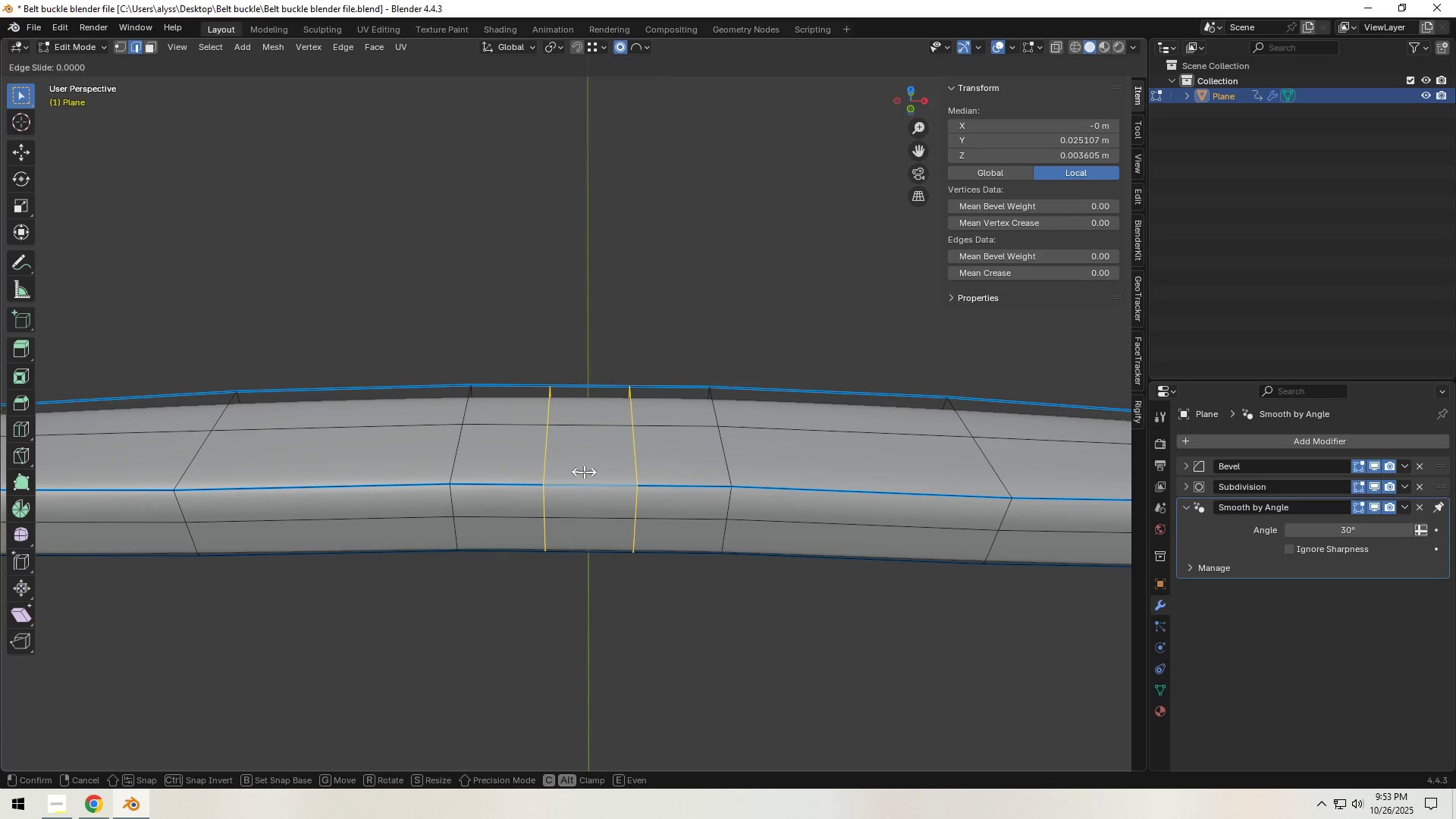 
right_click([584, 472])
 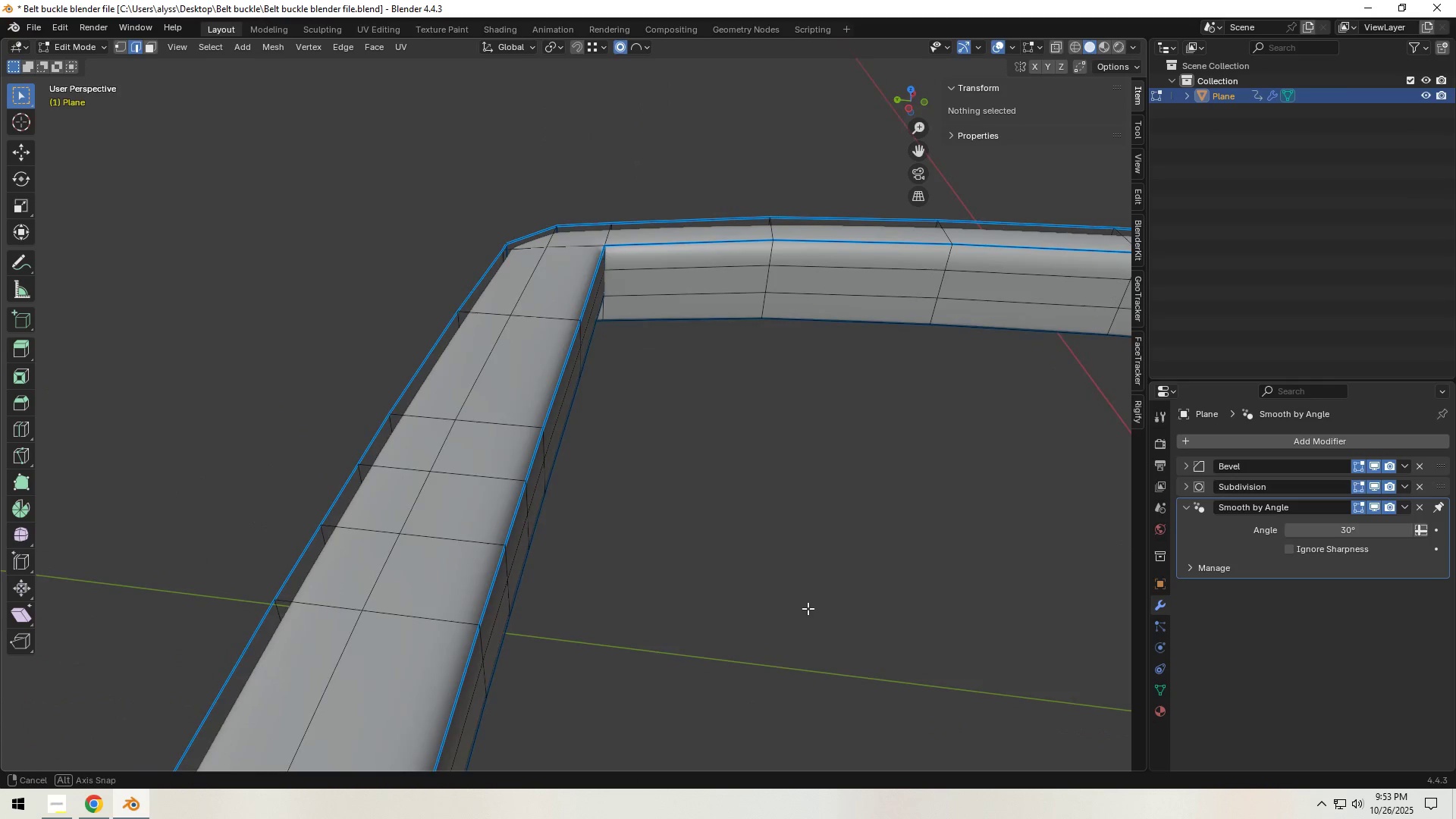 
scroll: coordinate [644, 606], scroll_direction: up, amount: 2.0
 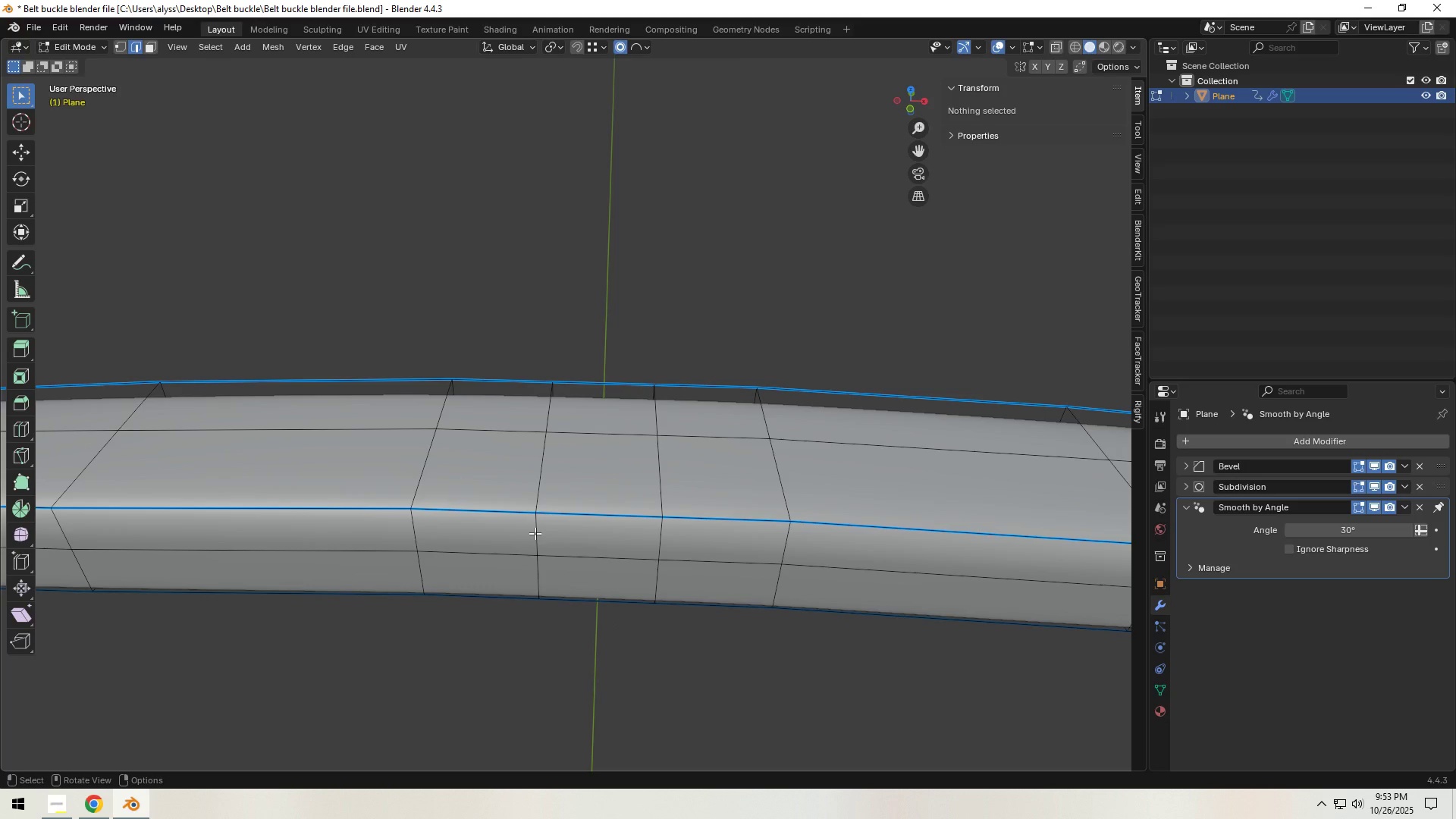 
hold_key(key=AltLeft, duration=1.2)
left_click([536, 533])
 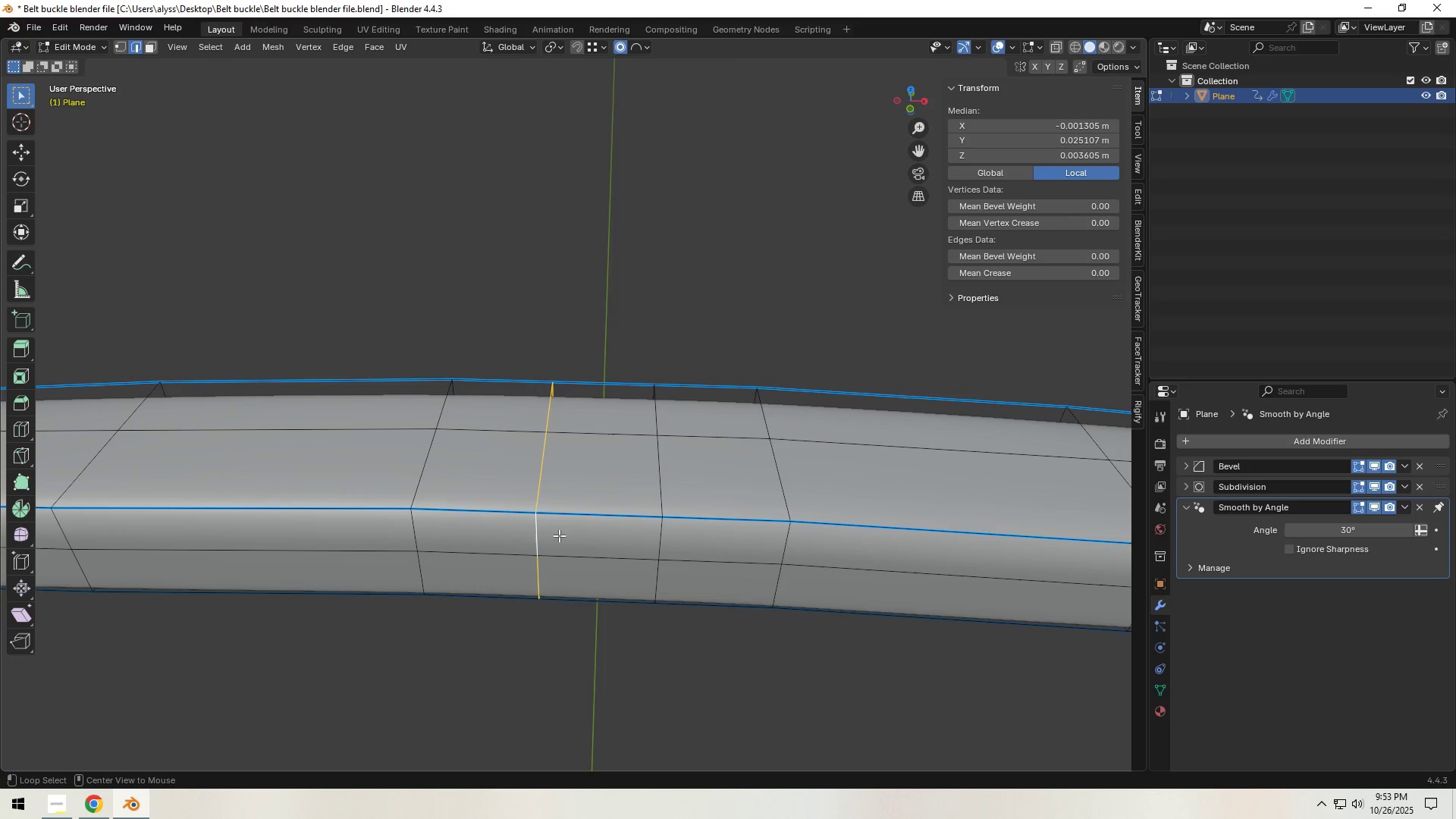 
hold_key(key=ShiftLeft, duration=0.59)
left_click([663, 541])
 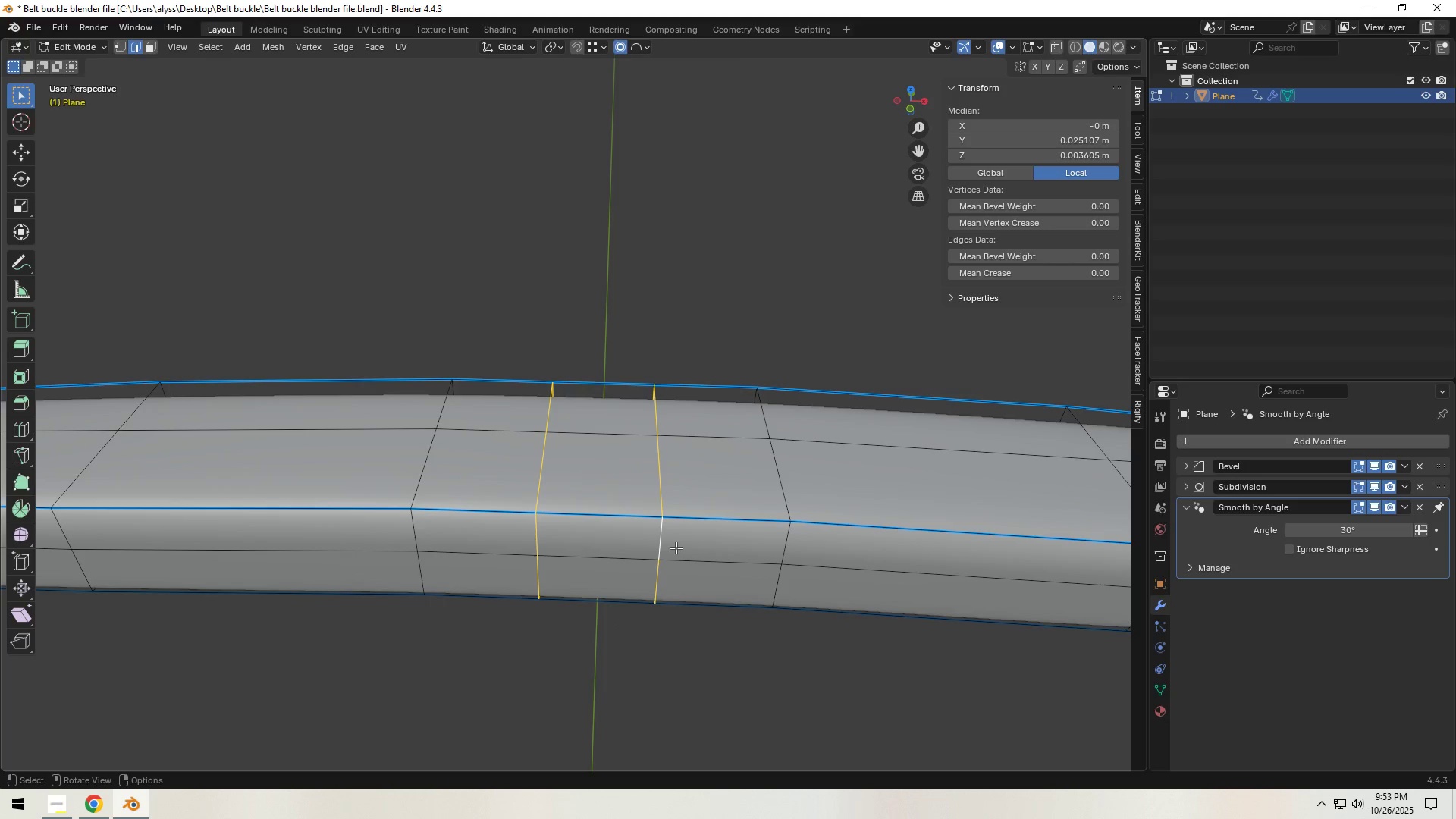 
scroll: coordinate [676, 550], scroll_direction: down, amount: 3.0
 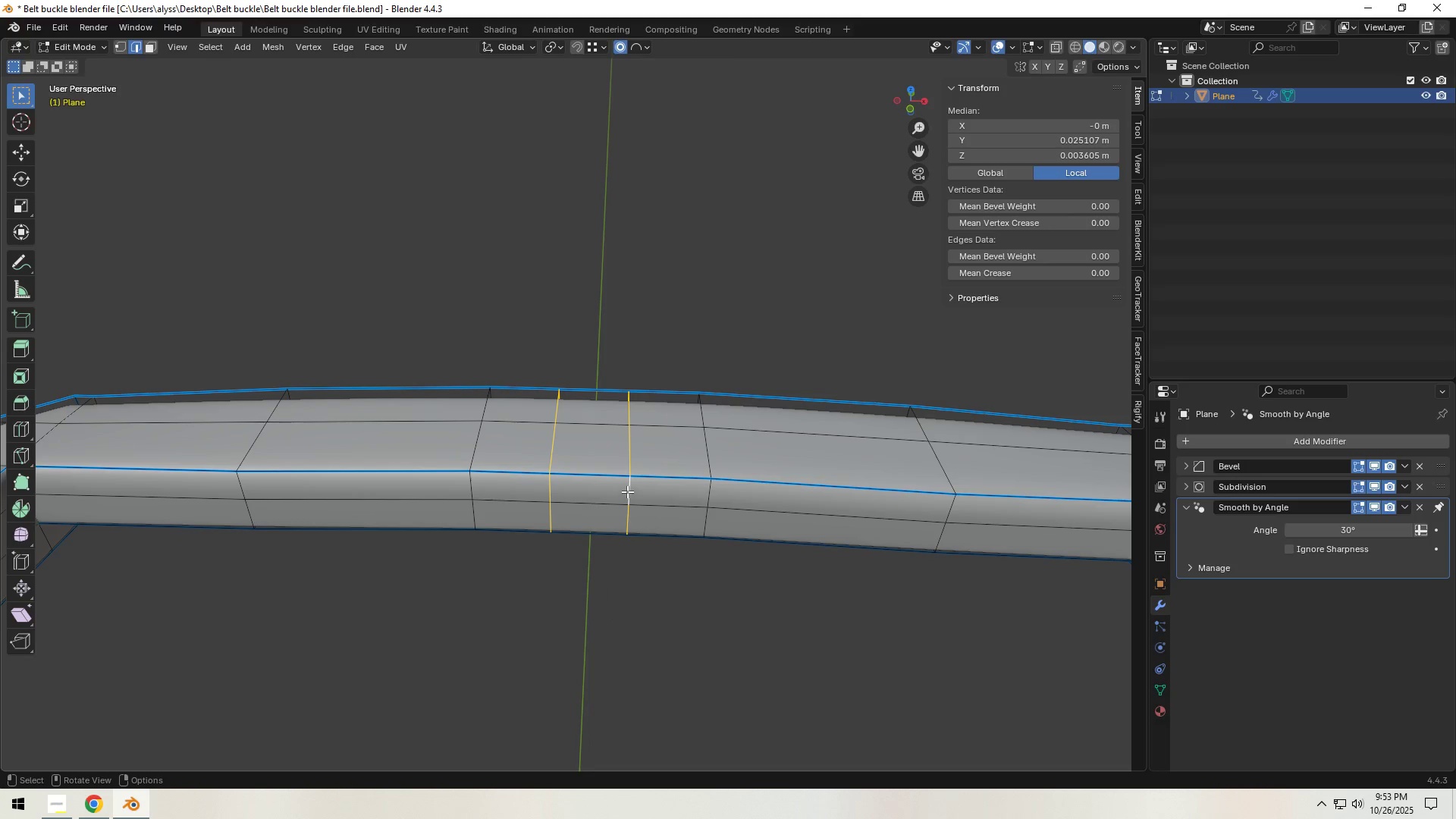 
type(sx)
 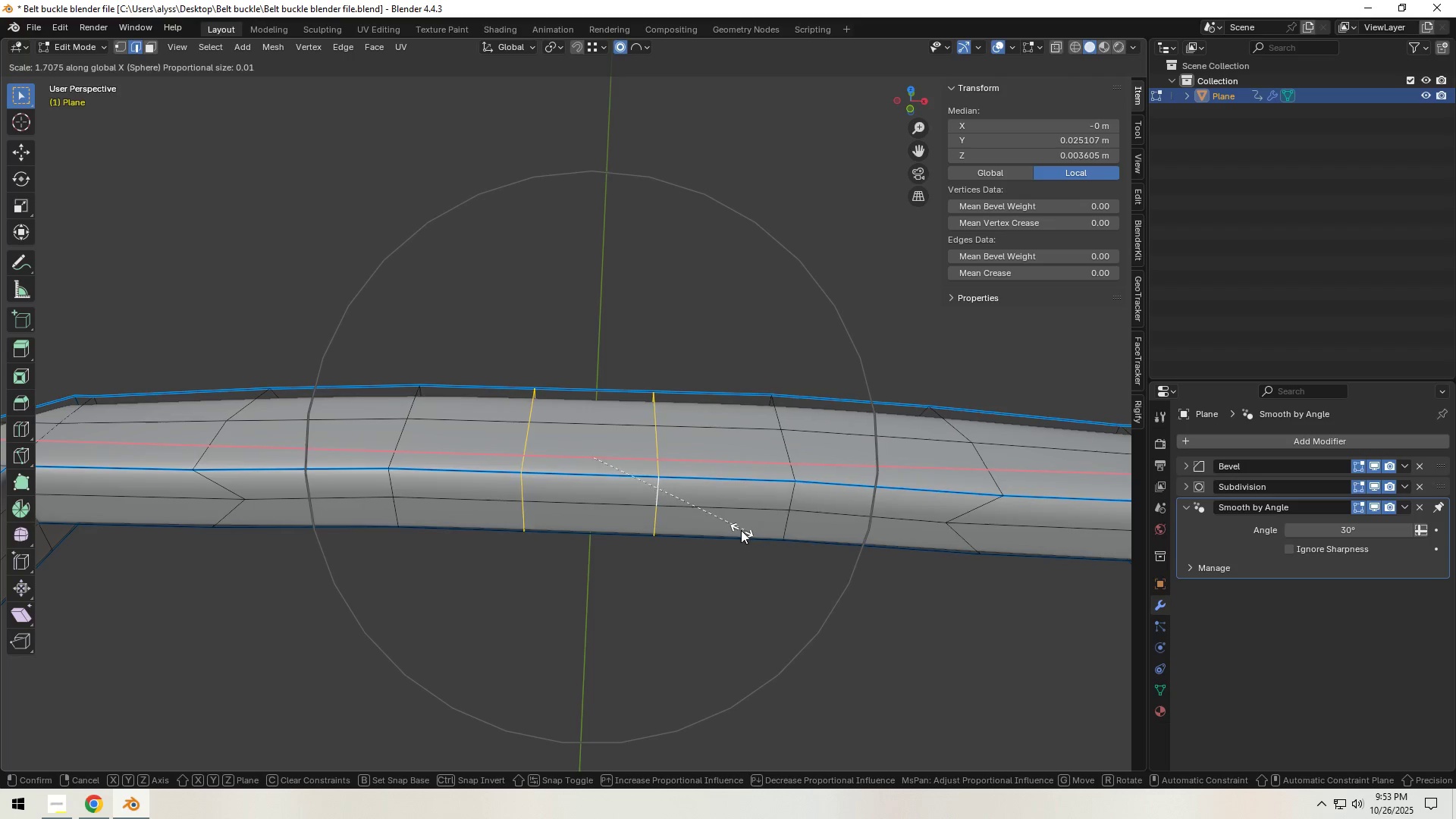 
left_click([720, 529])
 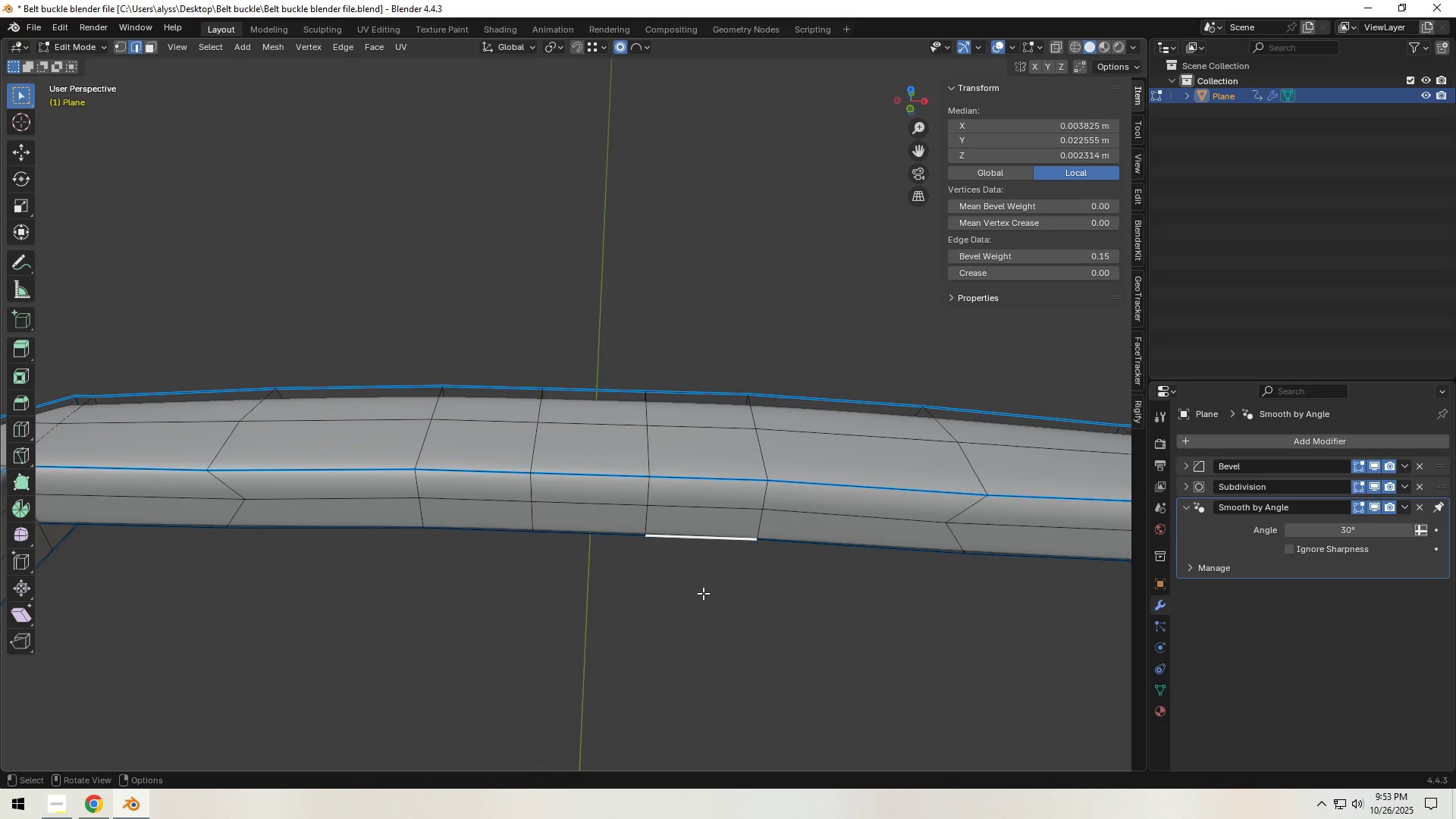 
scroll: coordinate [701, 598], scroll_direction: down, amount: 4.0
 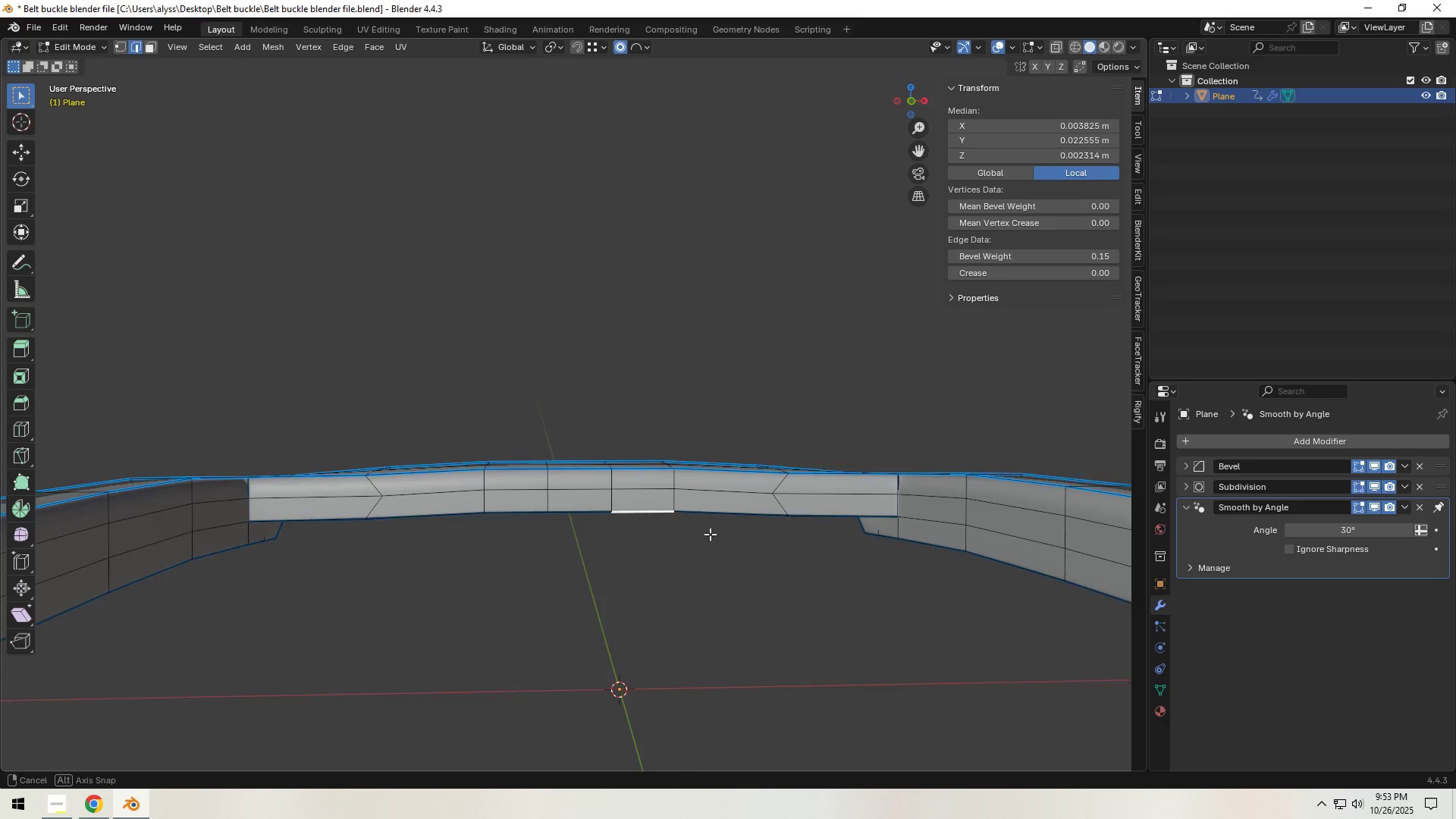 
key(Tab)
 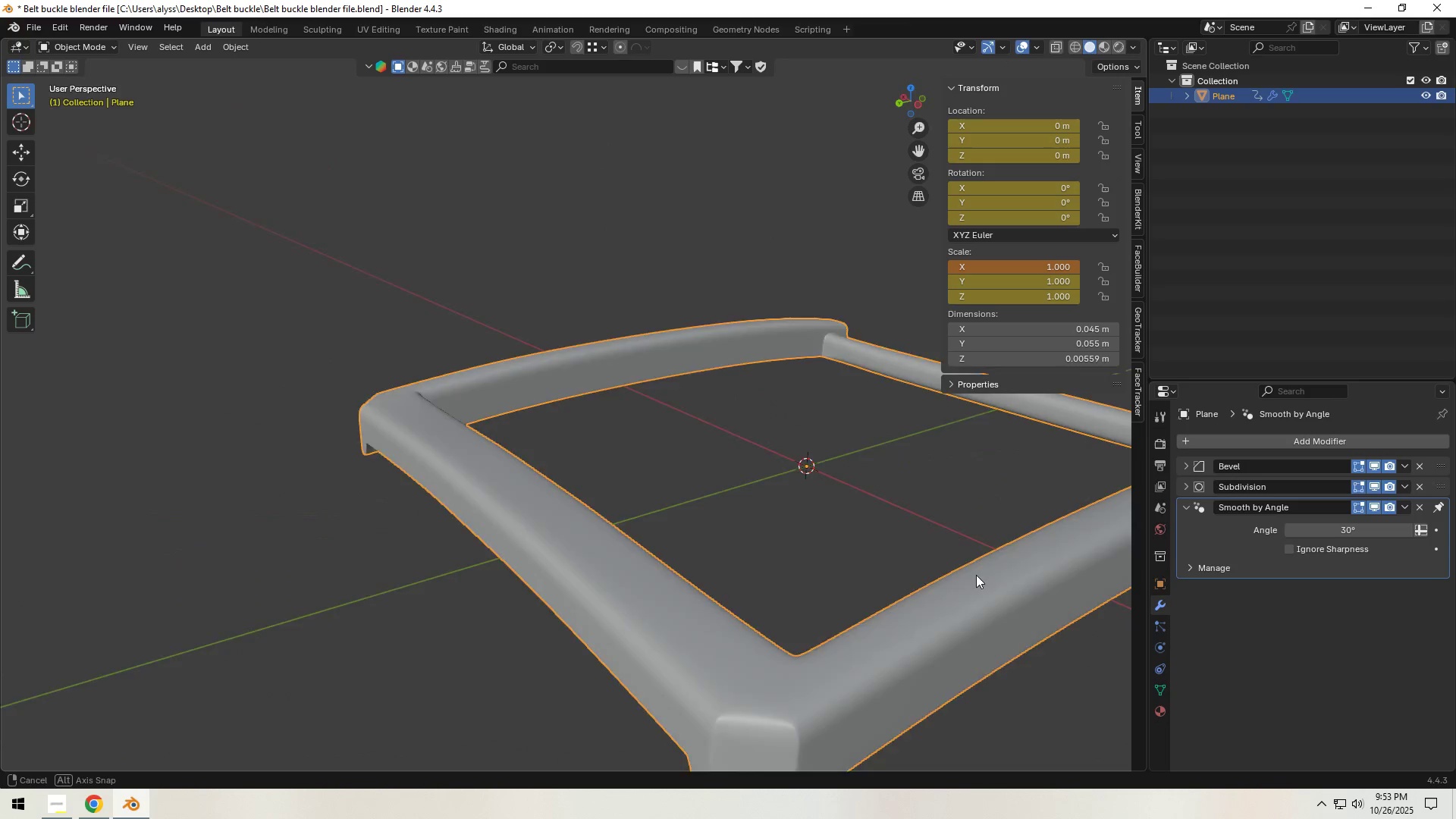 
key(Tab)
 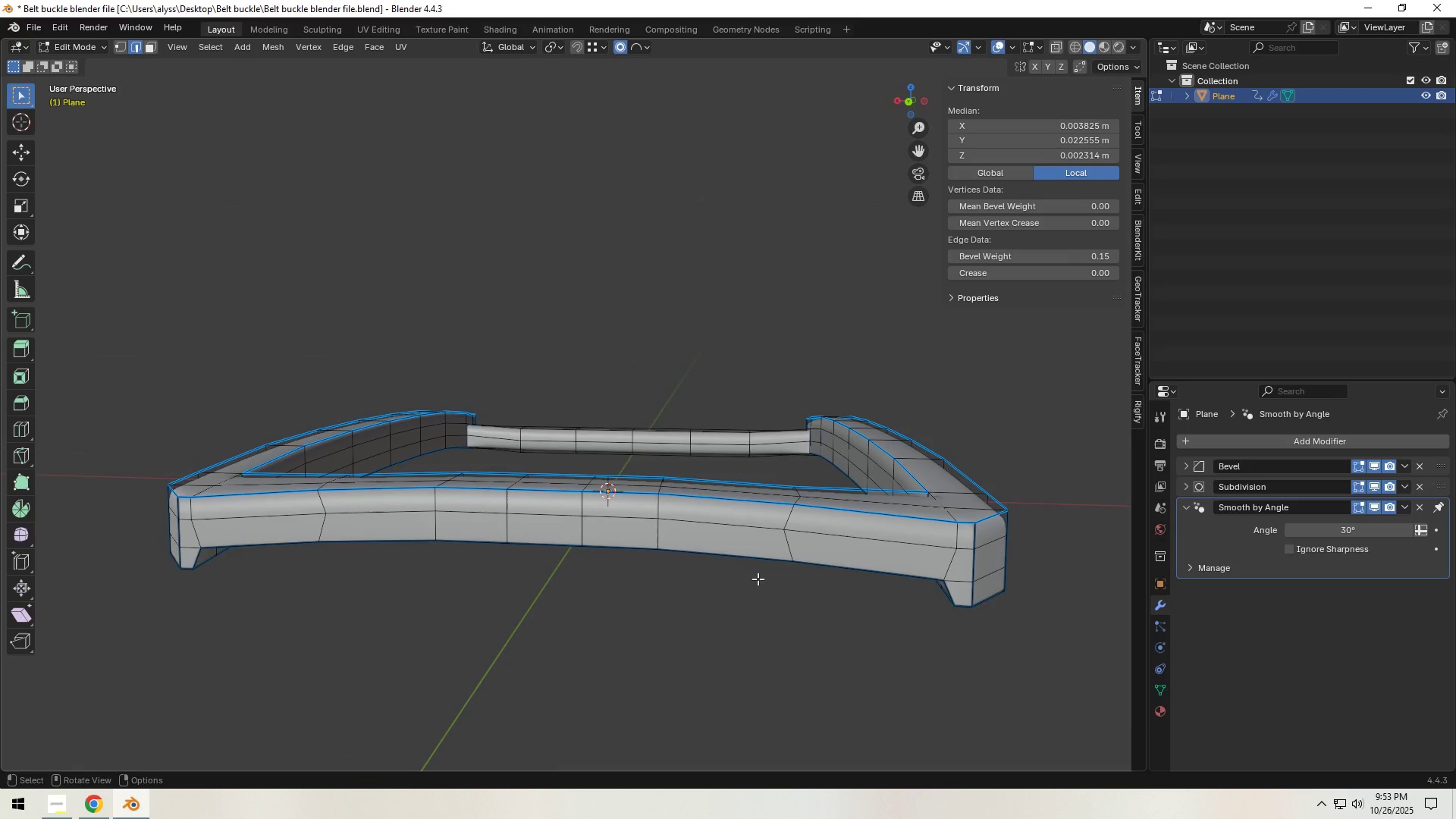 
hold_key(key=ShiftLeft, duration=0.43)
 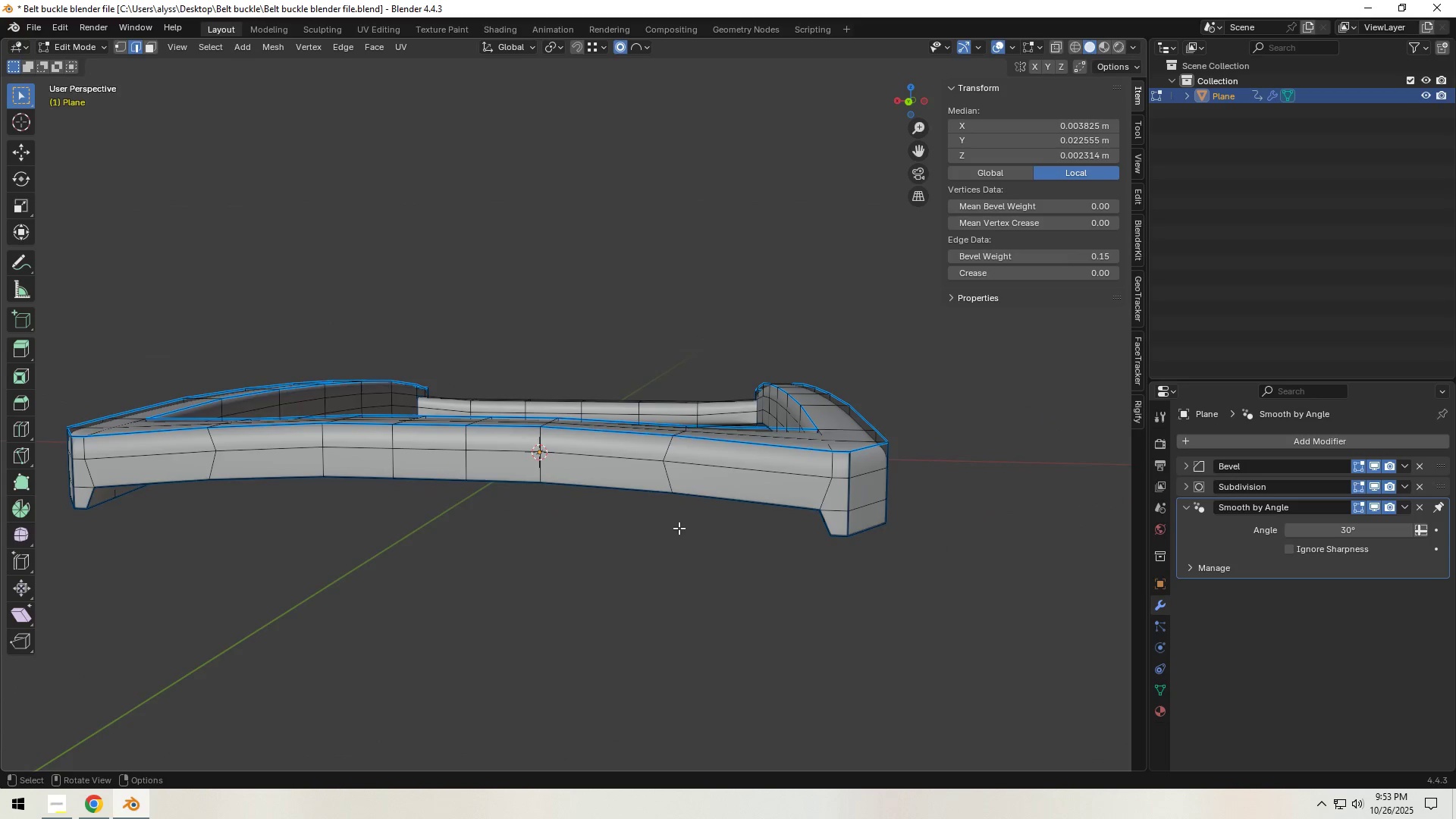 
scroll: coordinate [678, 529], scroll_direction: up, amount: 3.0
 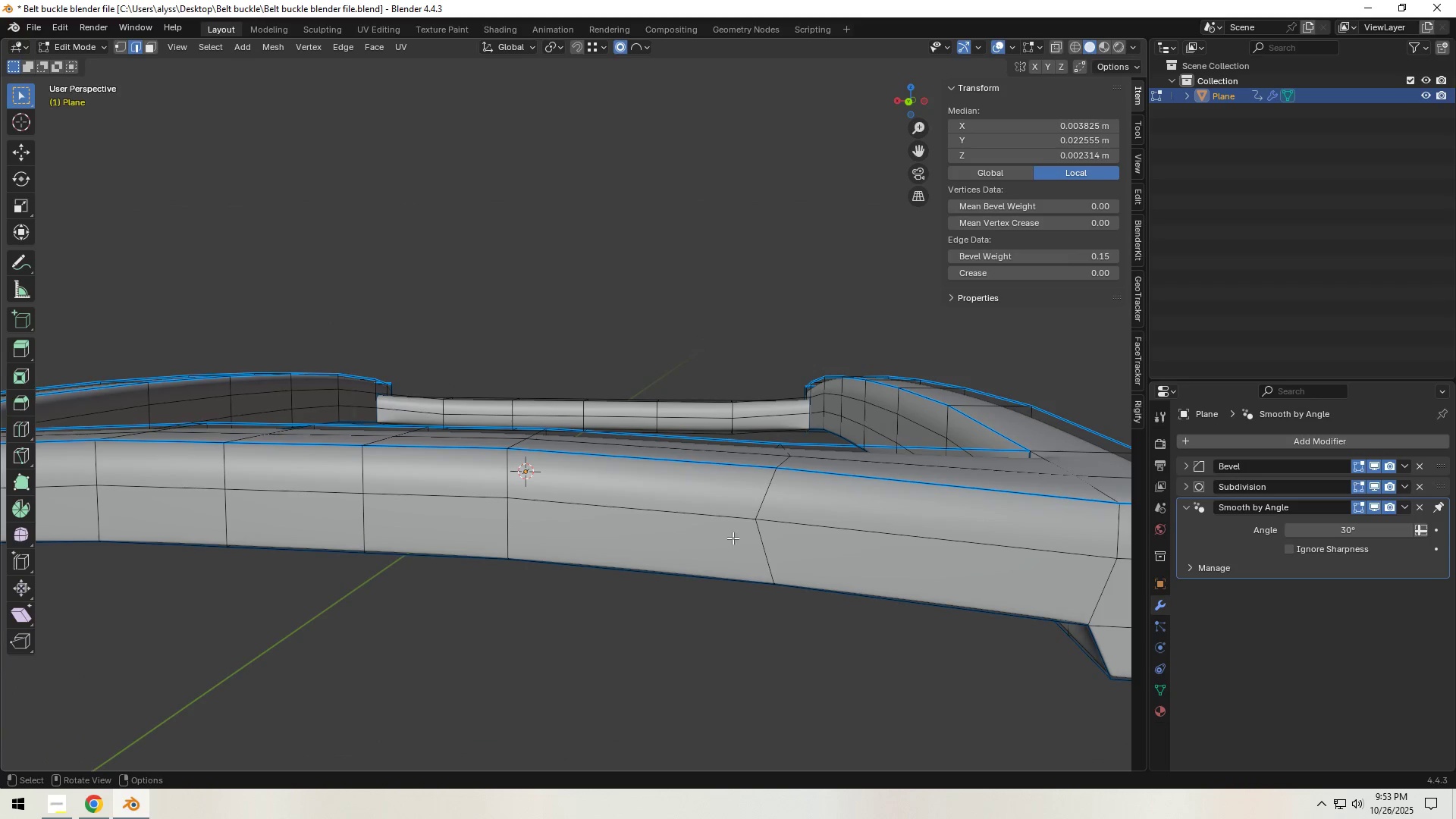 
key(1)
 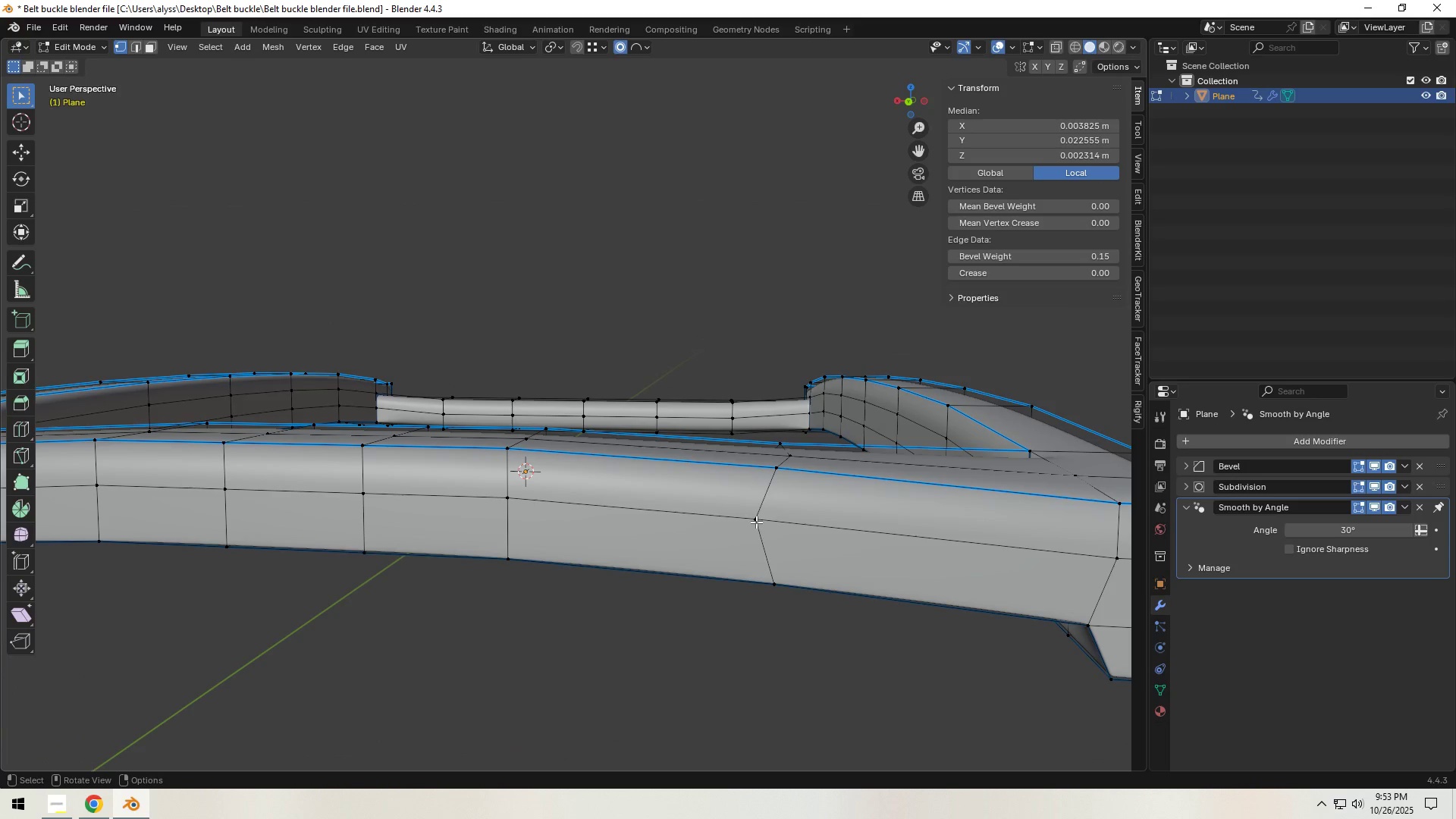 
left_click([756, 522])
 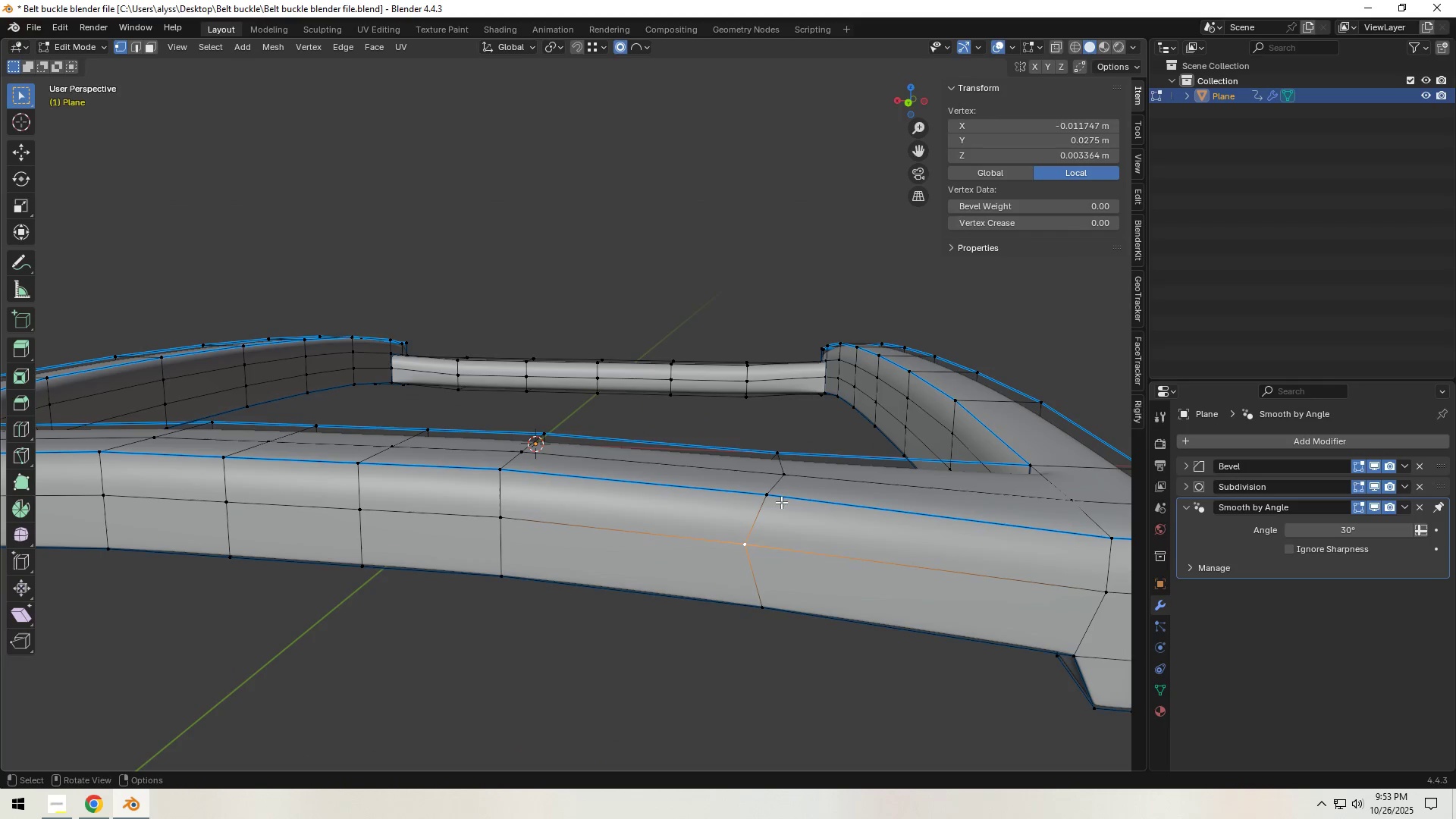 
type(gg)
 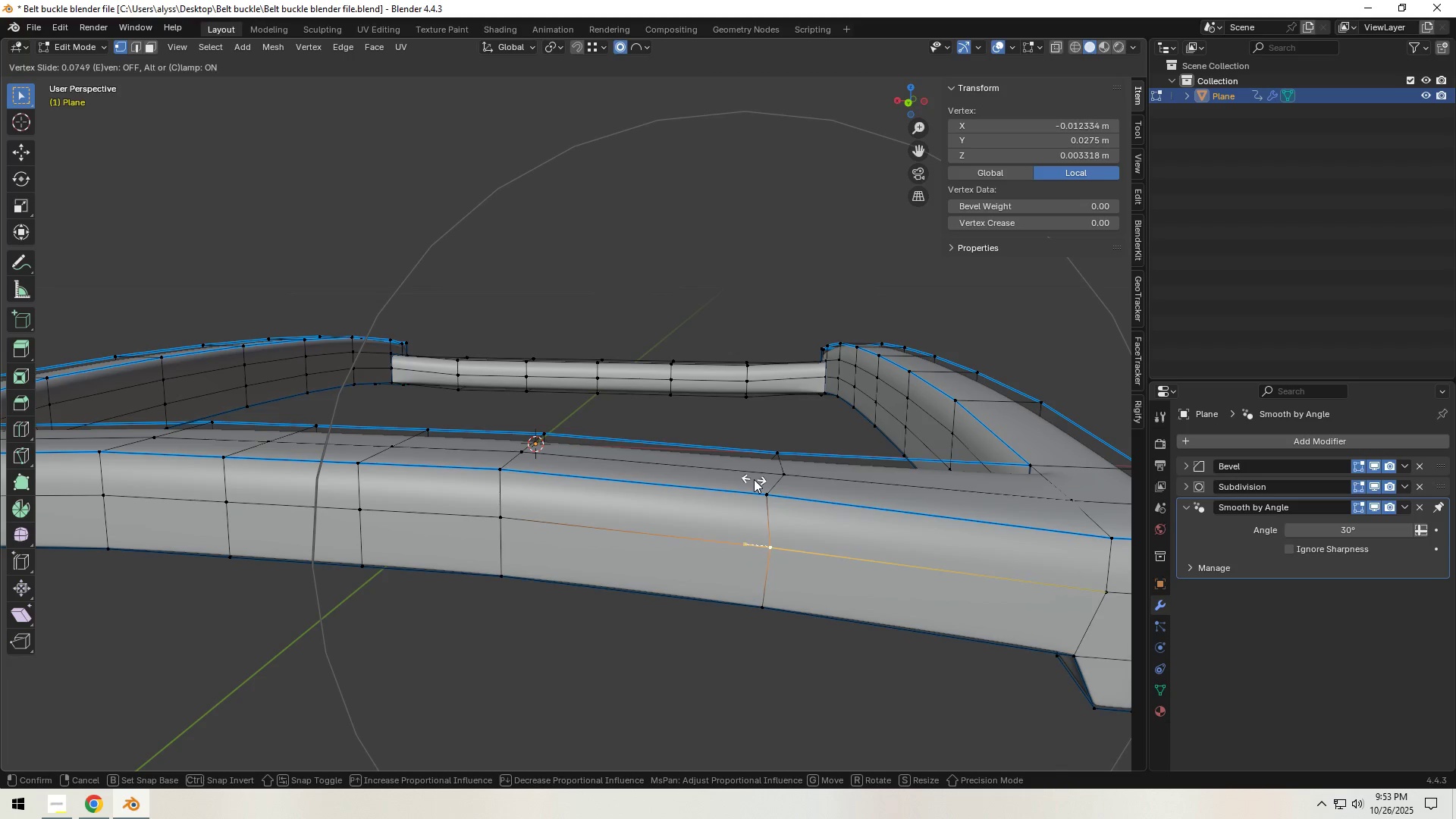 
right_click([754, 479])
 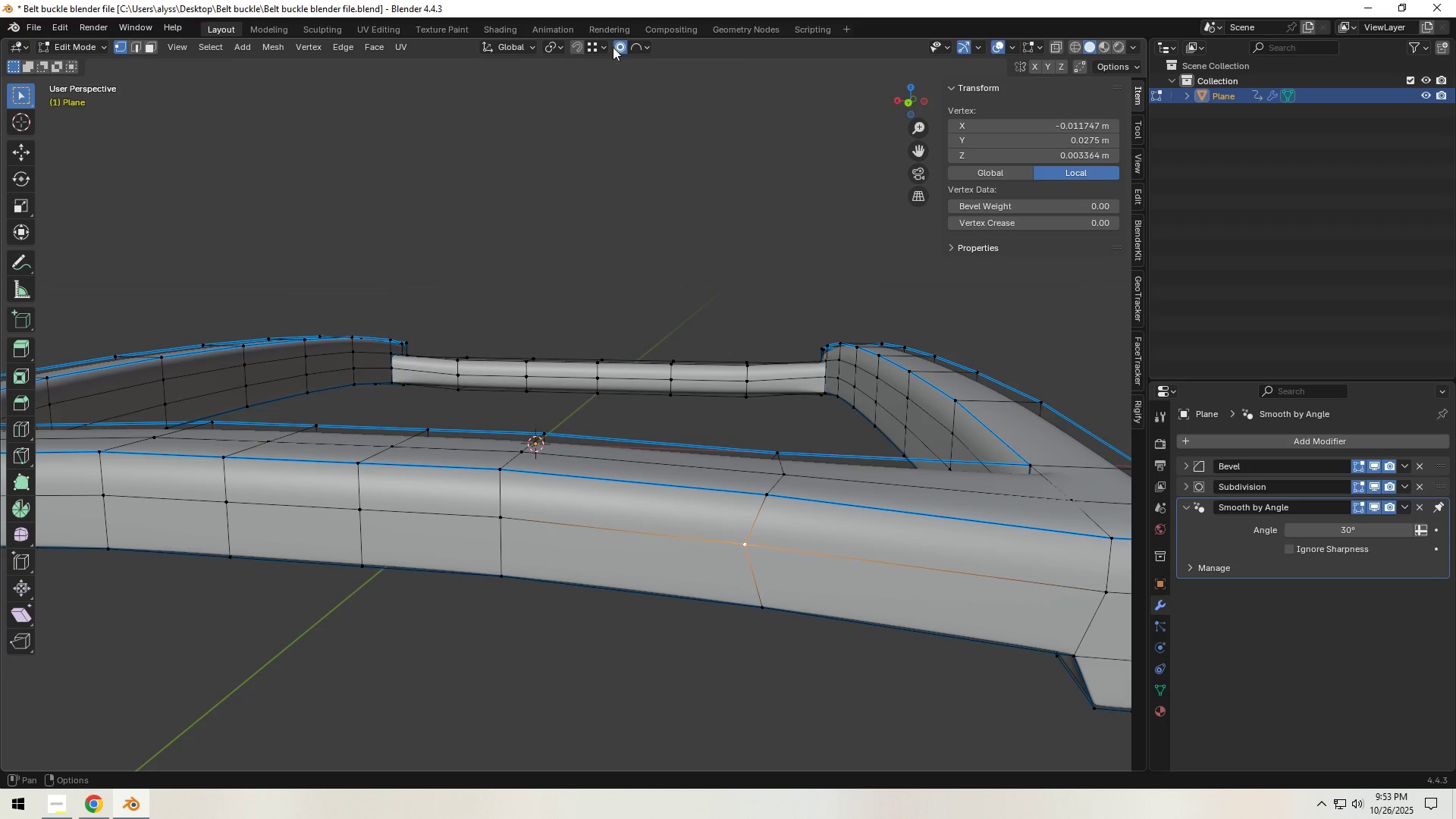 
left_click([617, 42])
 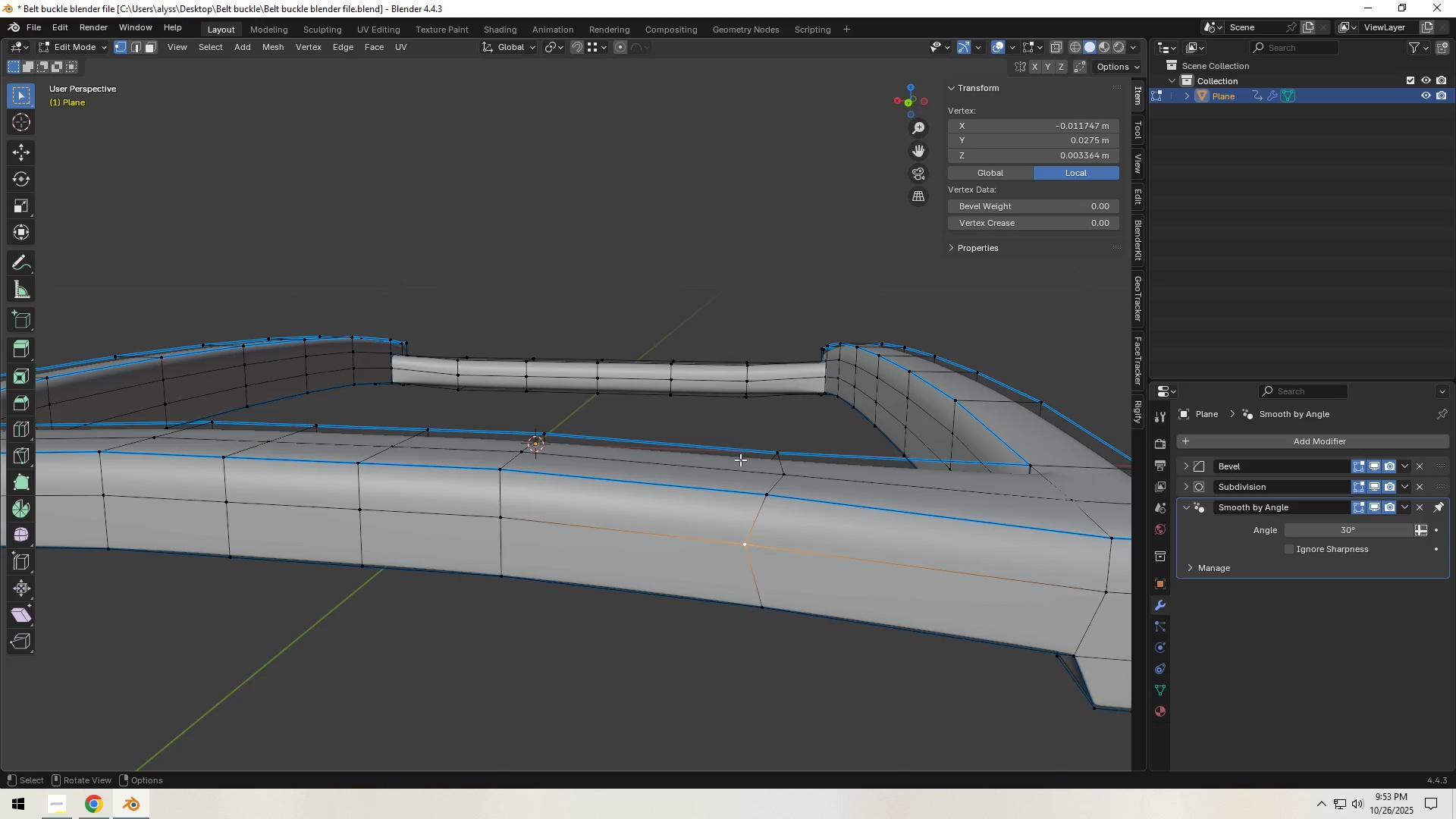 
type(gg)
 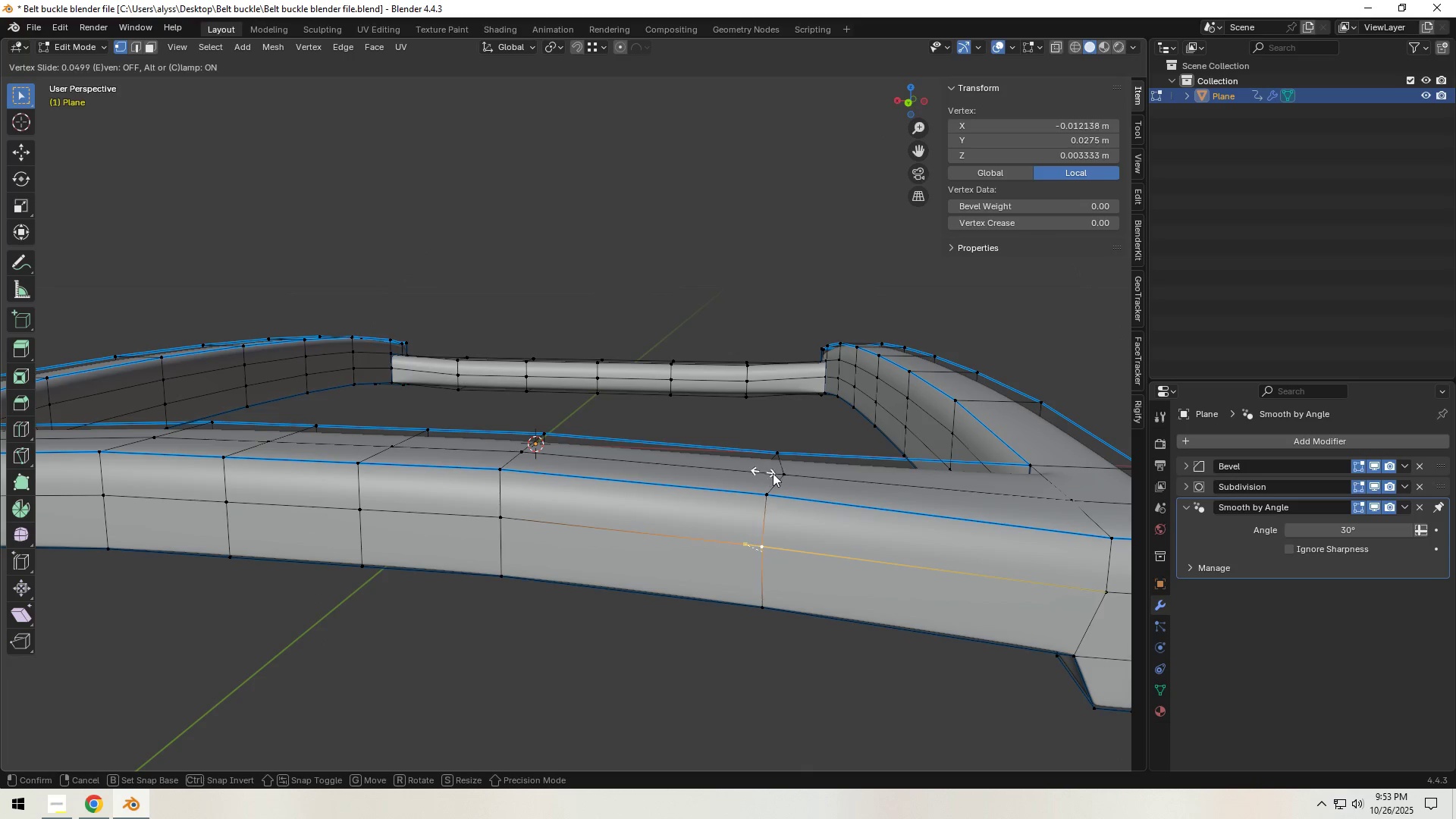 
hold_key(key=ControlLeft, duration=0.59)
left_click([776, 473])
 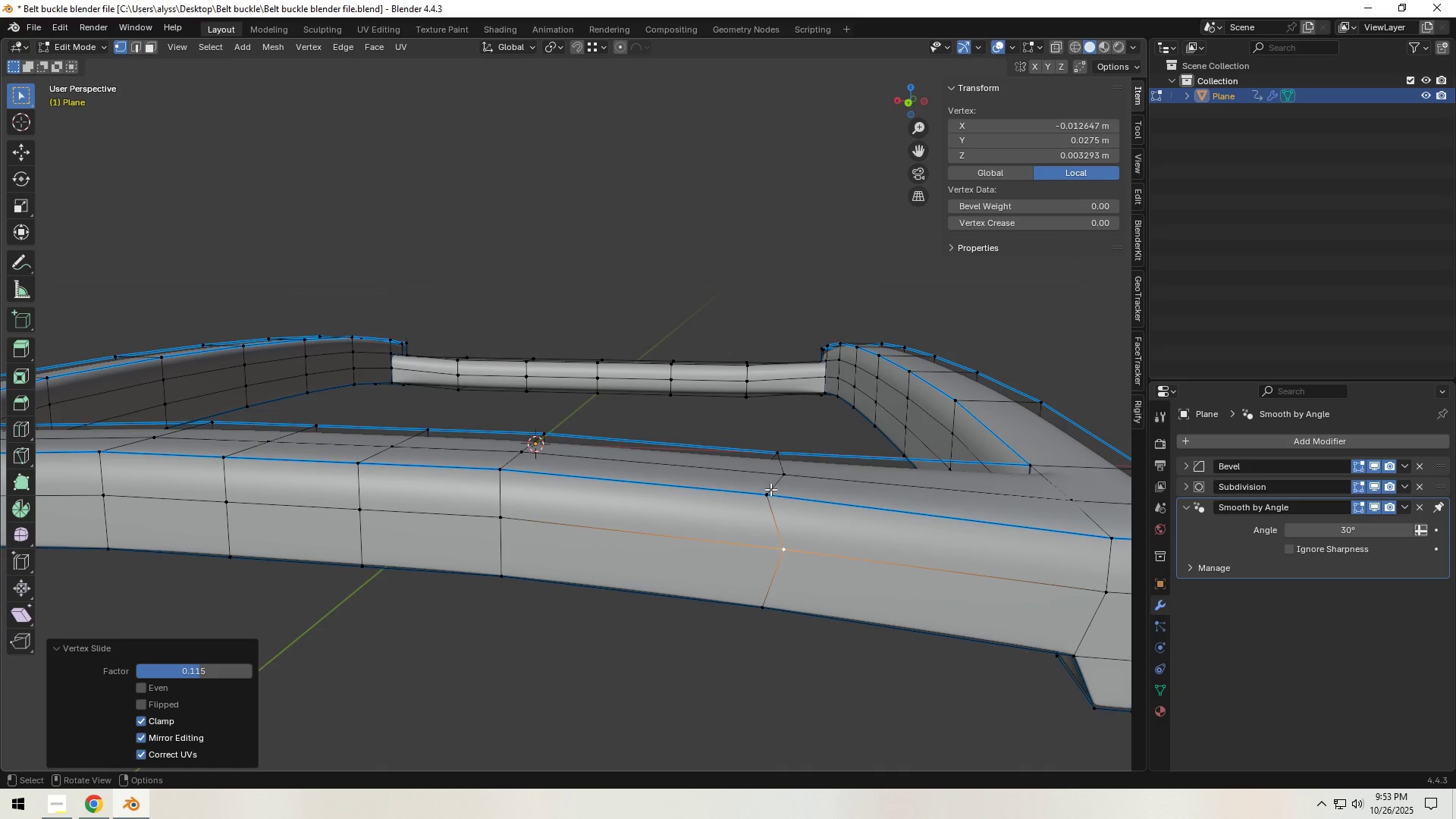 
double_click([770, 489])
 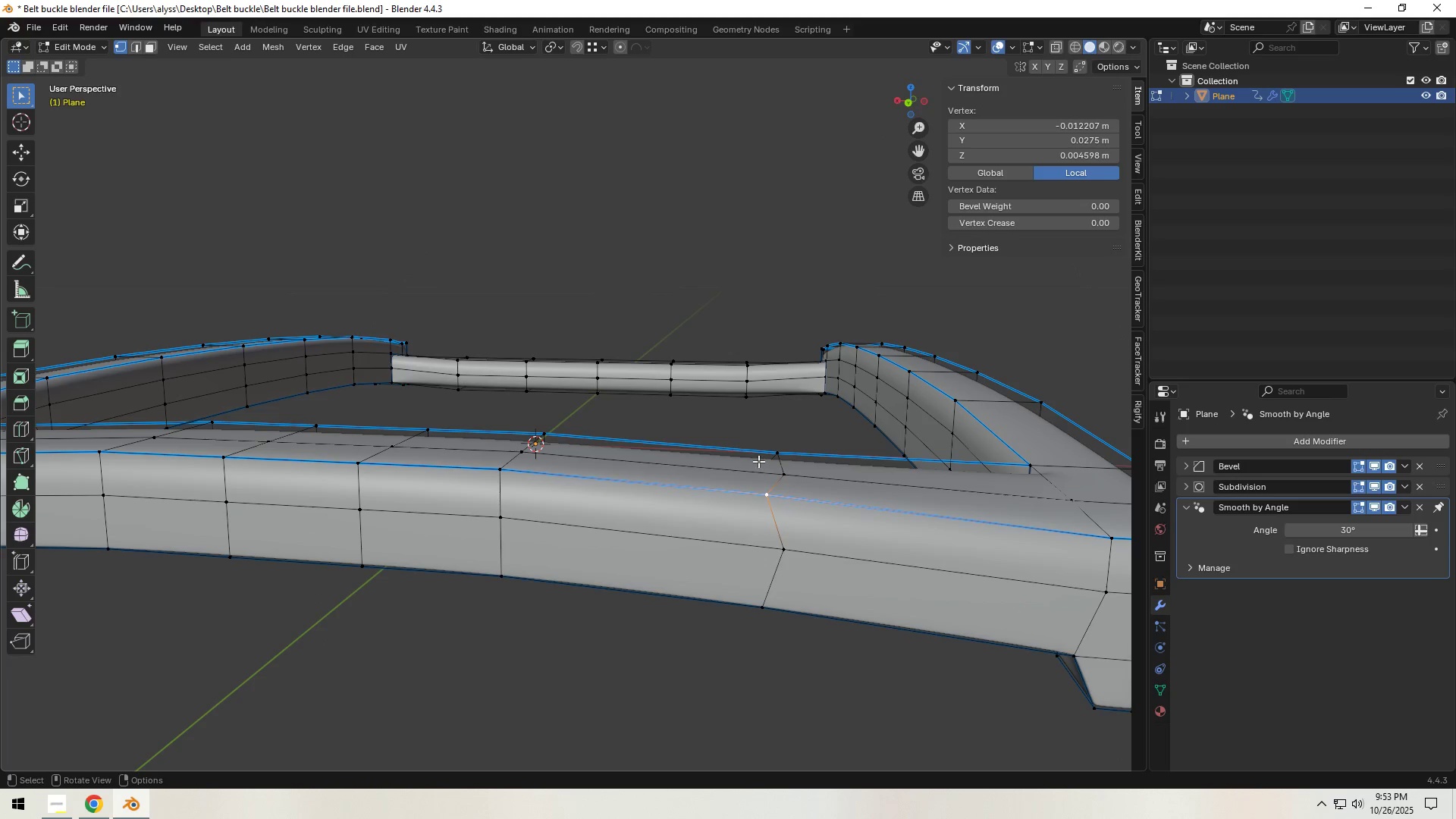 
type(gg)
 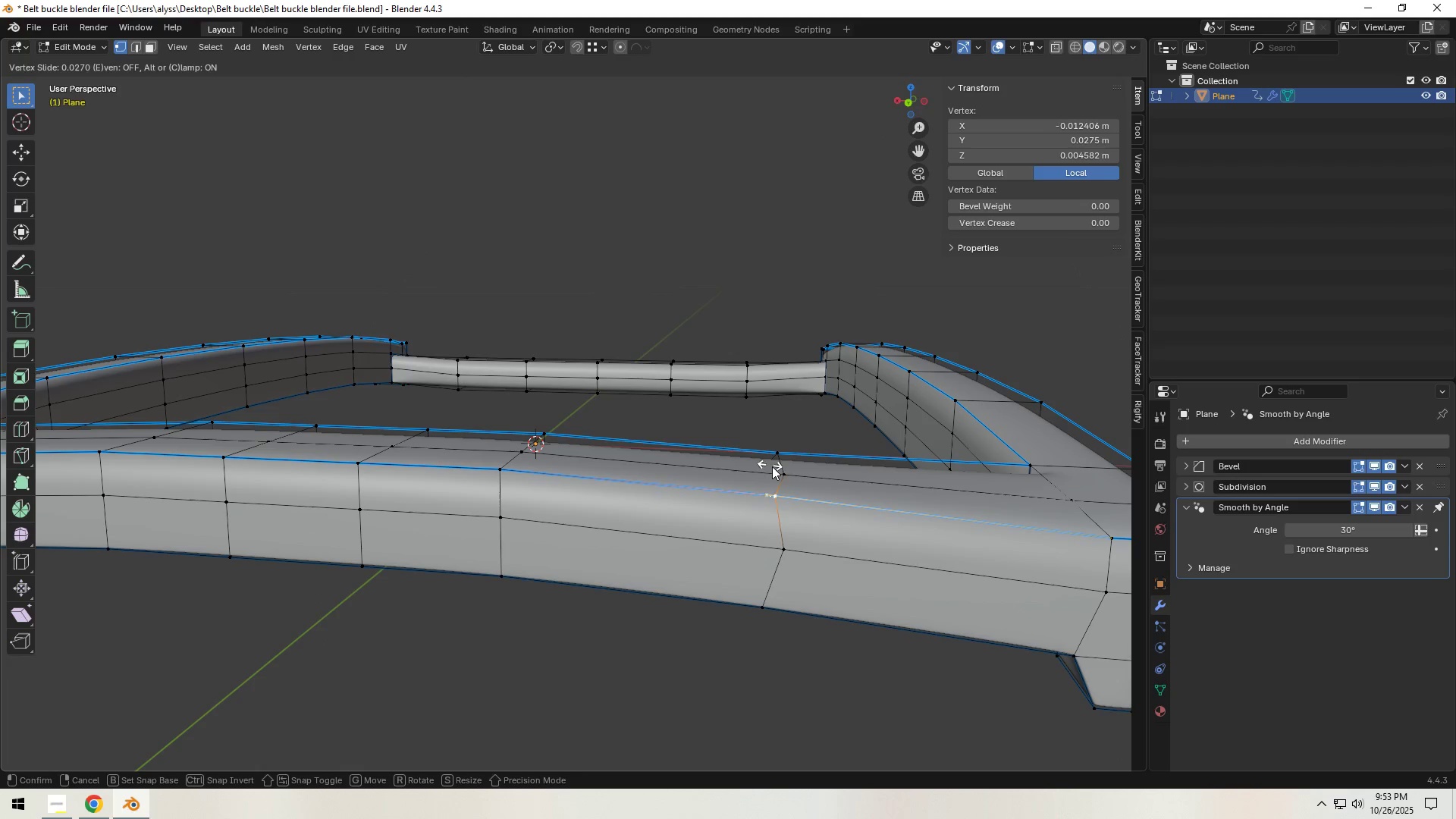 
hold_key(key=ControlLeft, duration=0.53)
left_click([775, 469])
 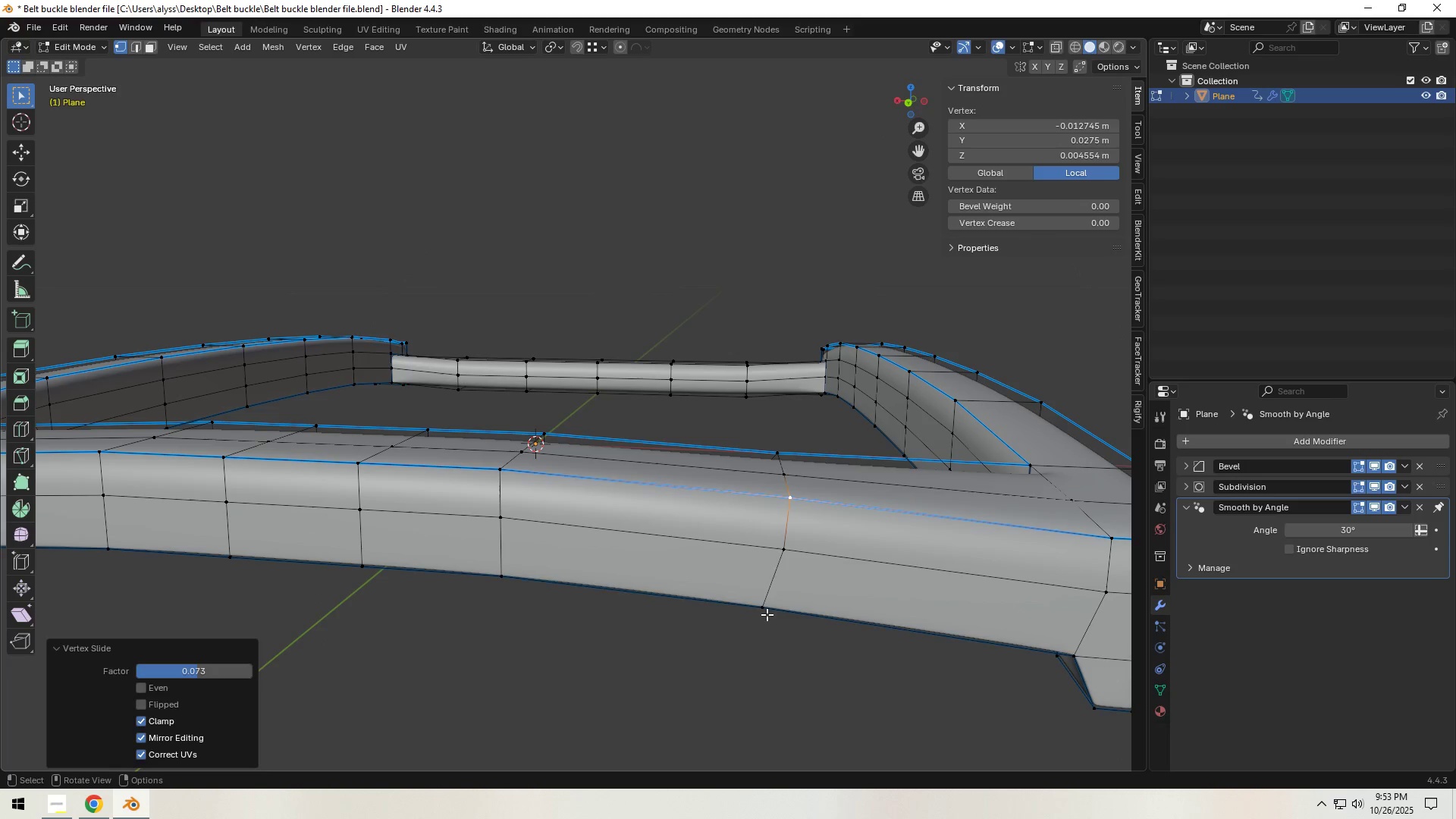 
left_click([761, 612])
 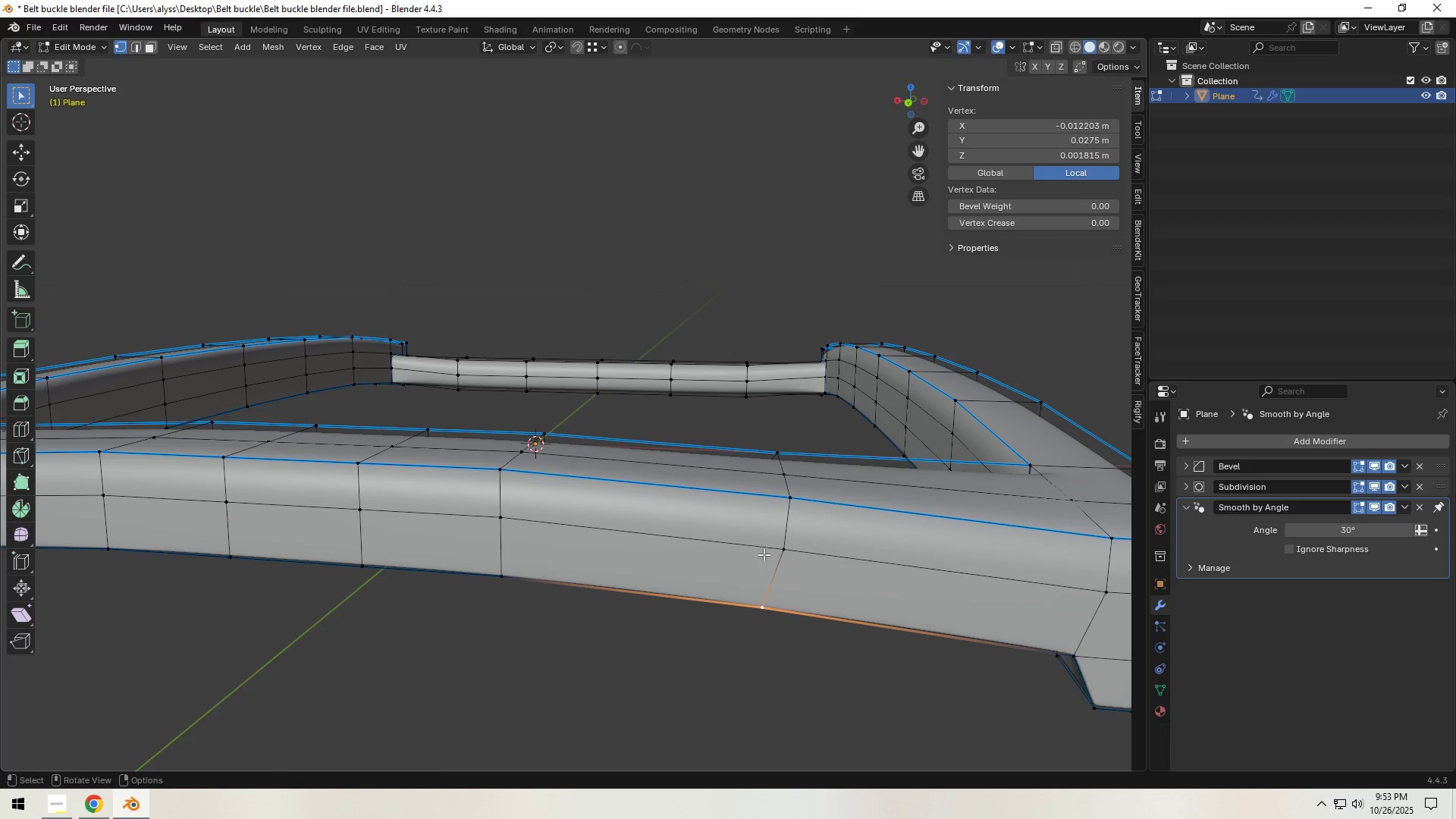 
type(gg)
 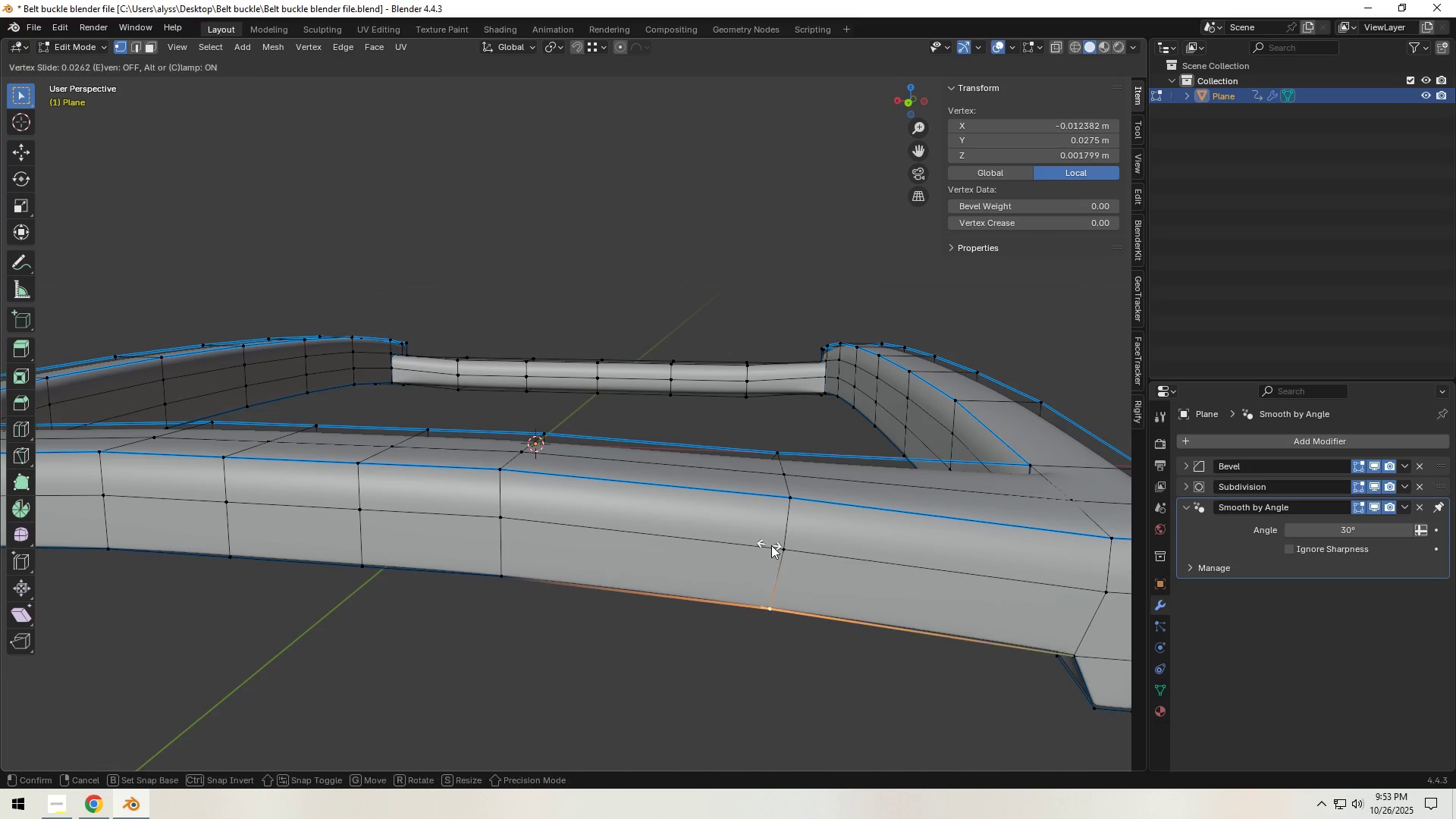 
hold_key(key=ControlLeft, duration=0.66)
left_click([777, 547])
 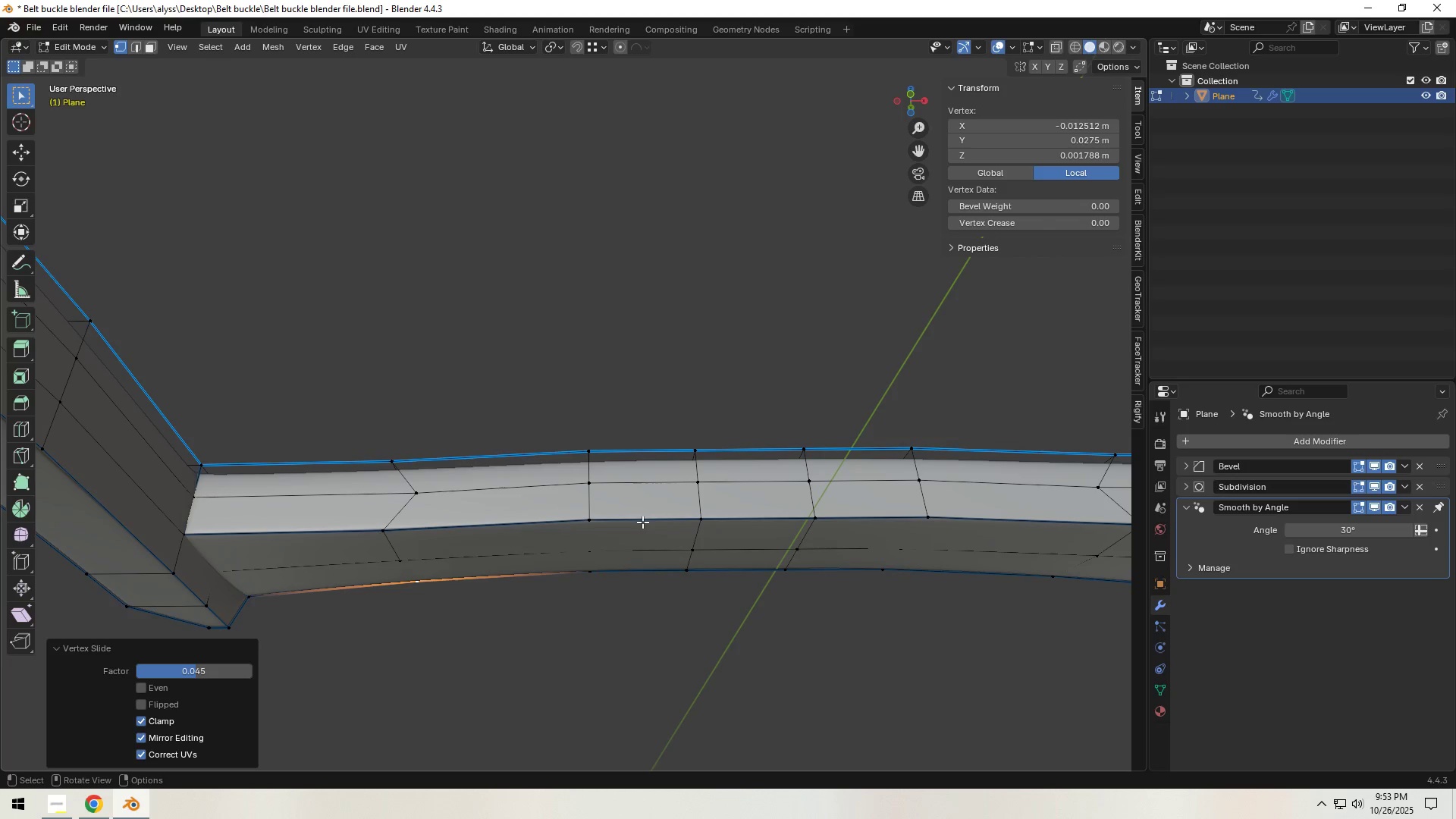 
left_click([418, 496])
 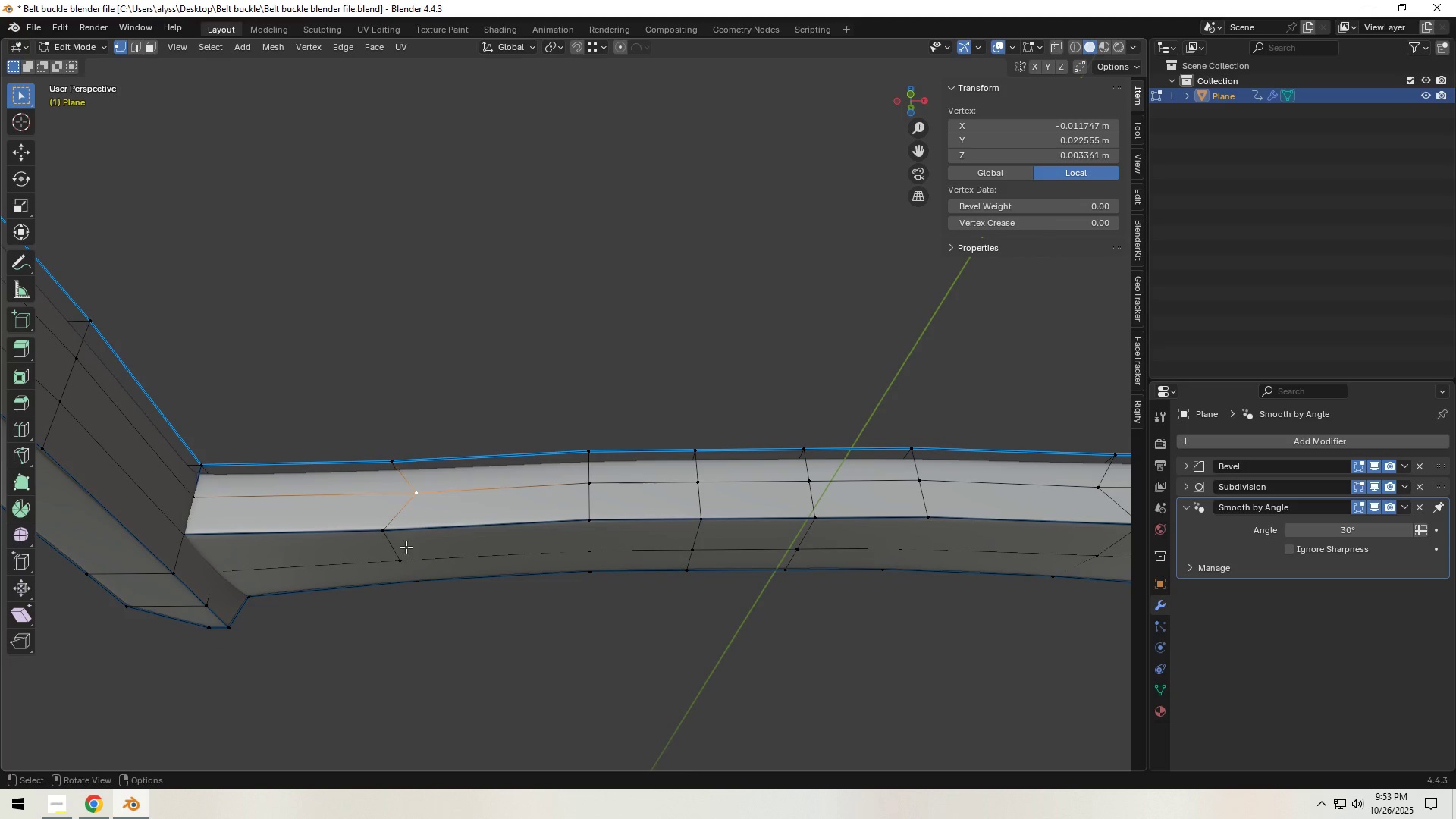 
type(gg)
 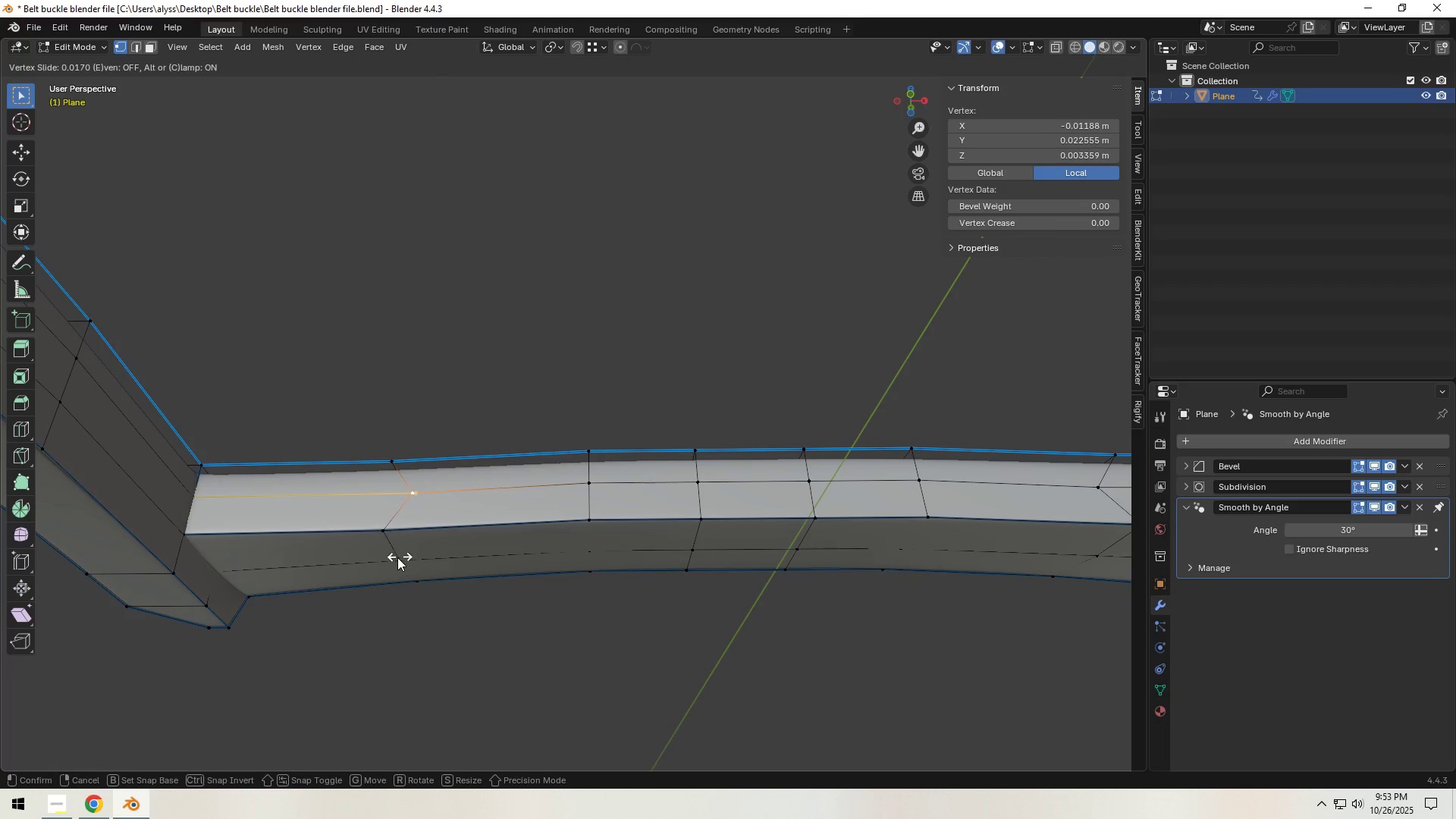 
hold_key(key=ControlLeft, duration=0.55)
left_click([397, 557])
 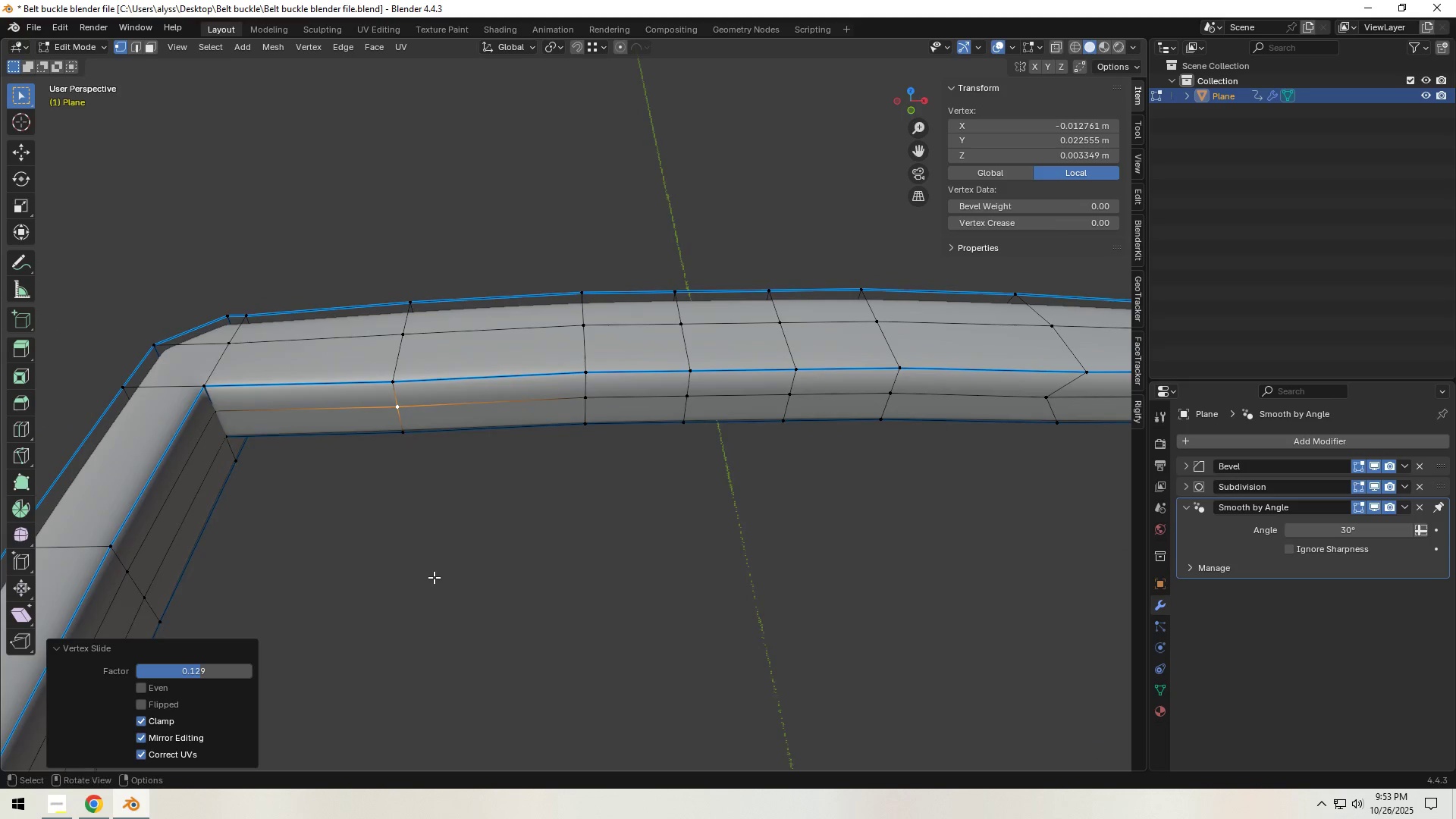 
scroll: coordinate [454, 524], scroll_direction: down, amount: 2.0
 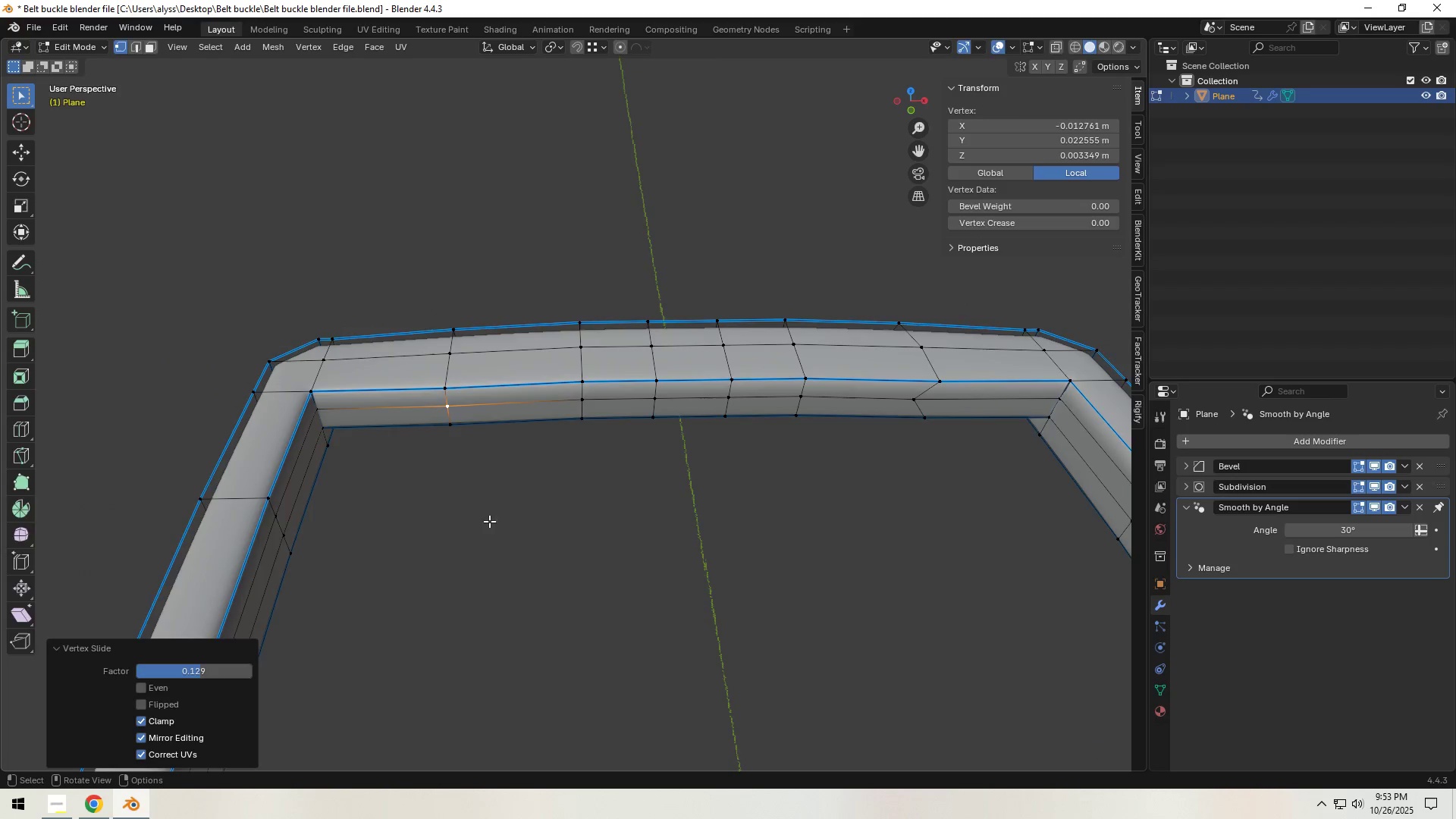 
key(Tab)
key(Tab)
type(gg)
 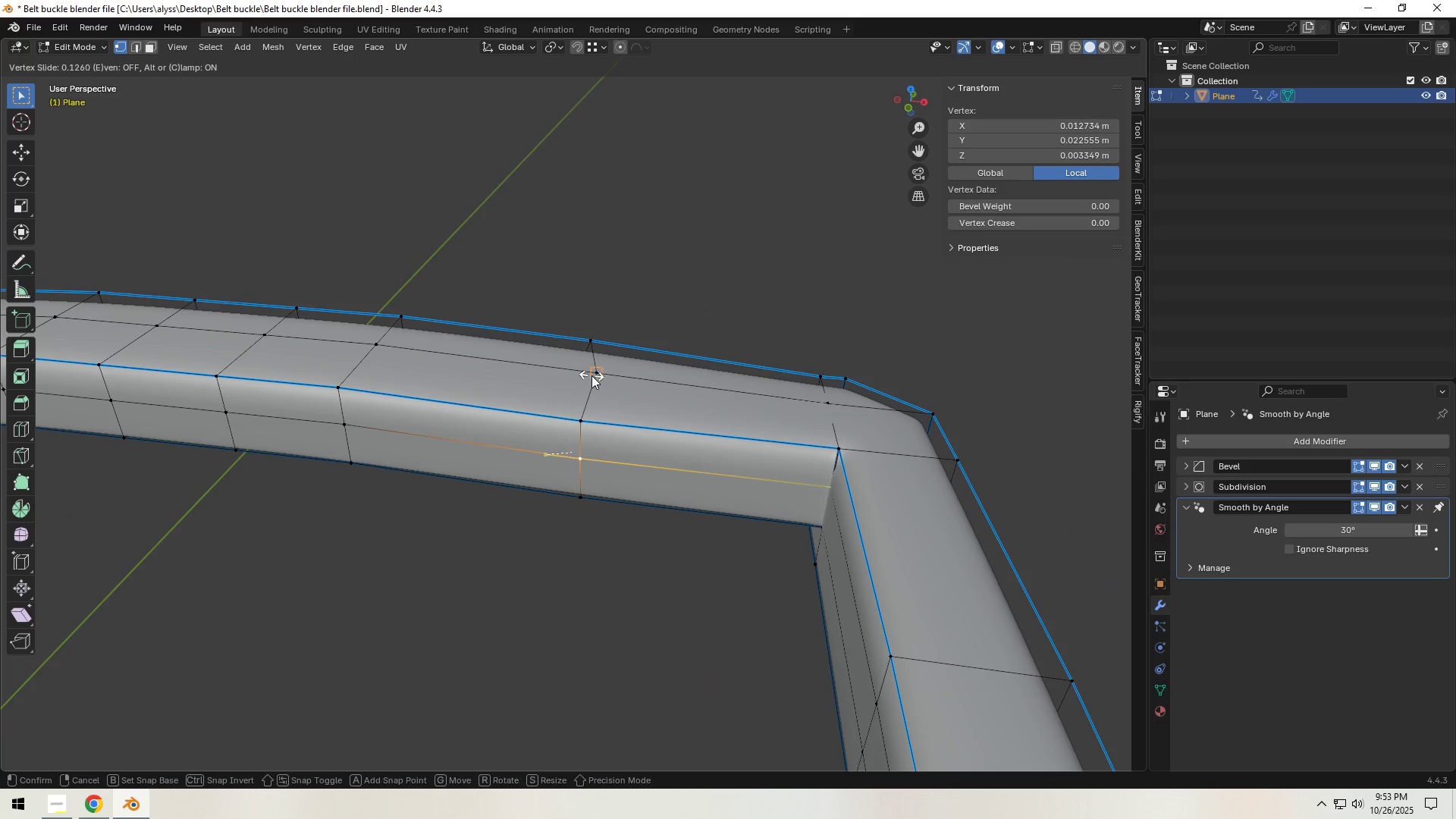 
scroll: coordinate [520, 491], scroll_direction: down, amount: 1.0
 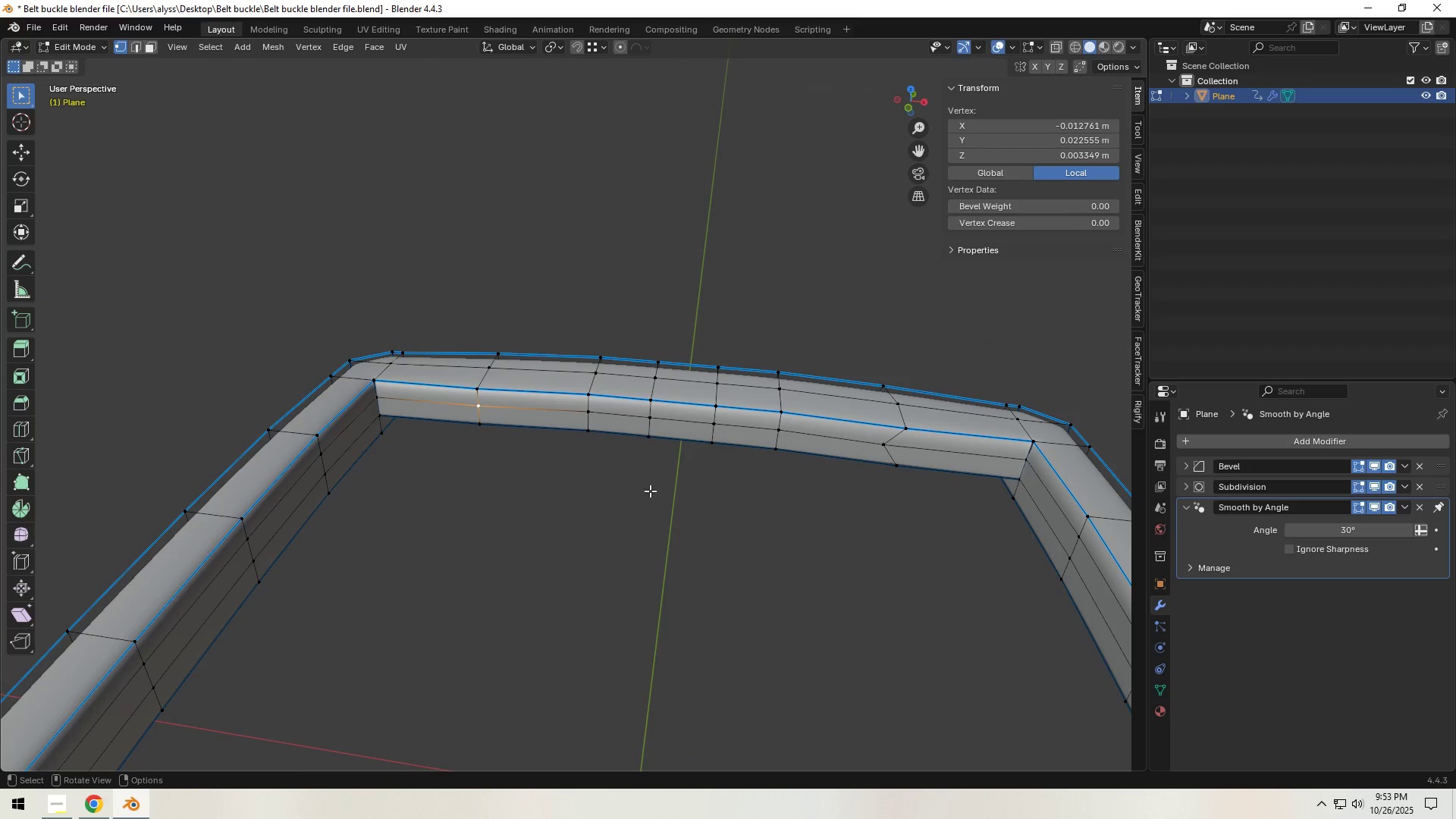 
scroll: coordinate [560, 479], scroll_direction: up, amount: 4.0
 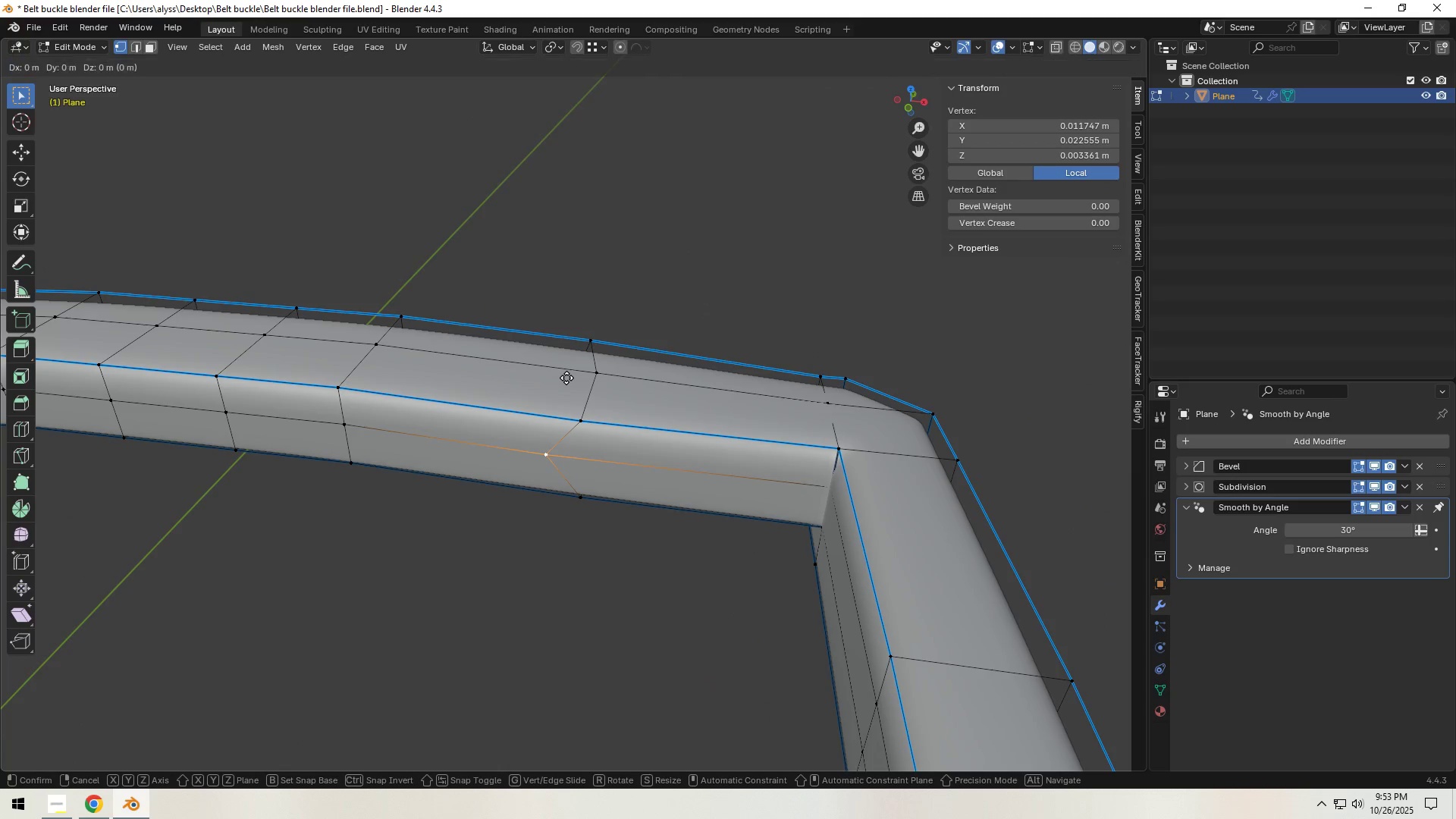 
hold_key(key=ControlLeft, duration=0.57)
left_click([592, 375])
 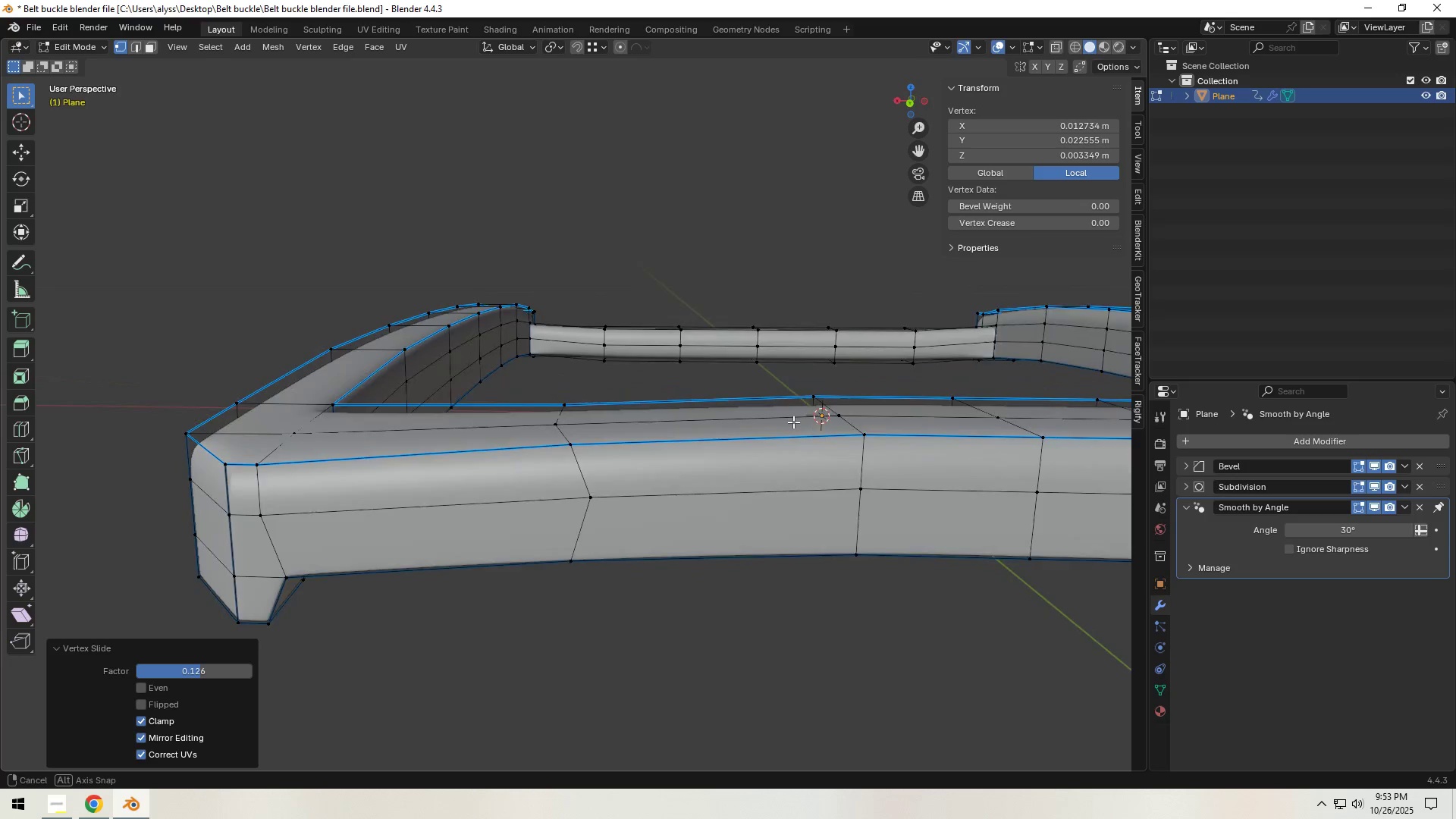 
type(gg)
 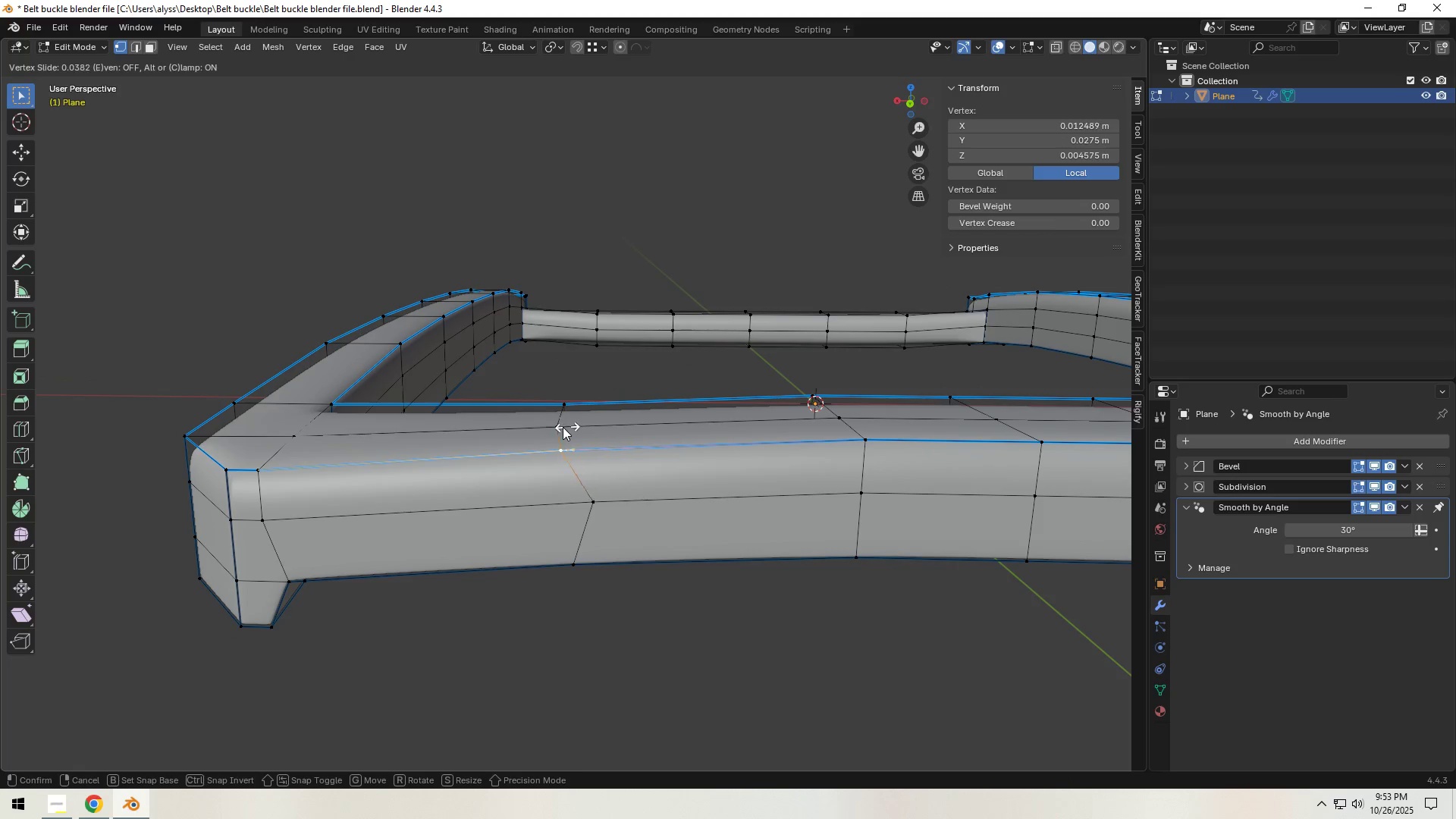 
hold_key(key=ControlLeft, duration=0.52)
left_click([558, 427])
 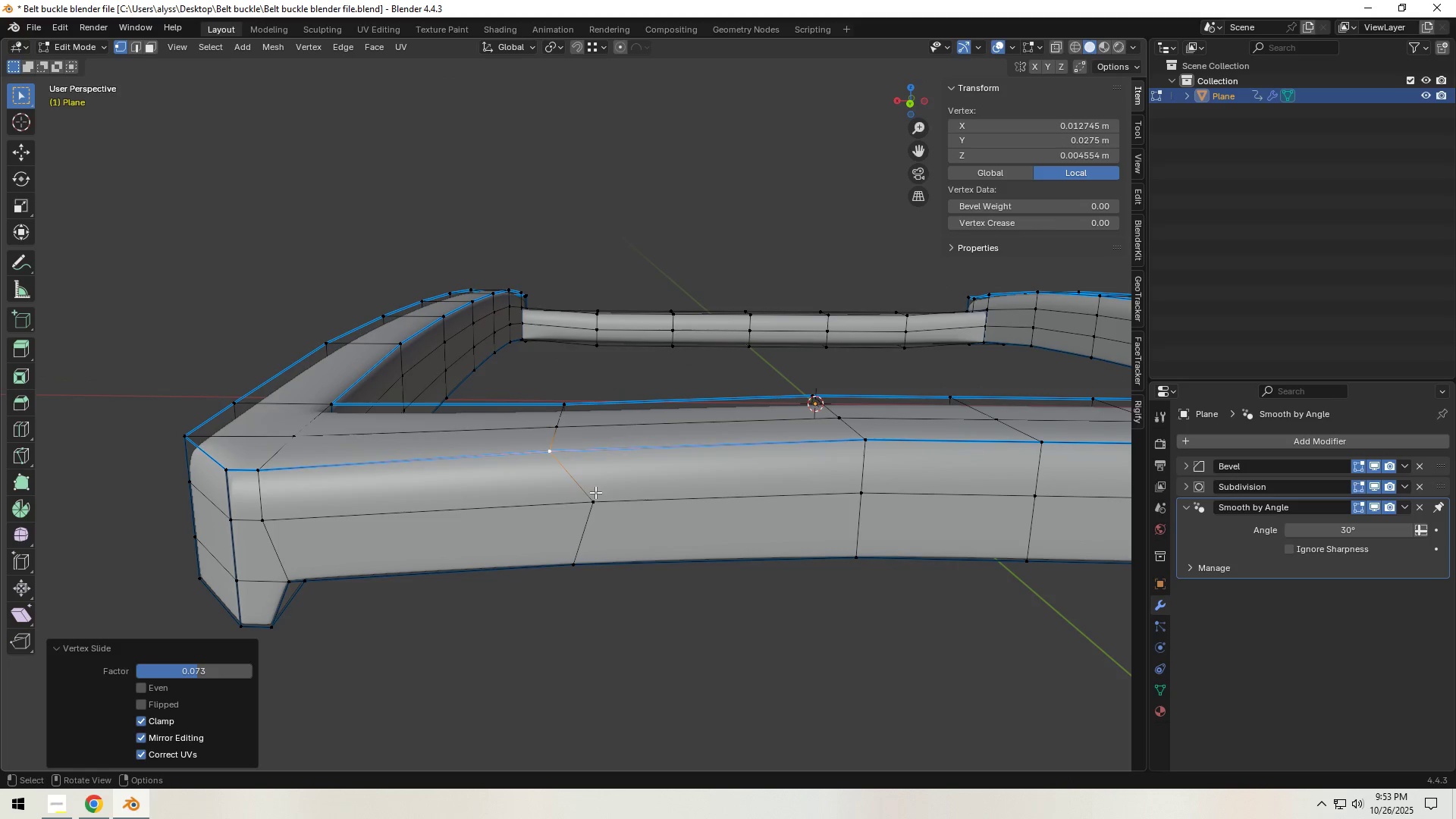 
left_click([595, 492])
 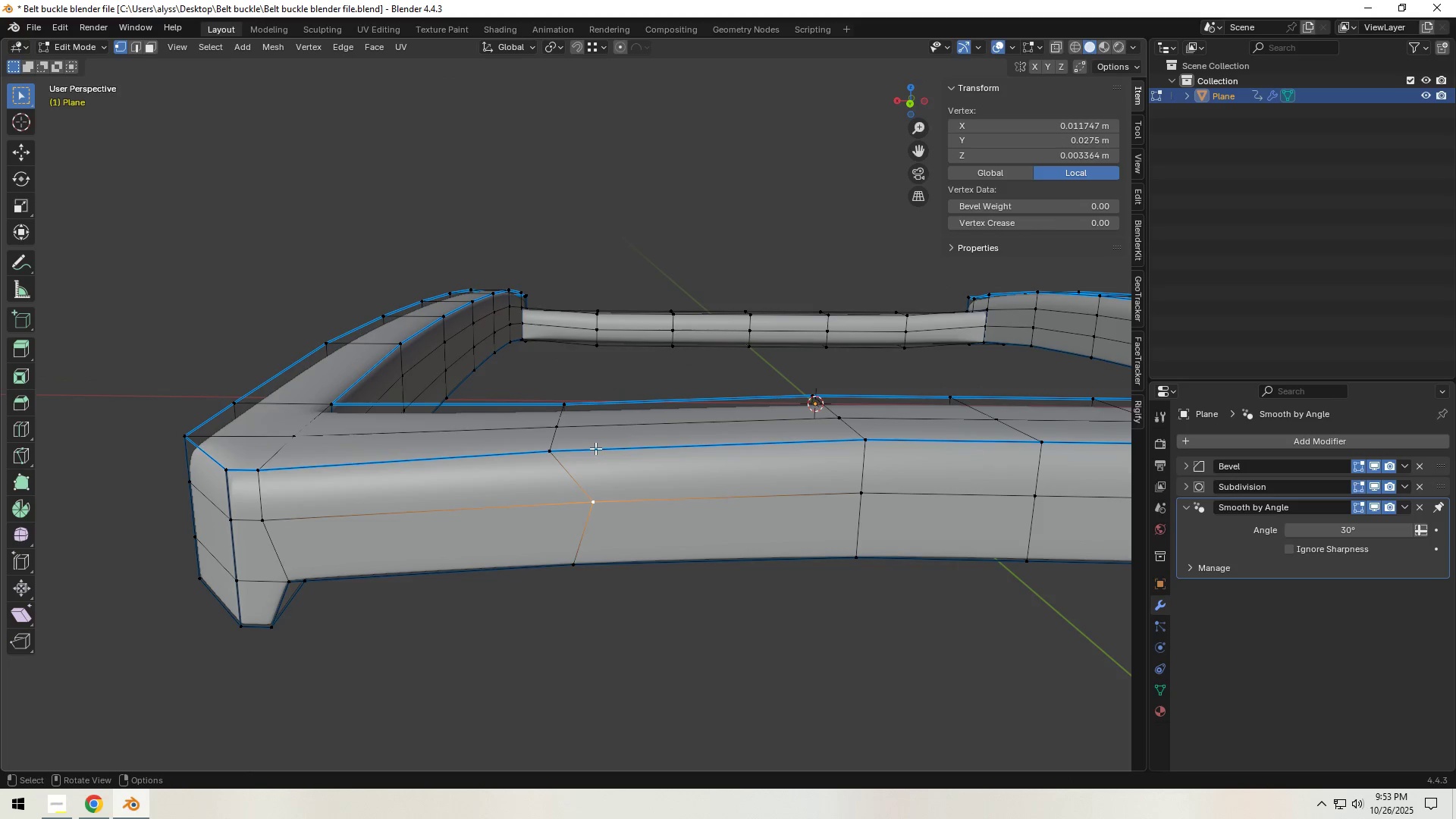 
type(gg)
 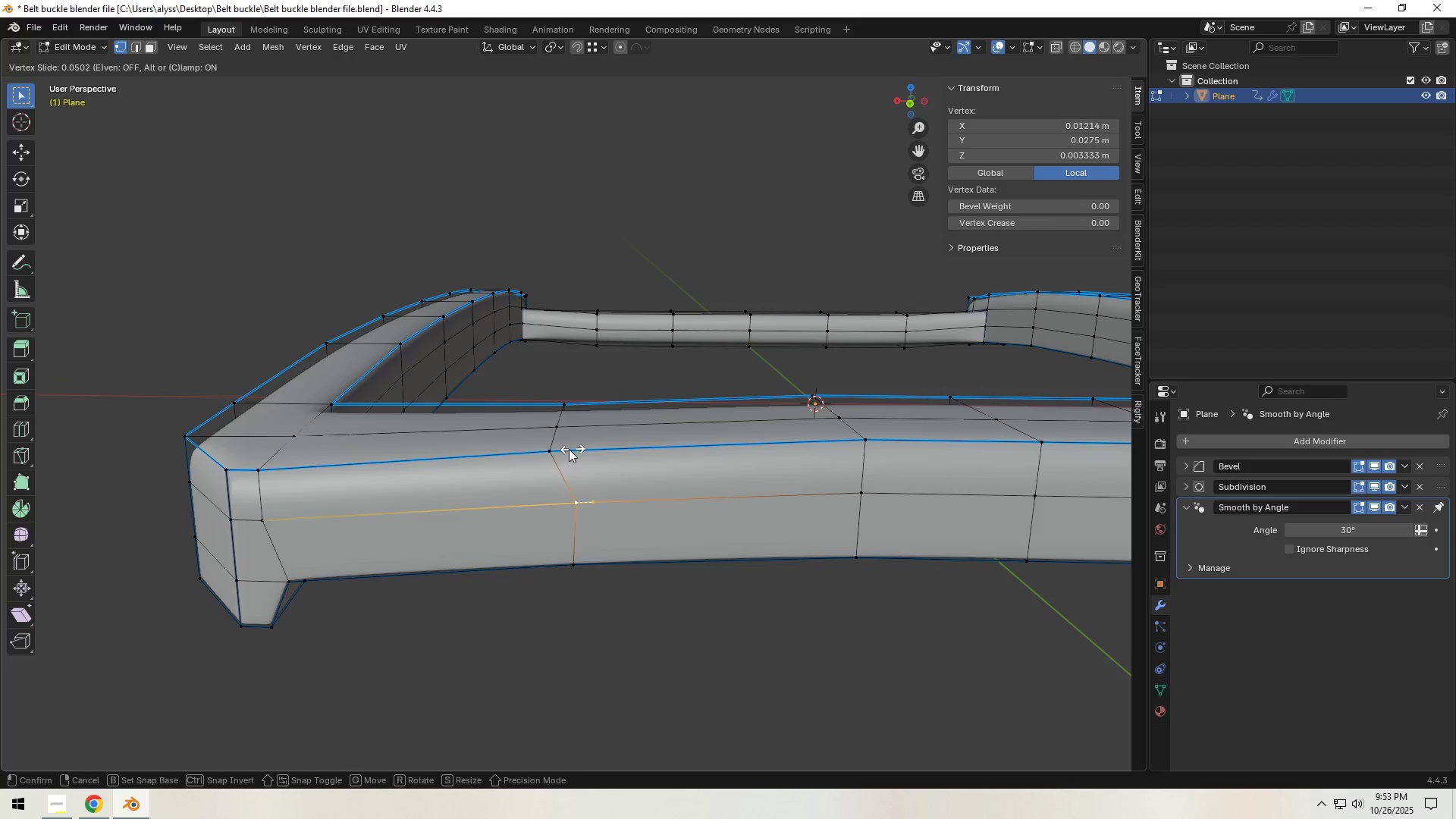 
hold_key(key=ControlLeft, duration=0.88)
 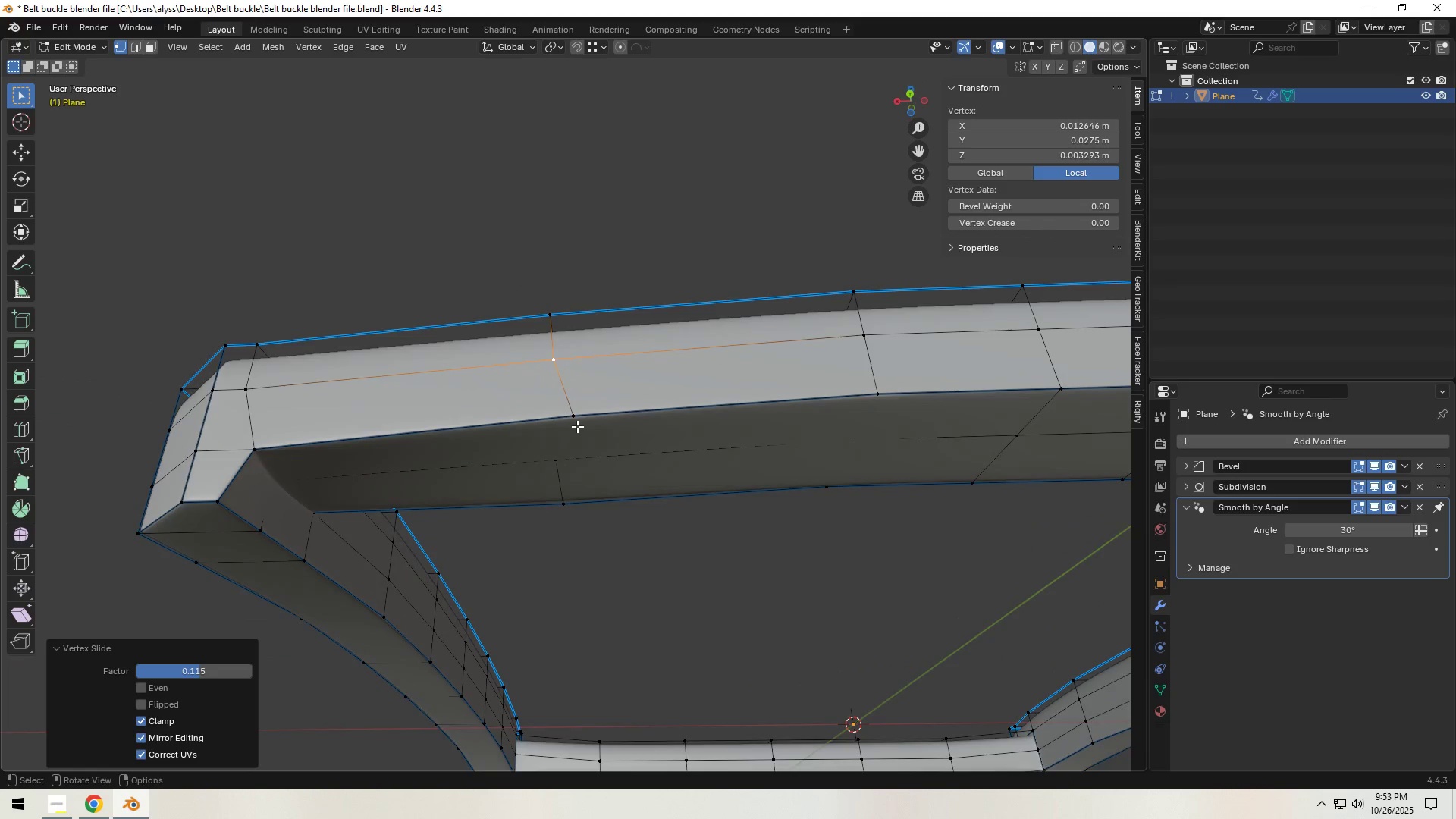 
left_click([576, 419])
 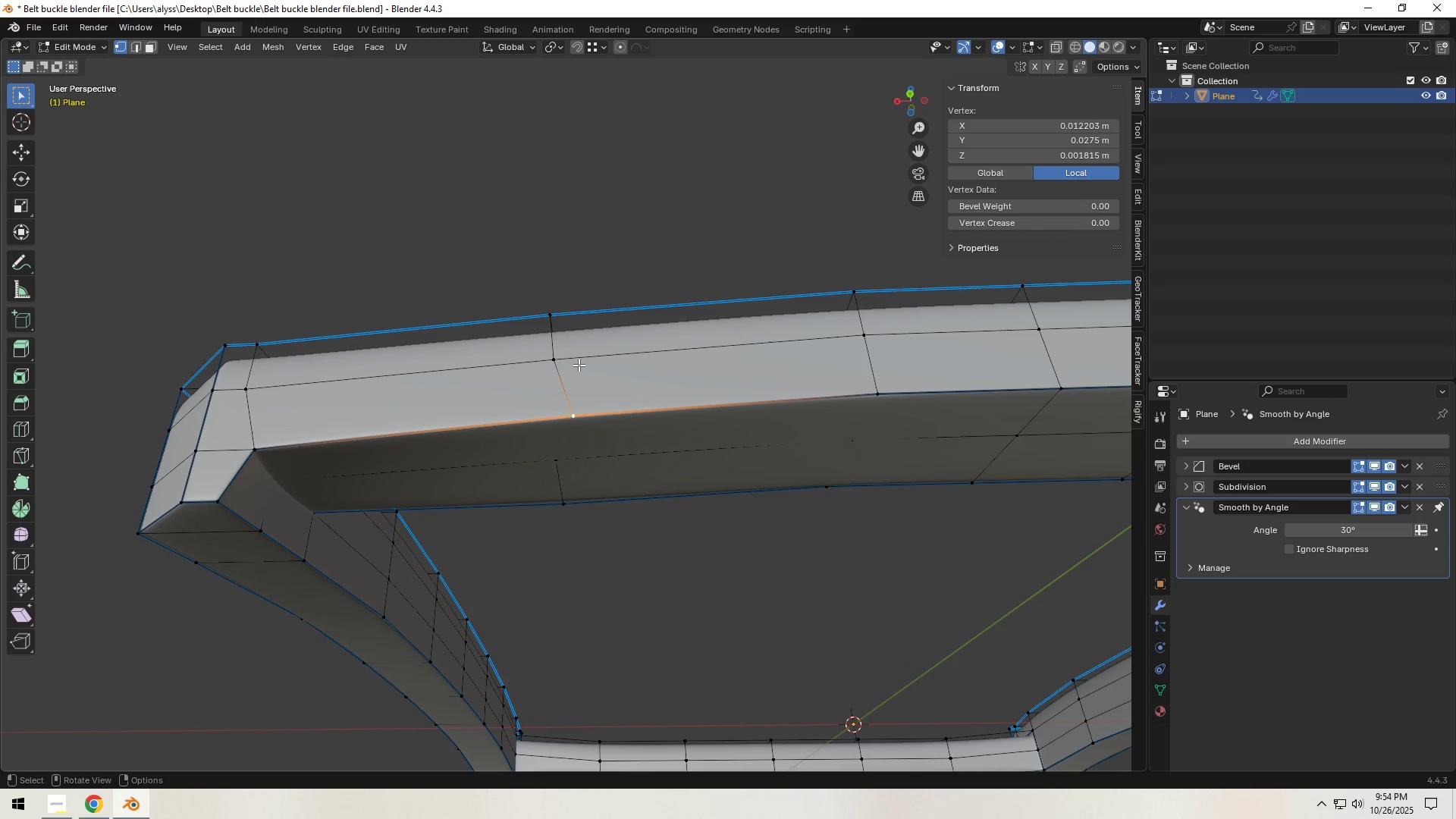 
type(gg)
 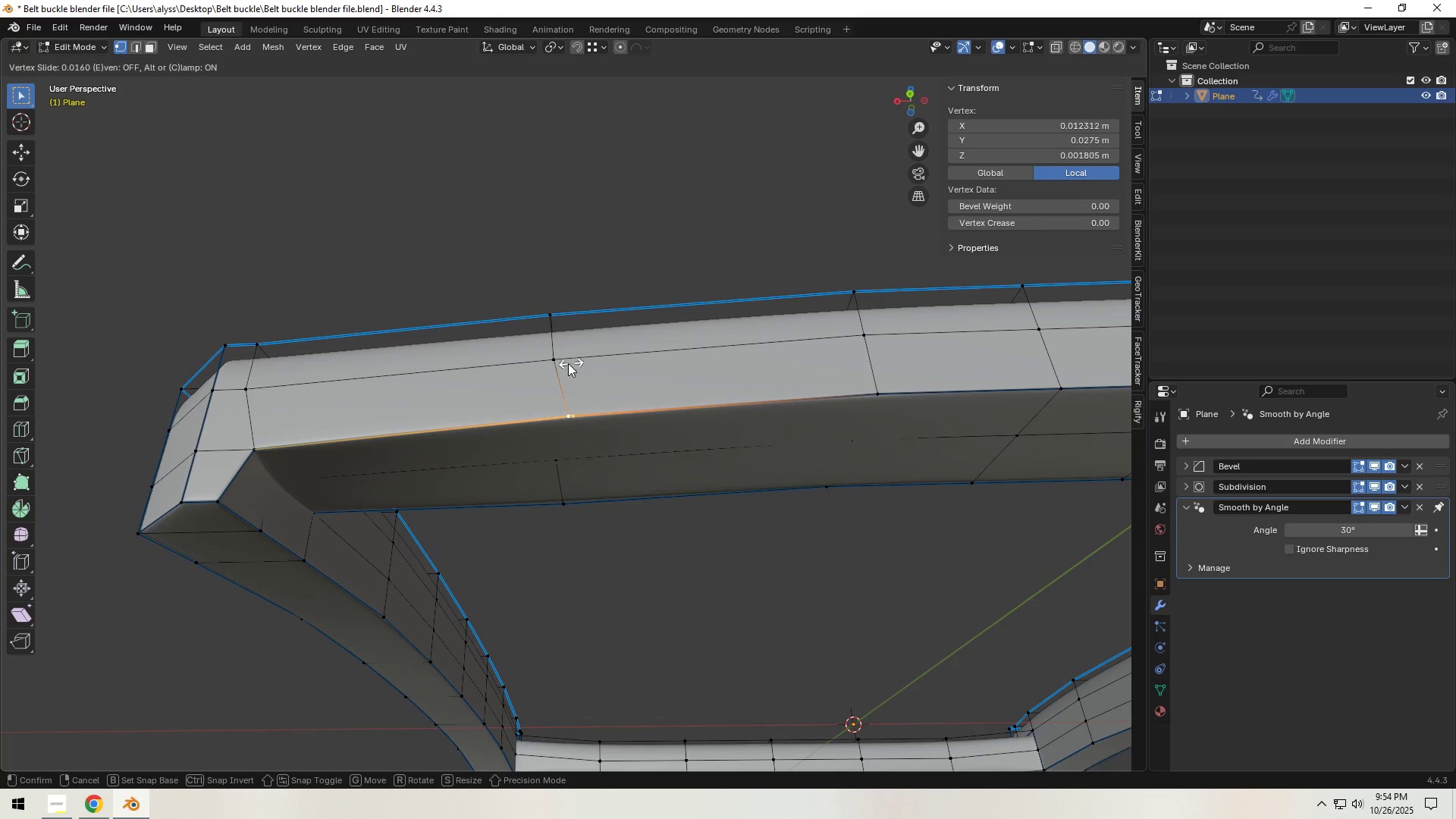 
hold_key(key=ControlLeft, duration=0.6)
left_click([555, 363])
 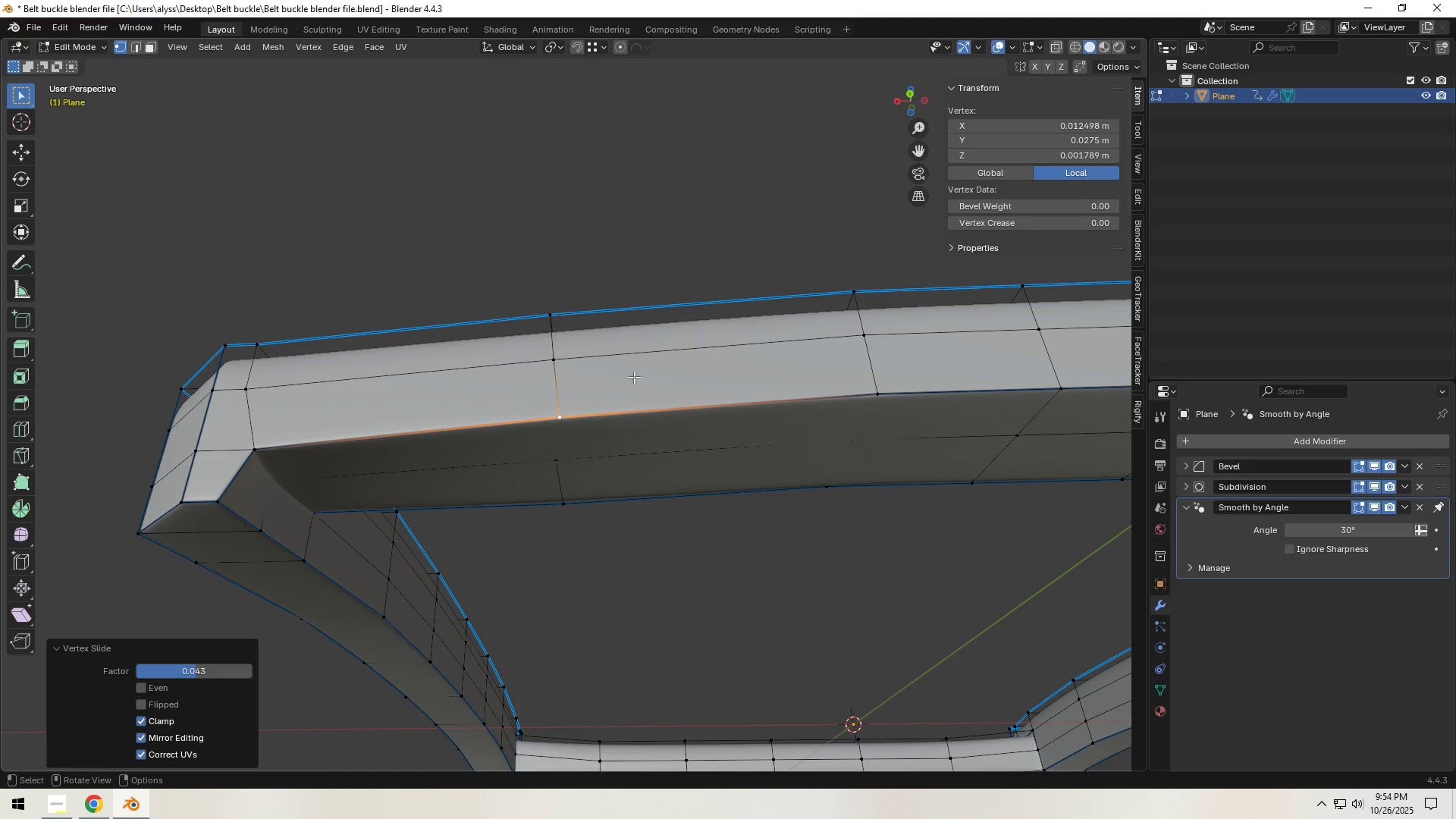 
scroll: coordinate [647, 394], scroll_direction: down, amount: 1.0
 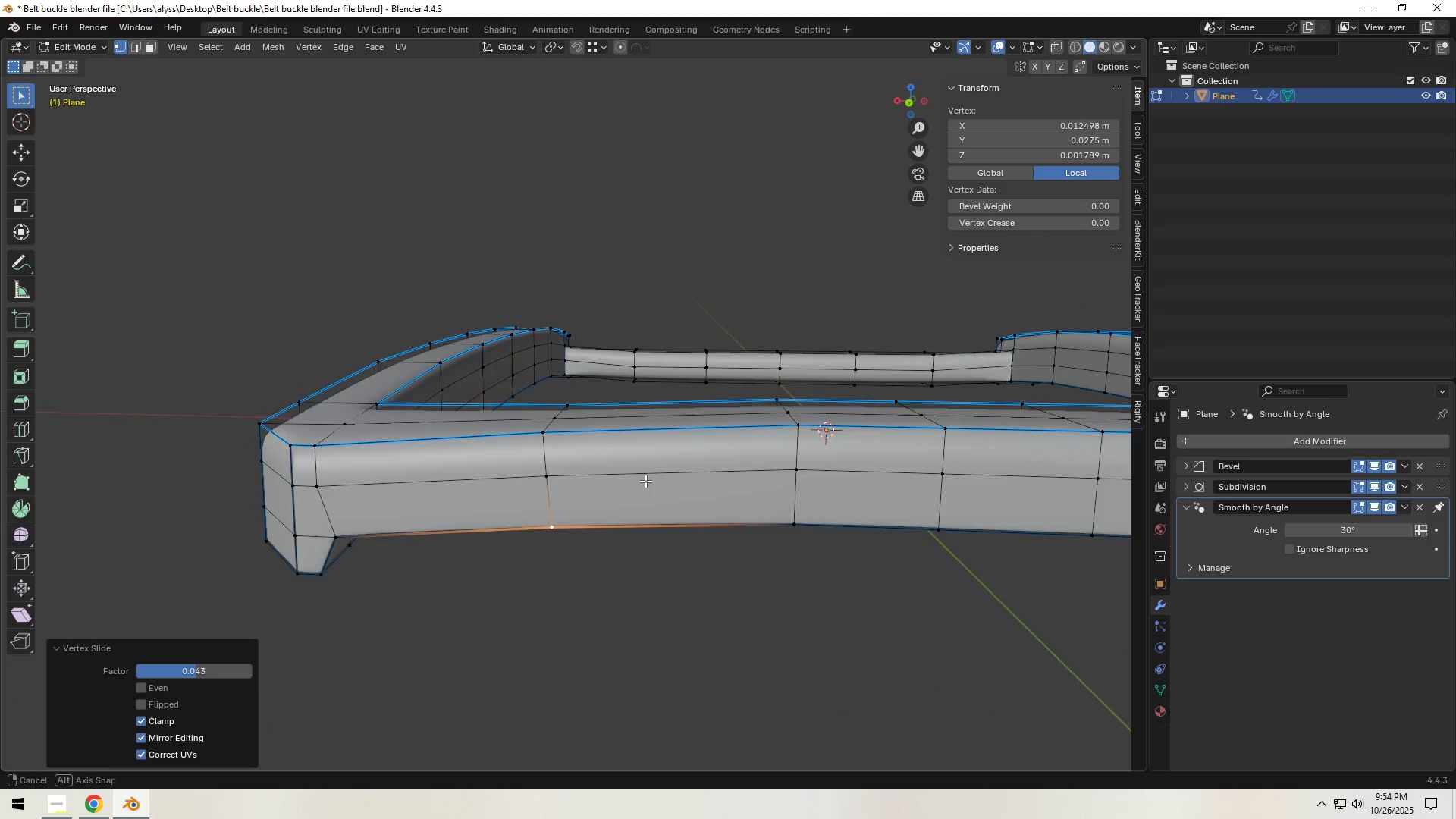 
hold_key(key=ShiftLeft, duration=0.47)
 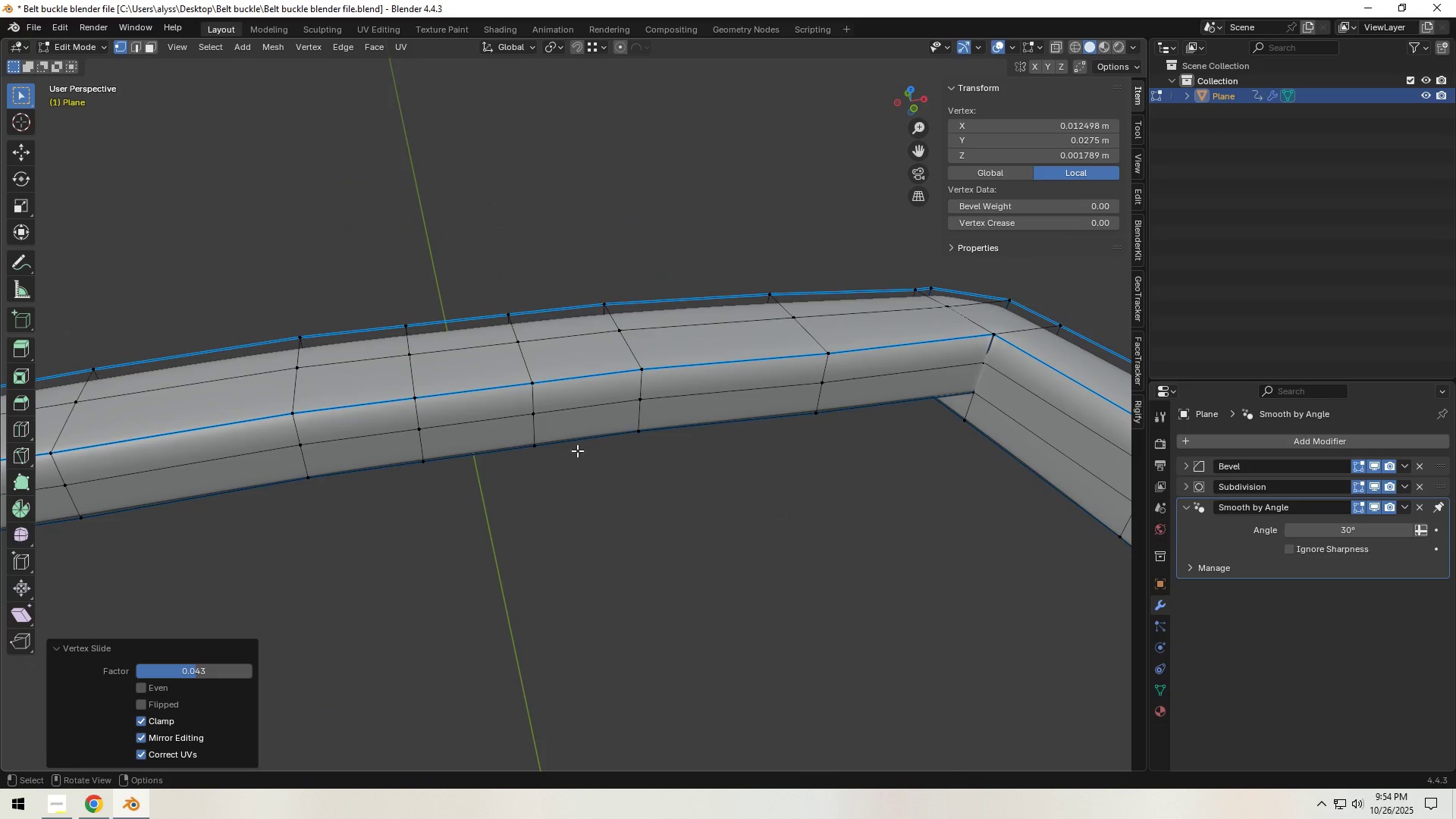 
hold_key(key=ShiftLeft, duration=0.3)
 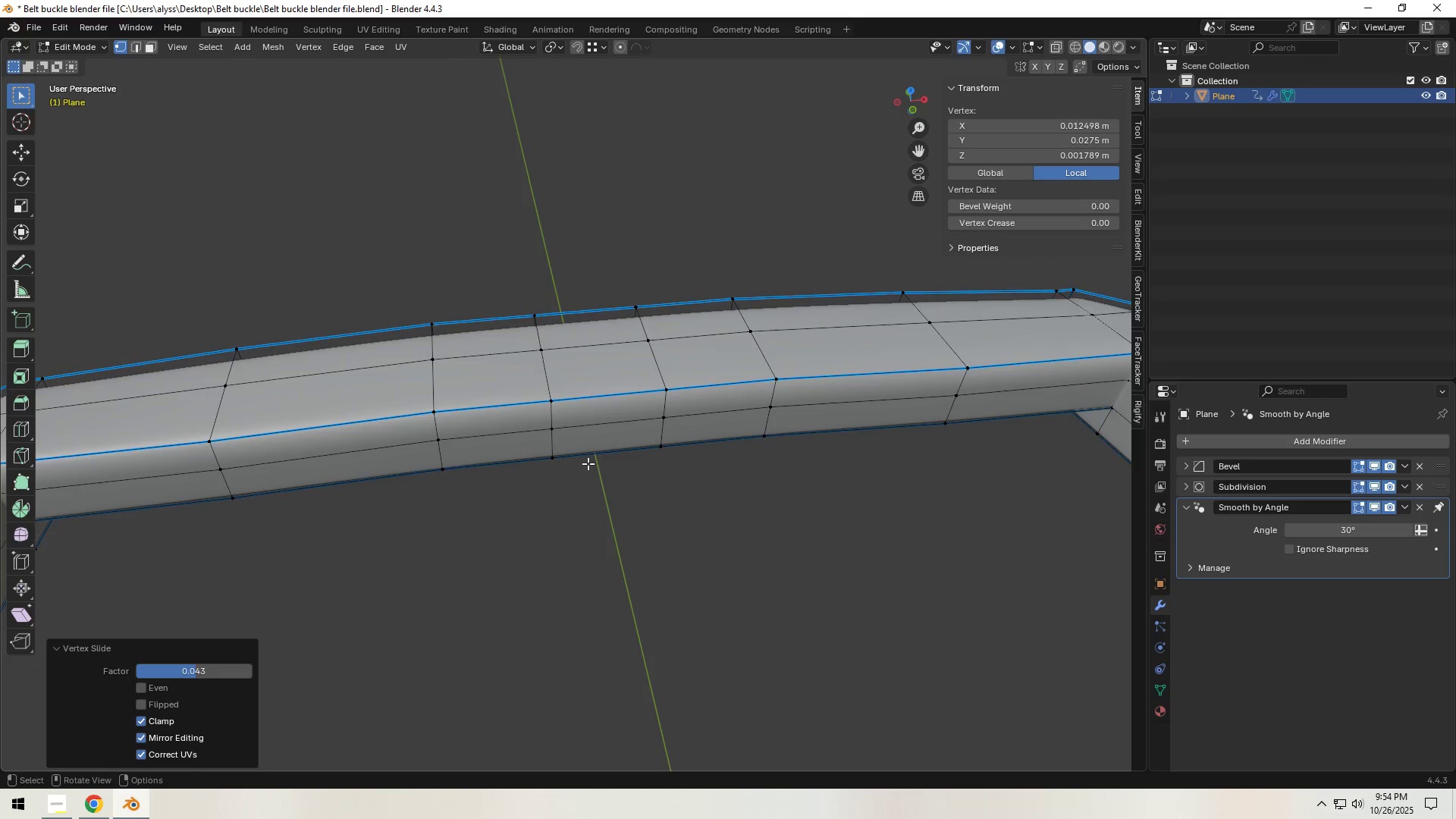 
scroll: coordinate [586, 463], scroll_direction: up, amount: 4.0
 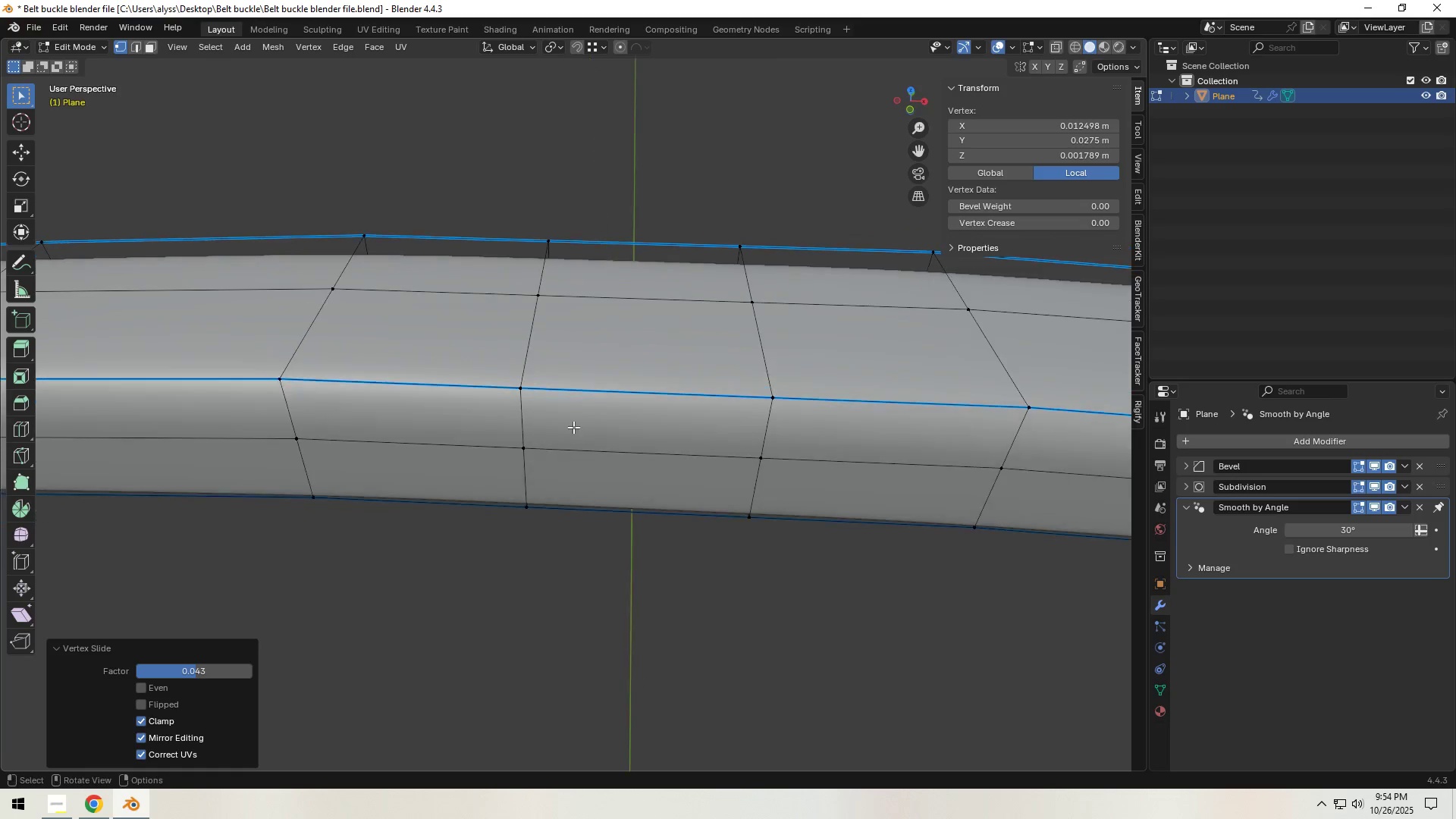 
key(2)
 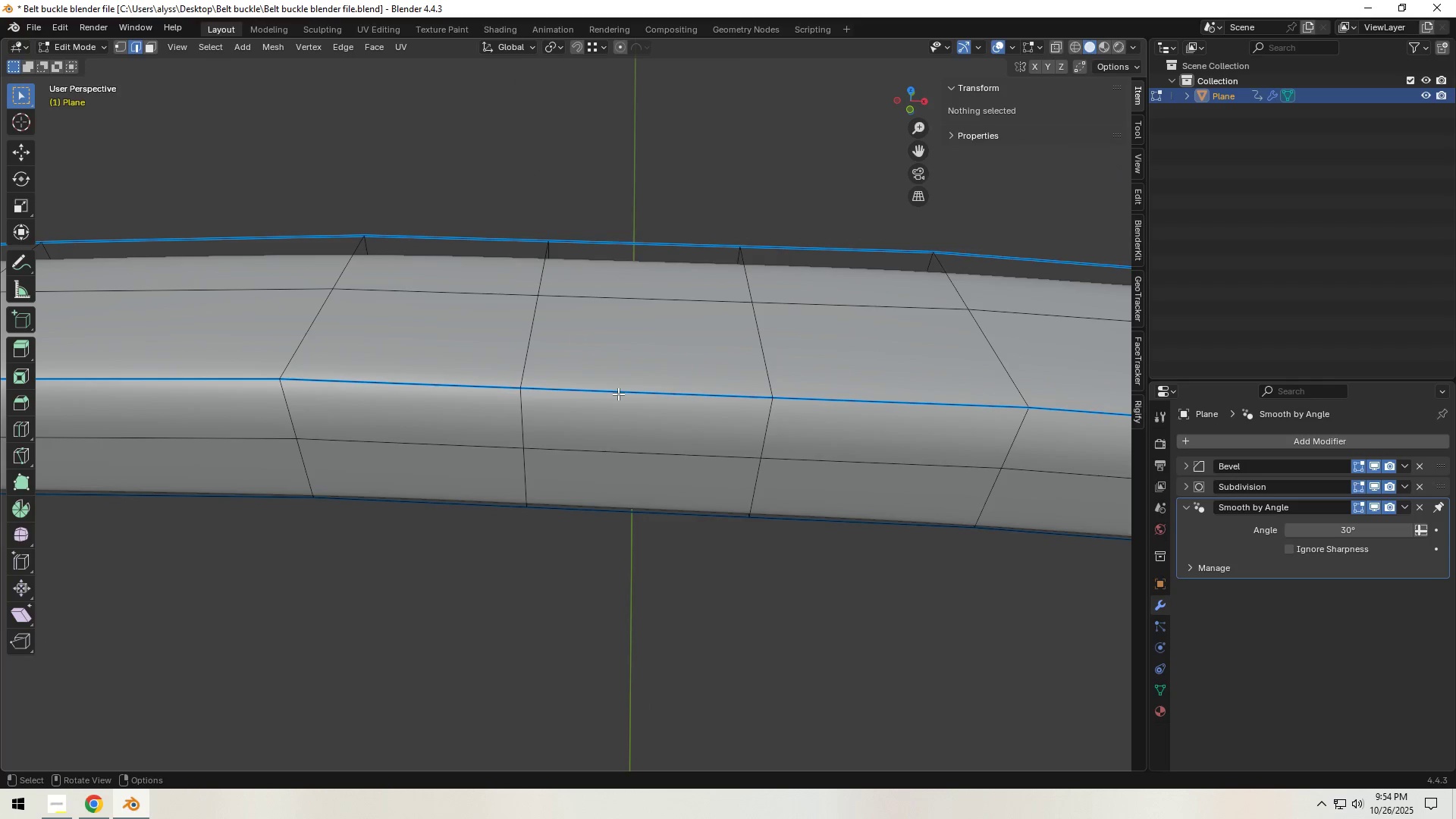 
left_click([618, 394])
 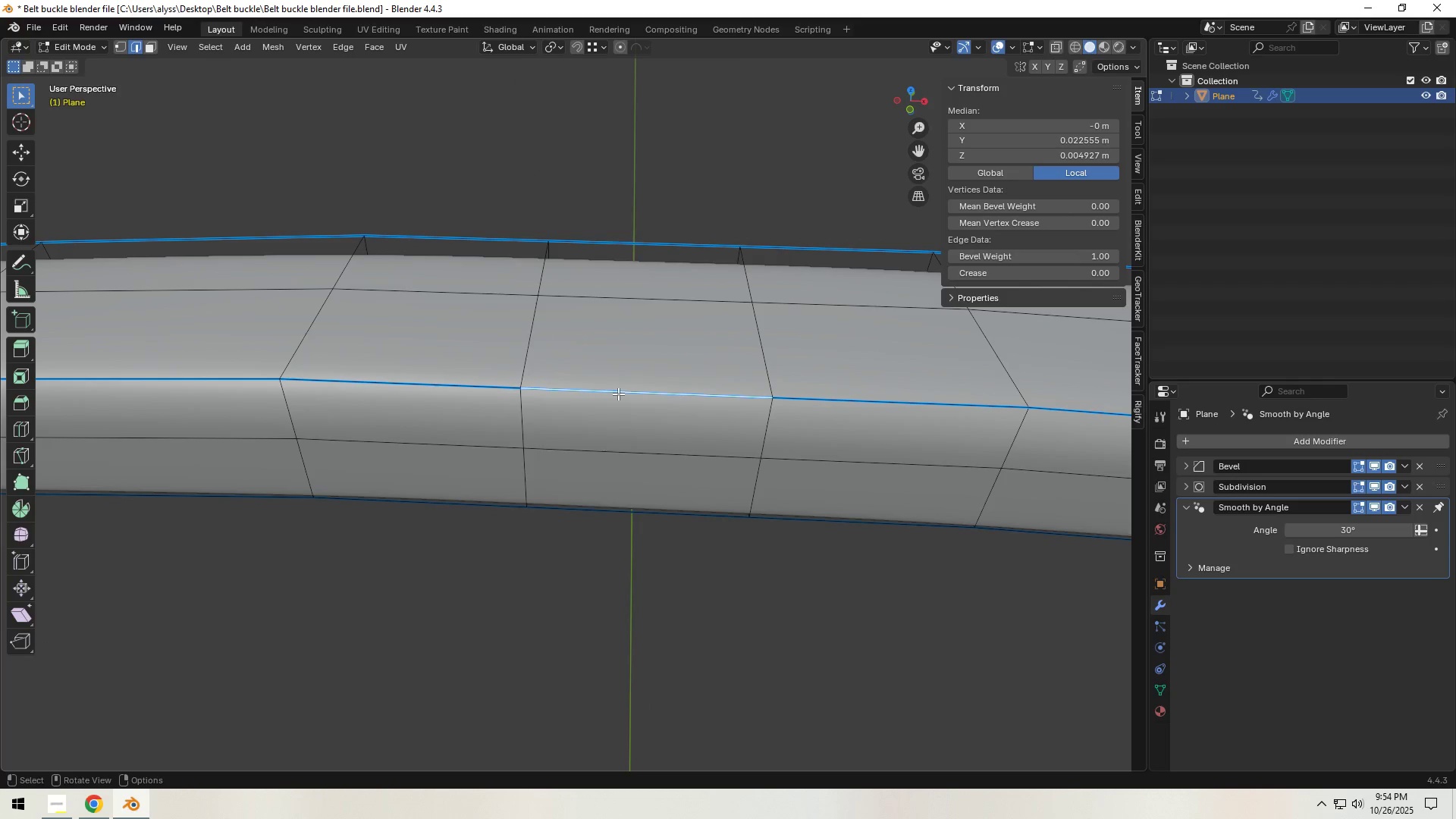 
key(X)
 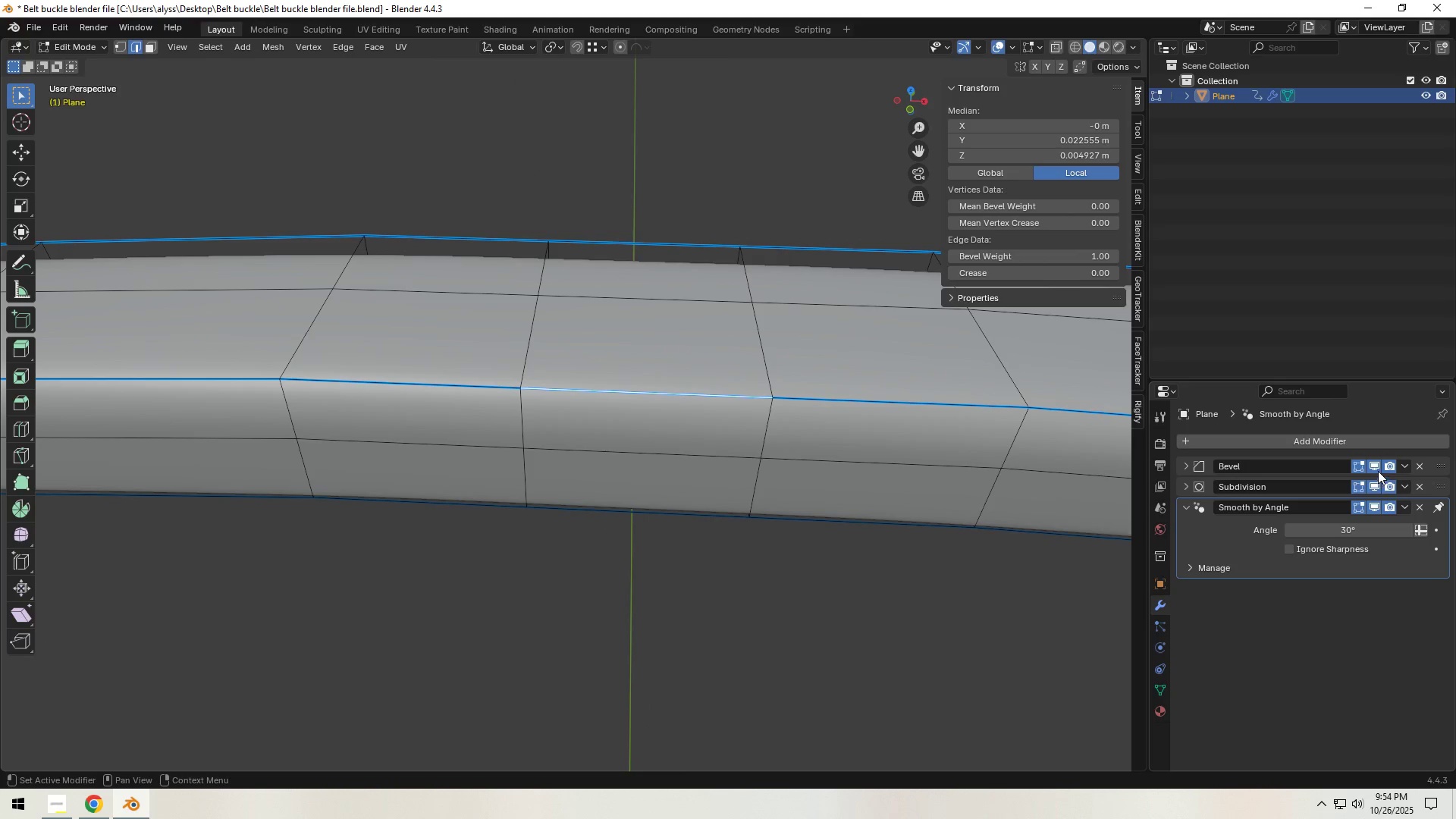 
double_click([1373, 483])
 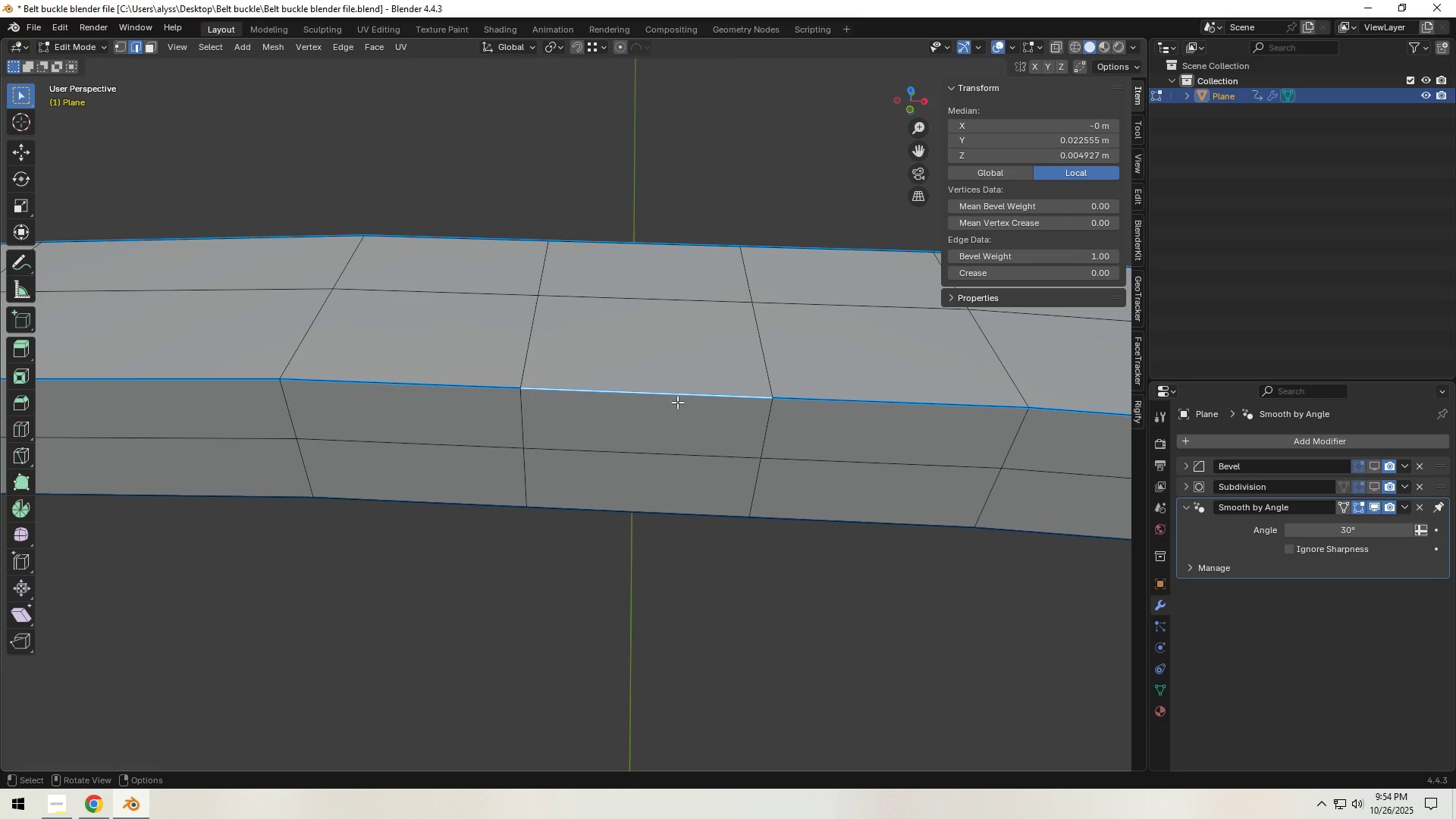 
left_click([665, 398])
 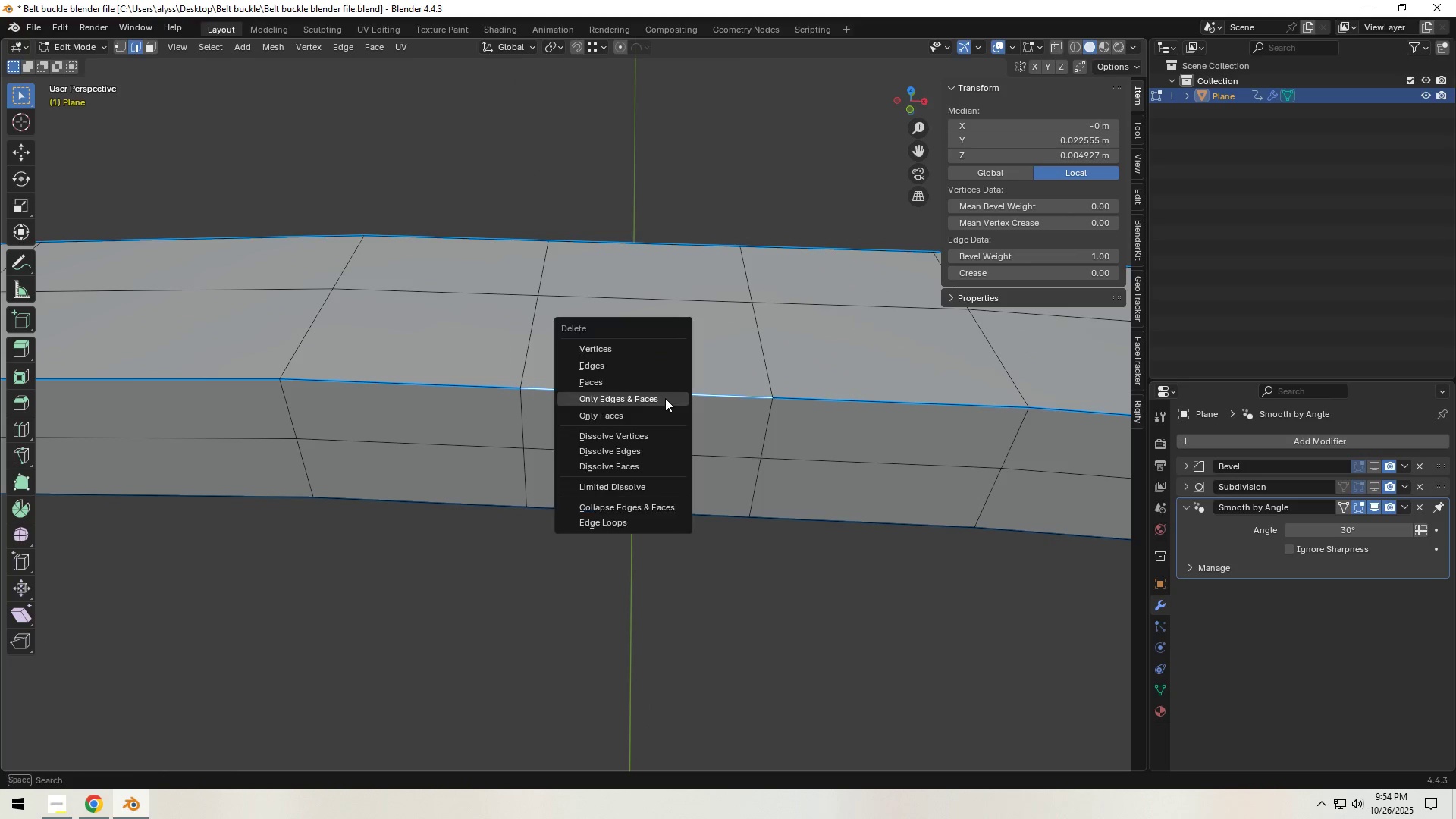 
key(X)
 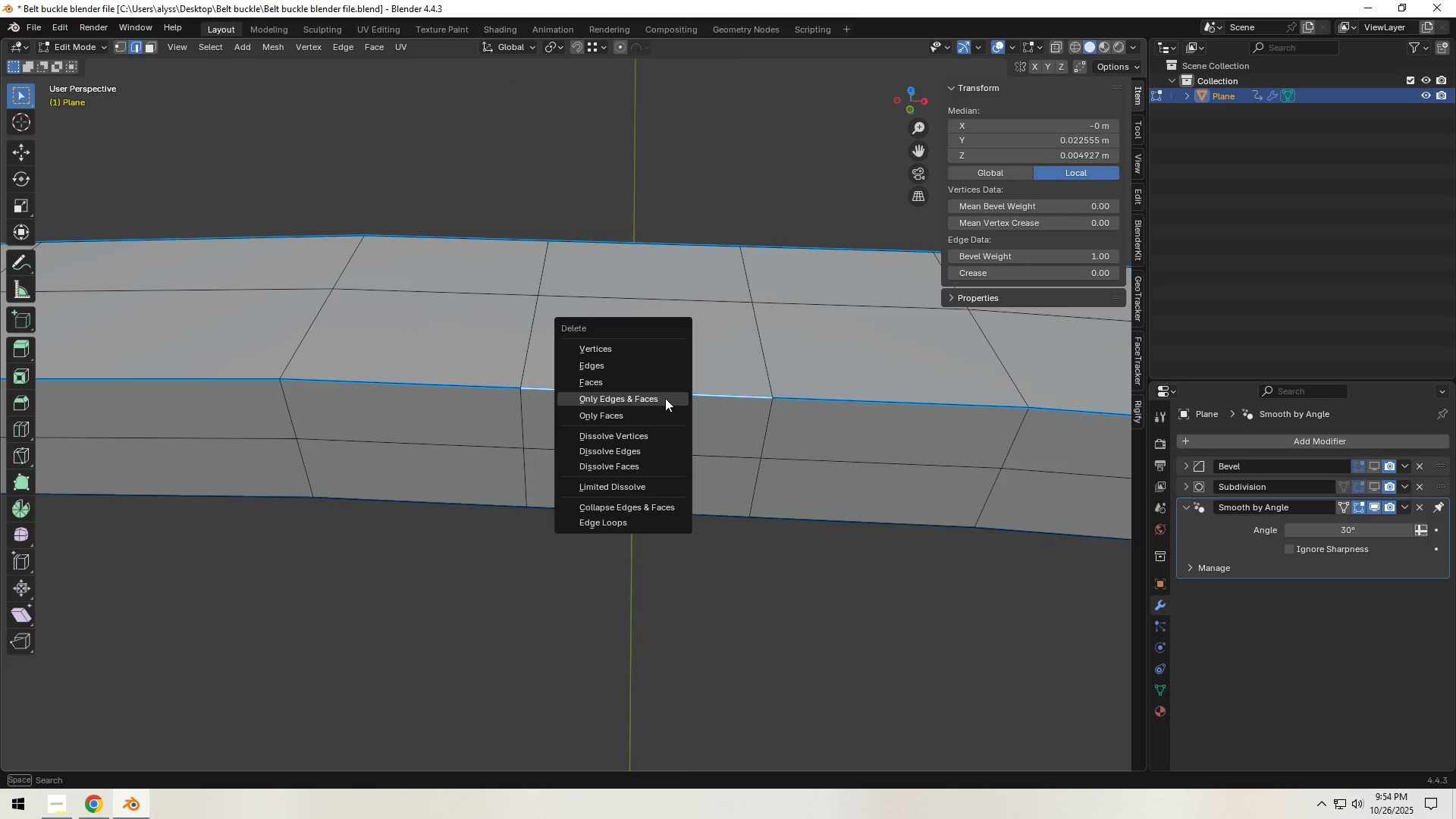 
left_click([665, 398])
 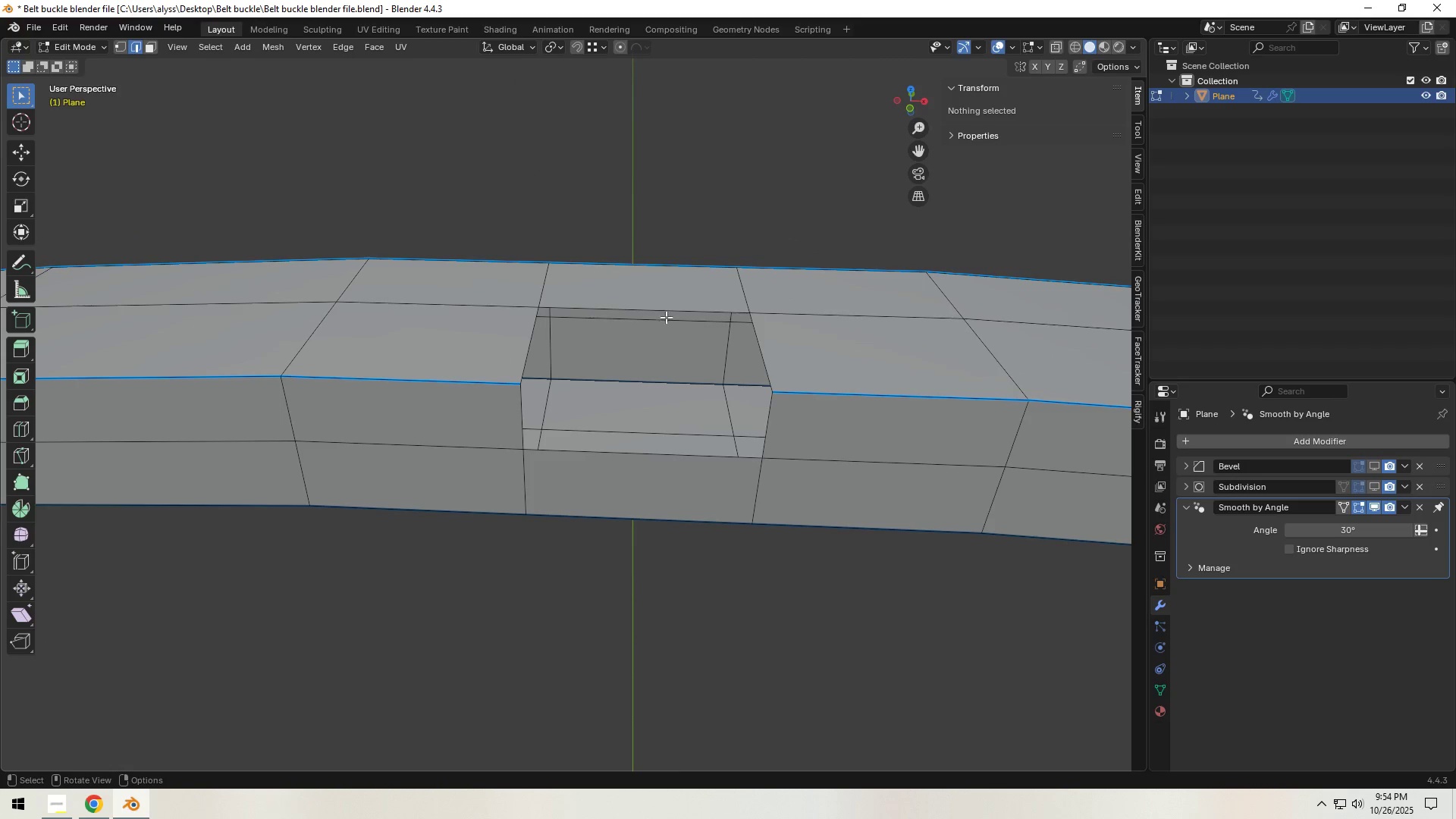 
left_click([666, 311])
 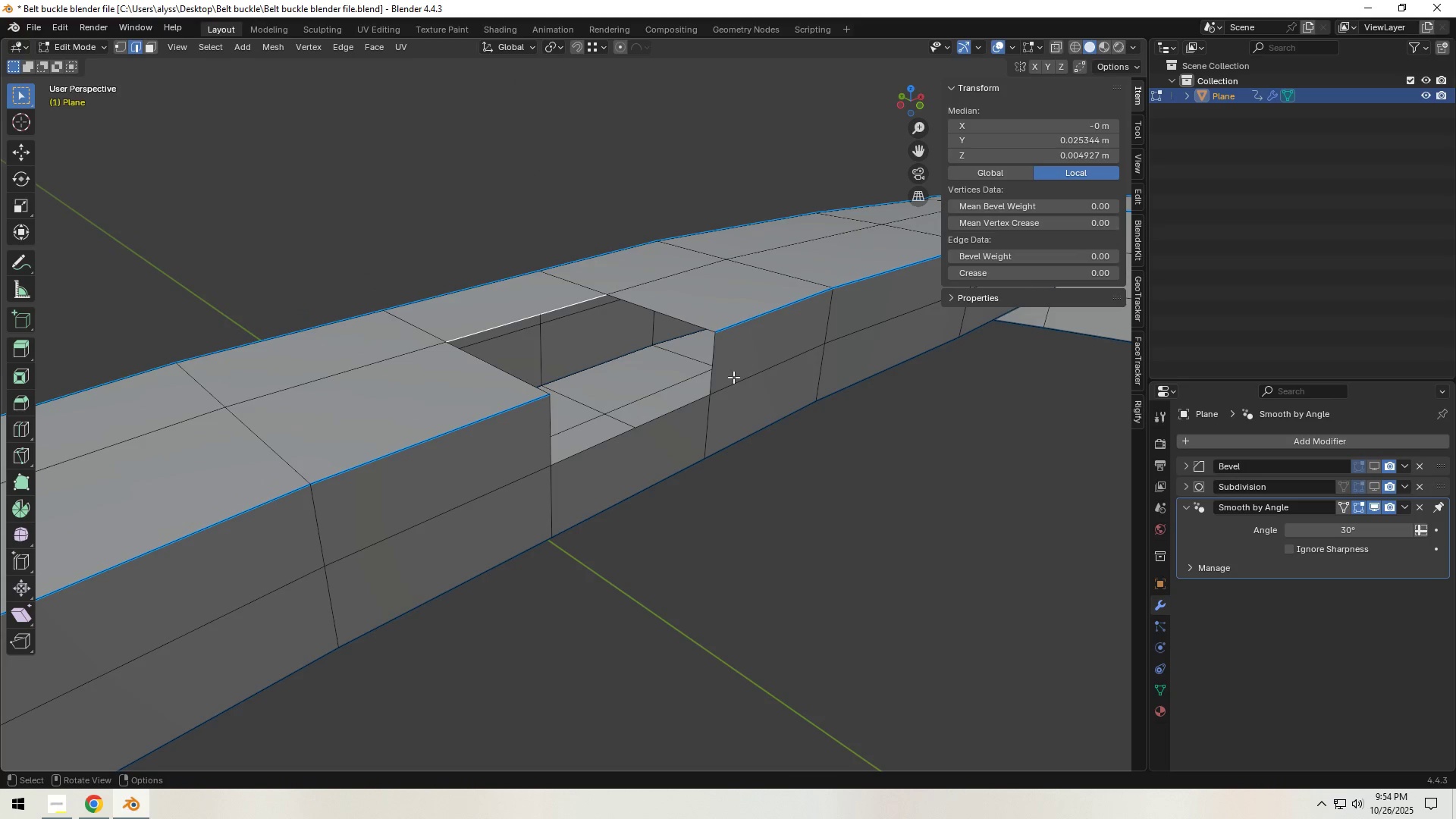 
type(ez)
 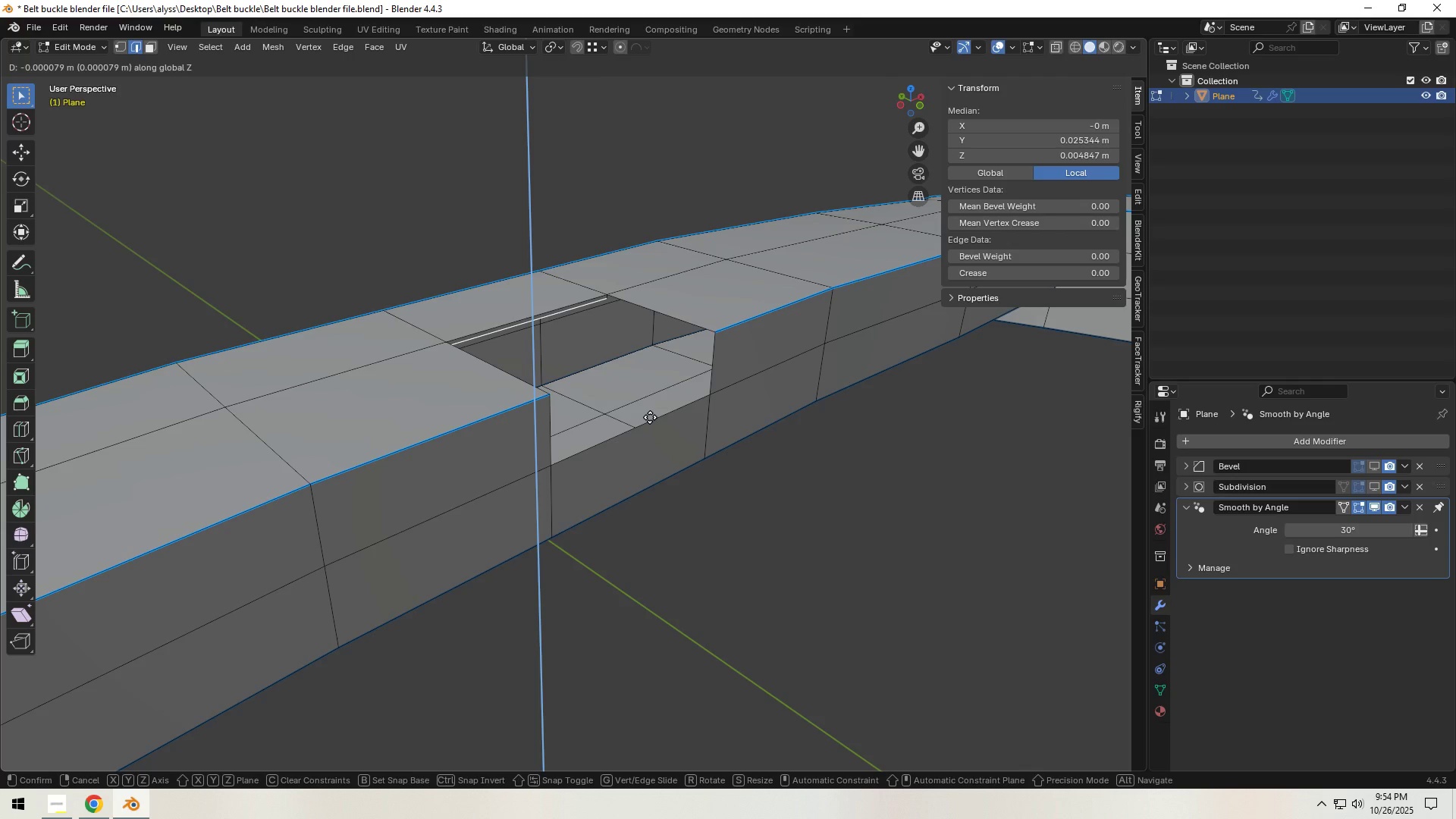 
hold_key(key=ControlLeft, duration=0.71)
 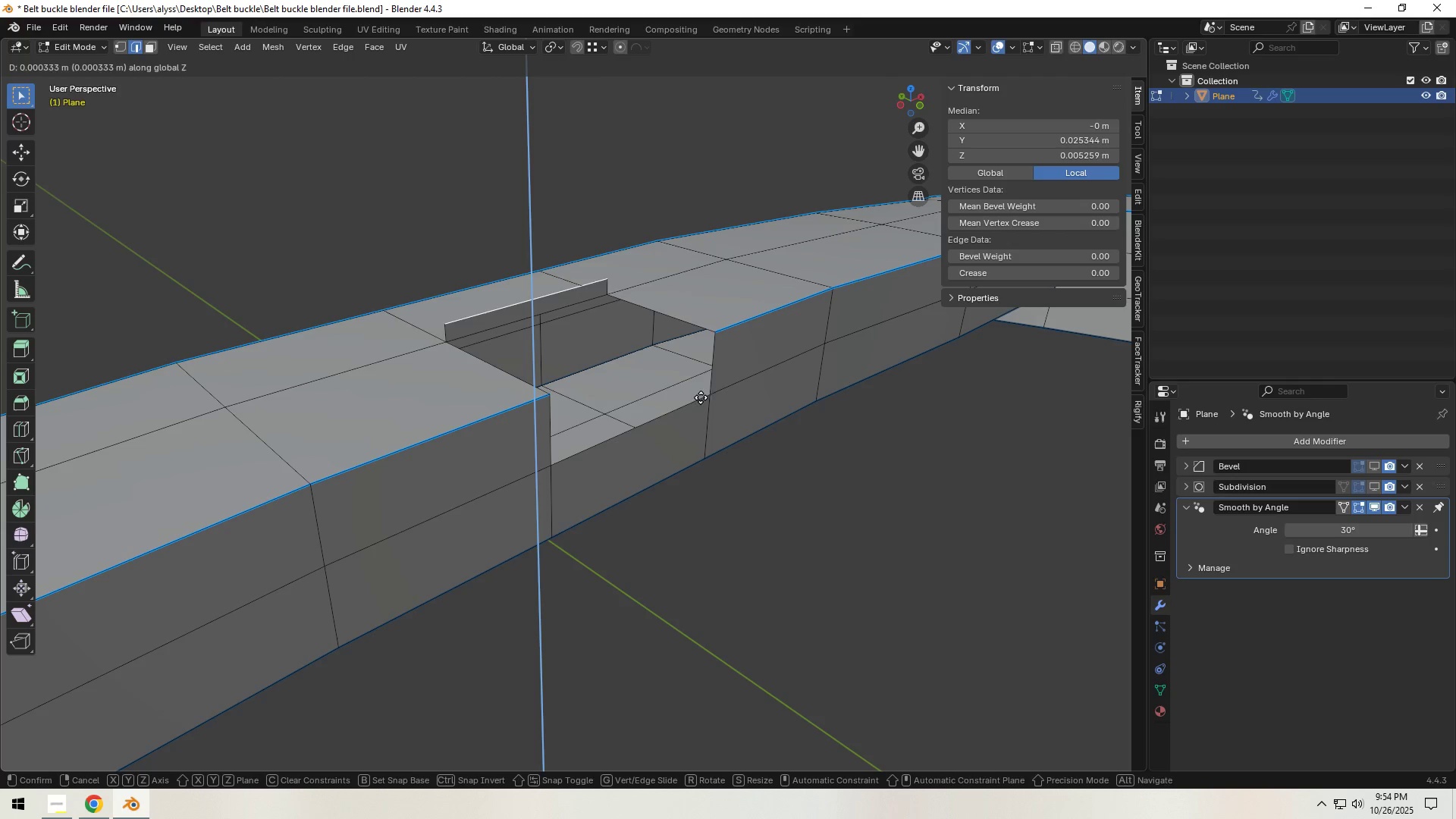 
hold_key(key=ControlLeft, duration=1.05)
left_click([714, 391])
 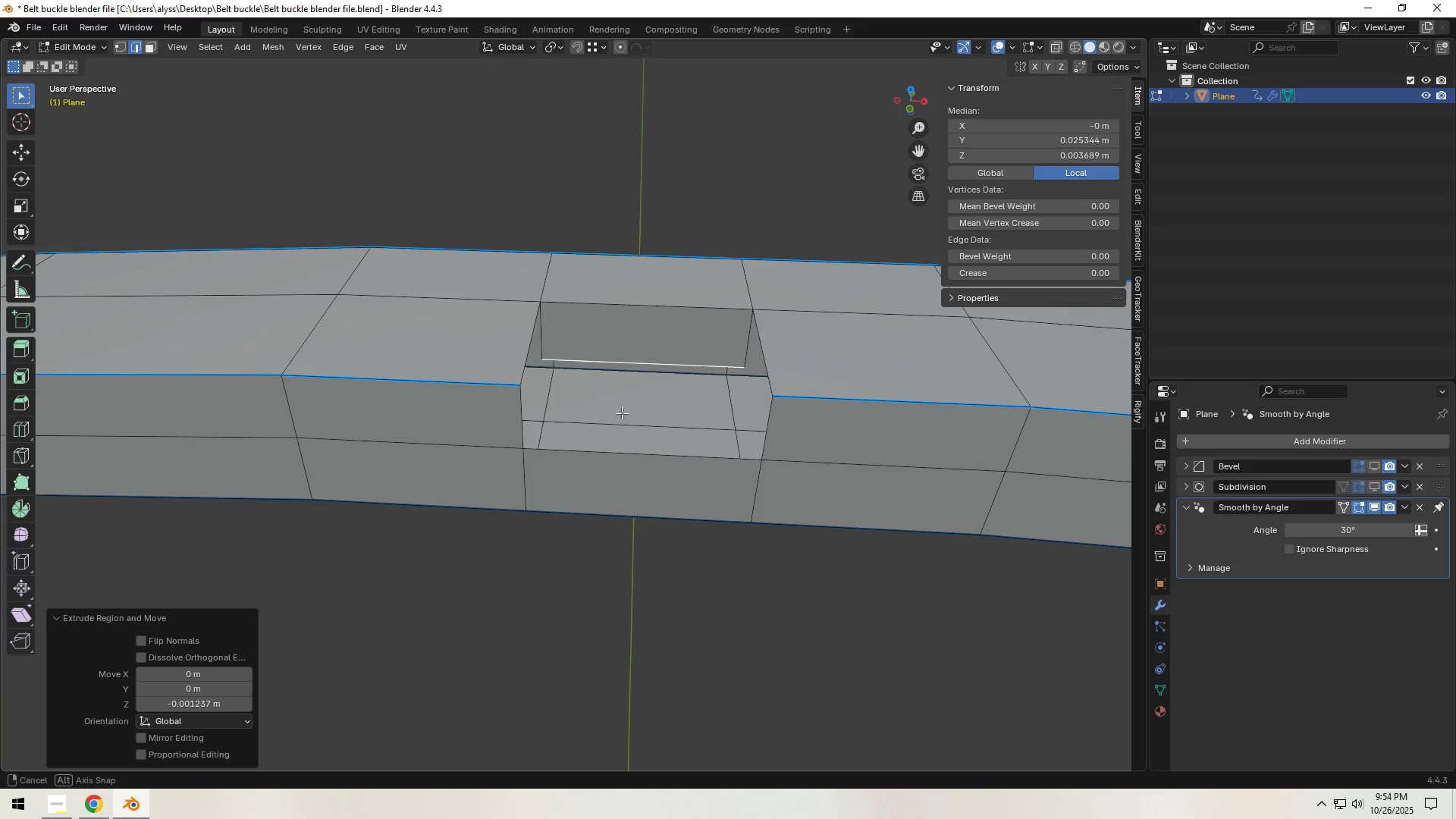 
hold_key(key=ShiftLeft, duration=0.82)
left_click([630, 455])
 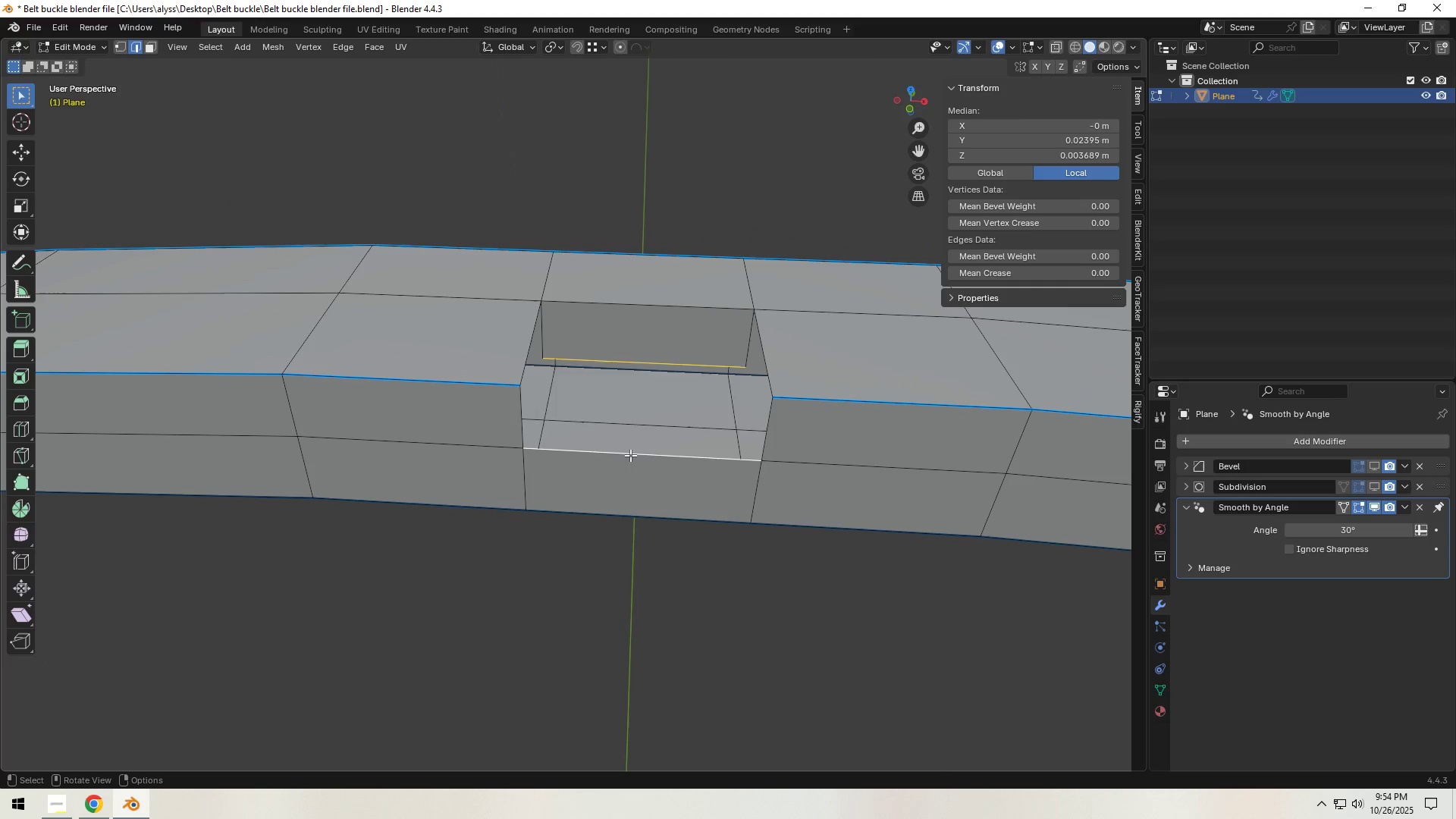 
key(F)
 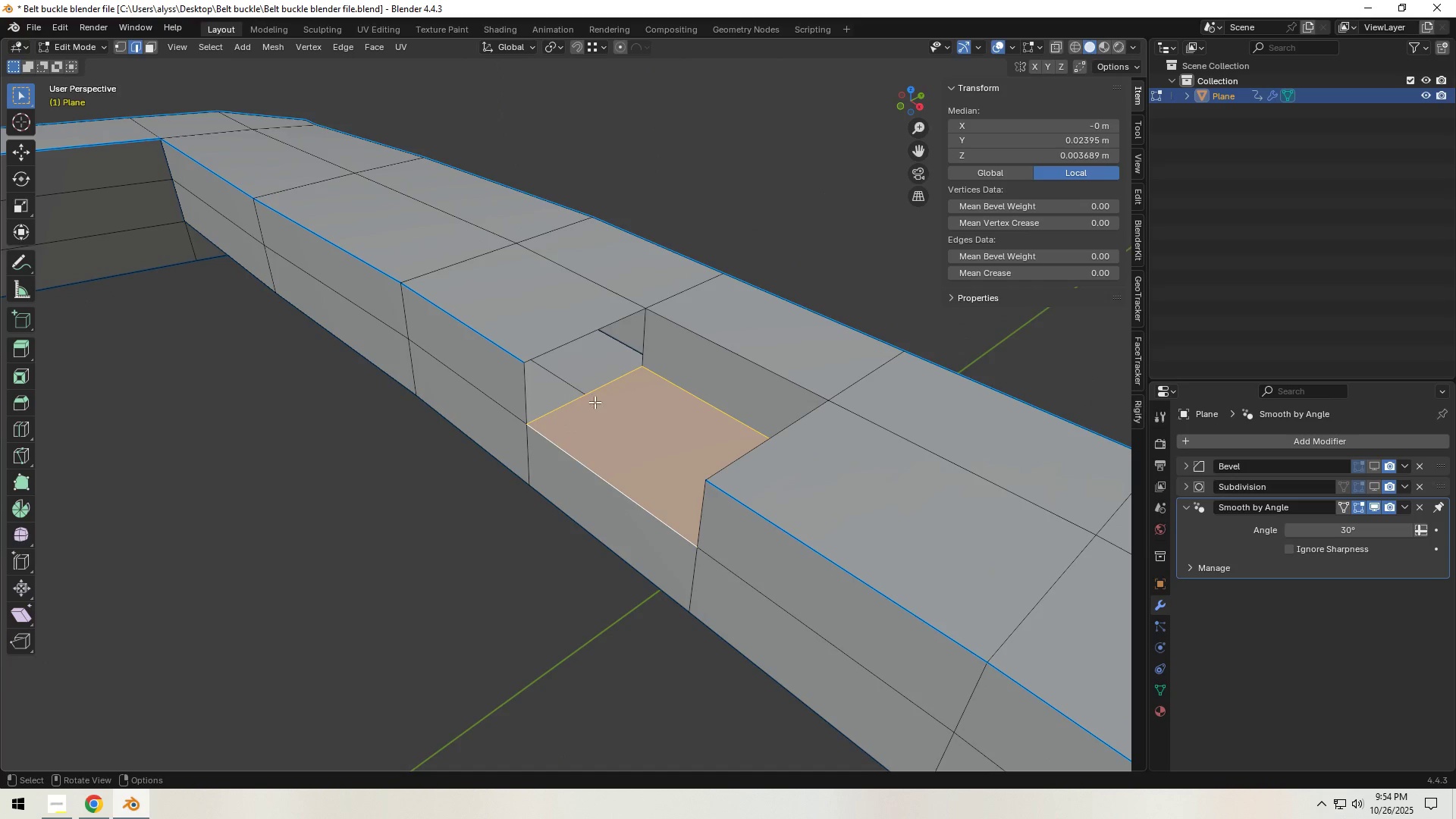 
left_click([597, 394])
 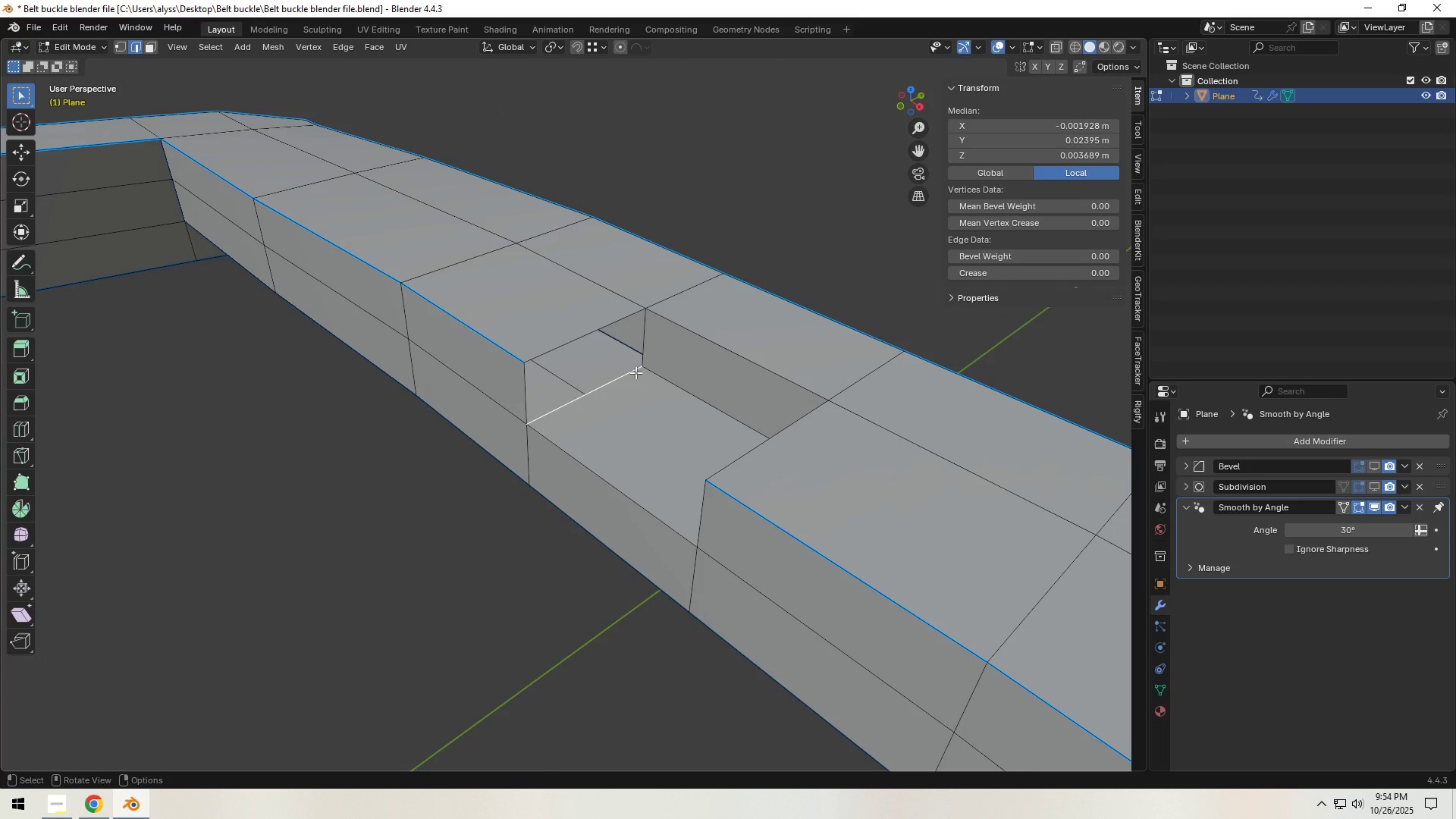 
hold_key(key=ShiftLeft, duration=1.53)
left_click([584, 332])
 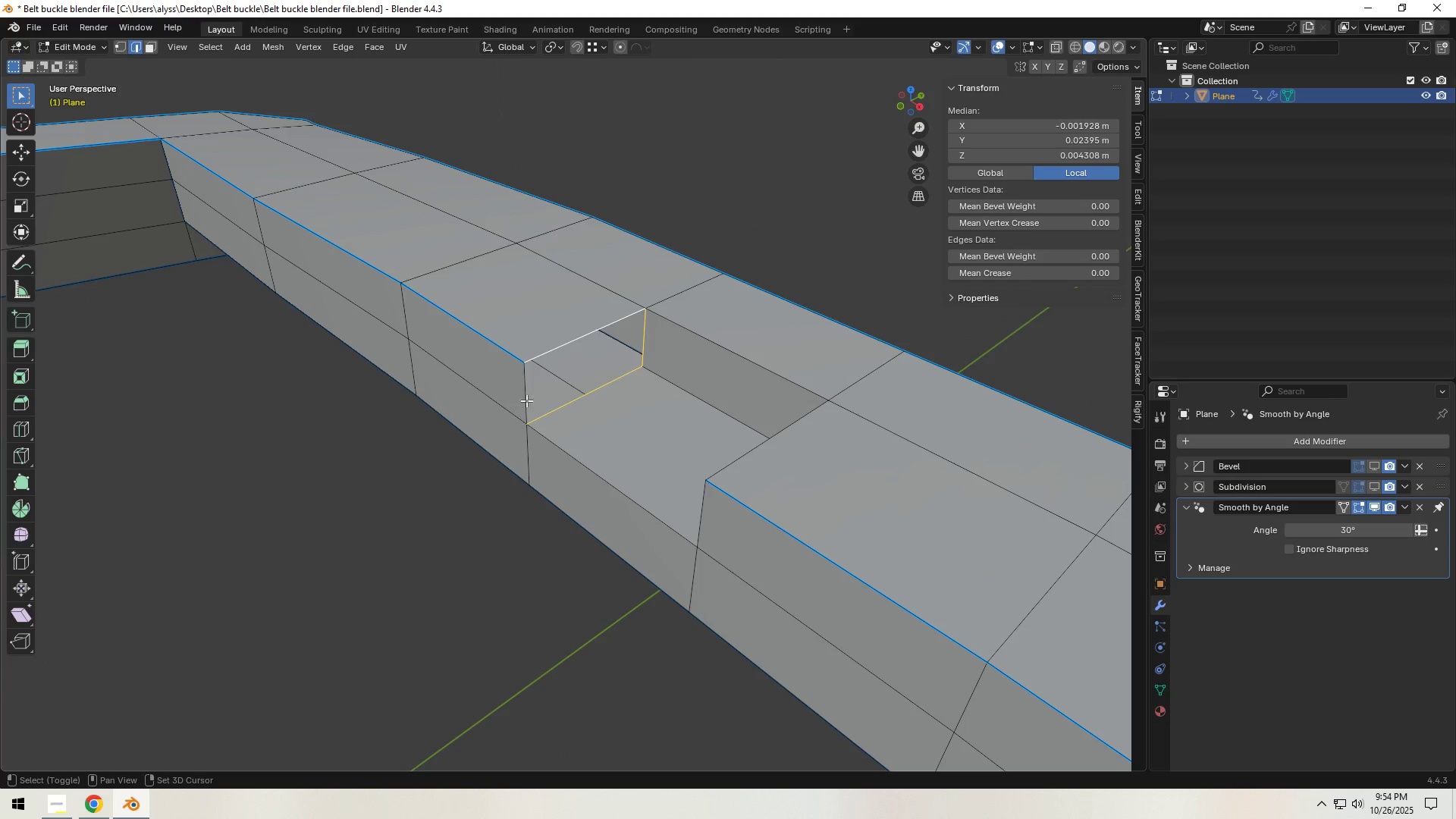 
key(Shift+ShiftLeft)
 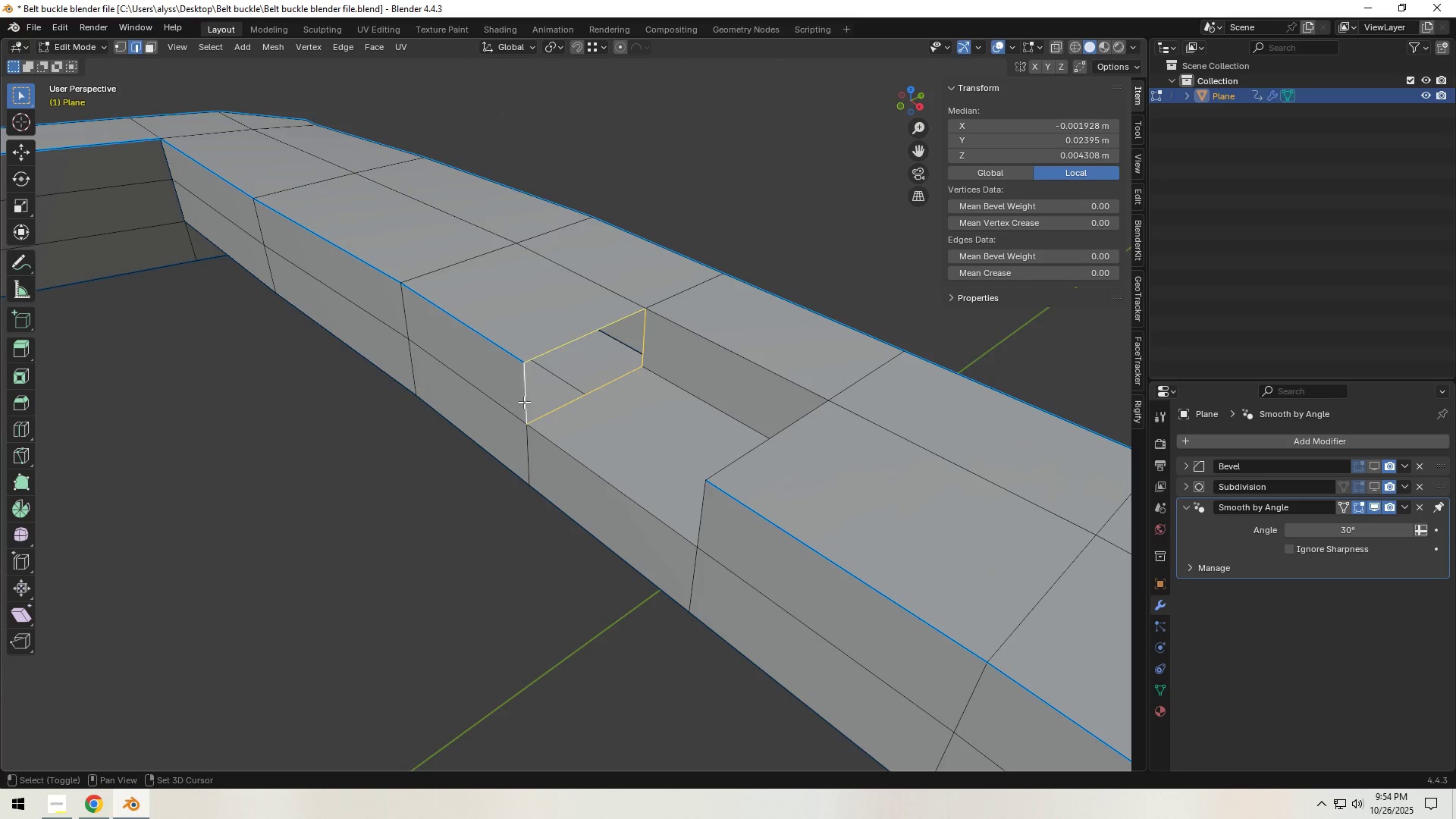 
key(Shift+ShiftLeft)
 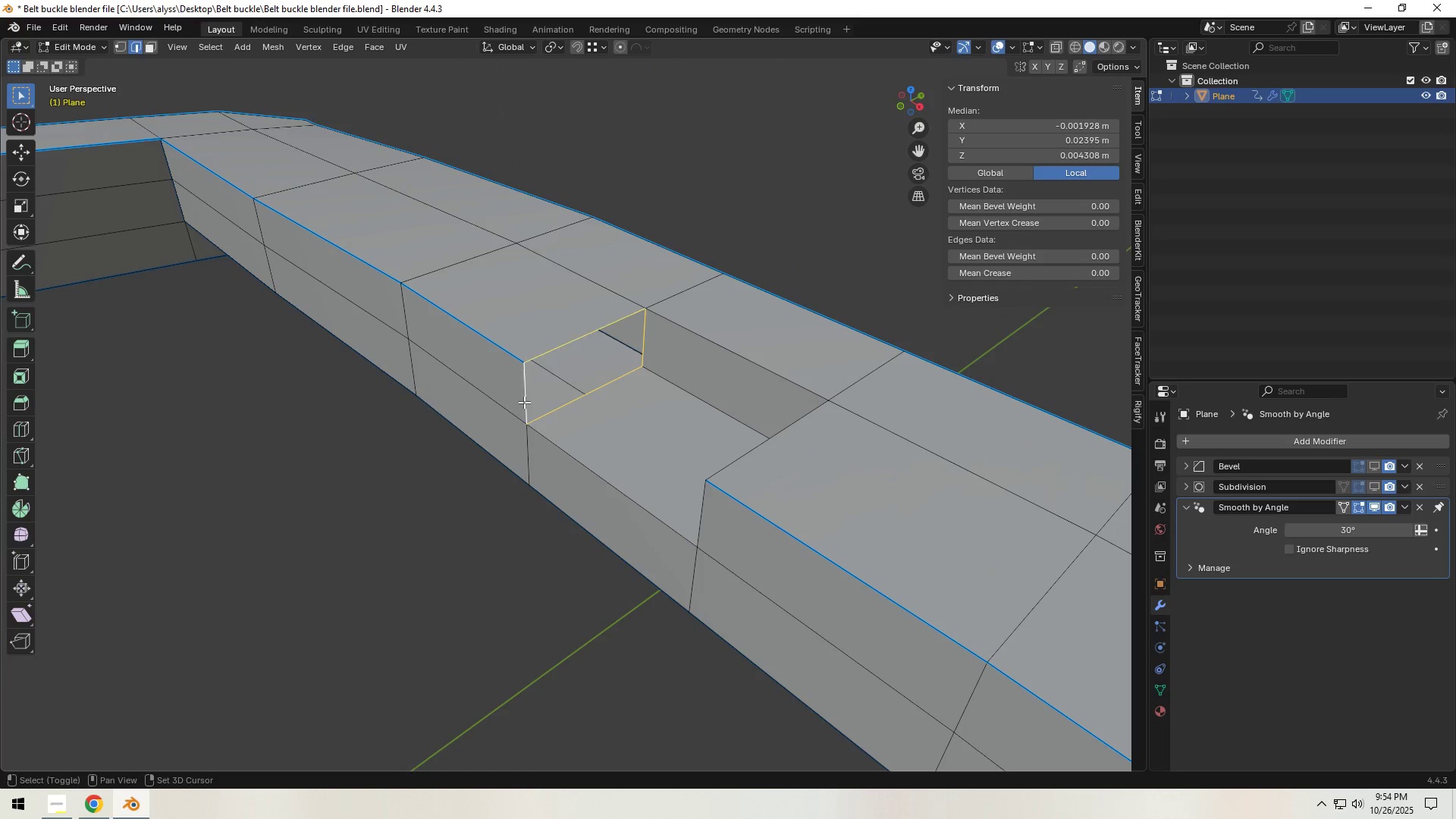 
key(Shift+ShiftLeft)
 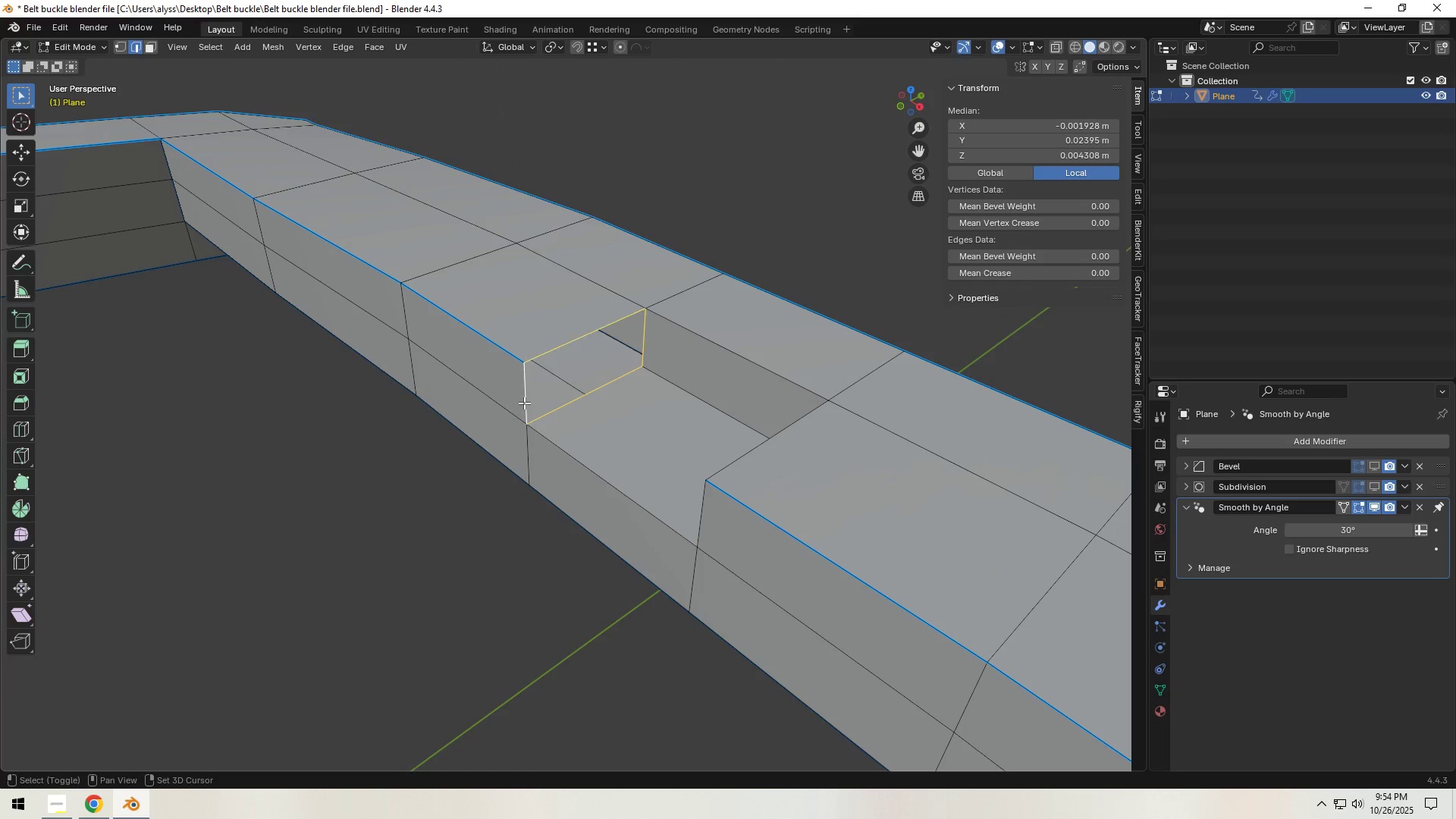 
key(Shift+ShiftLeft)
 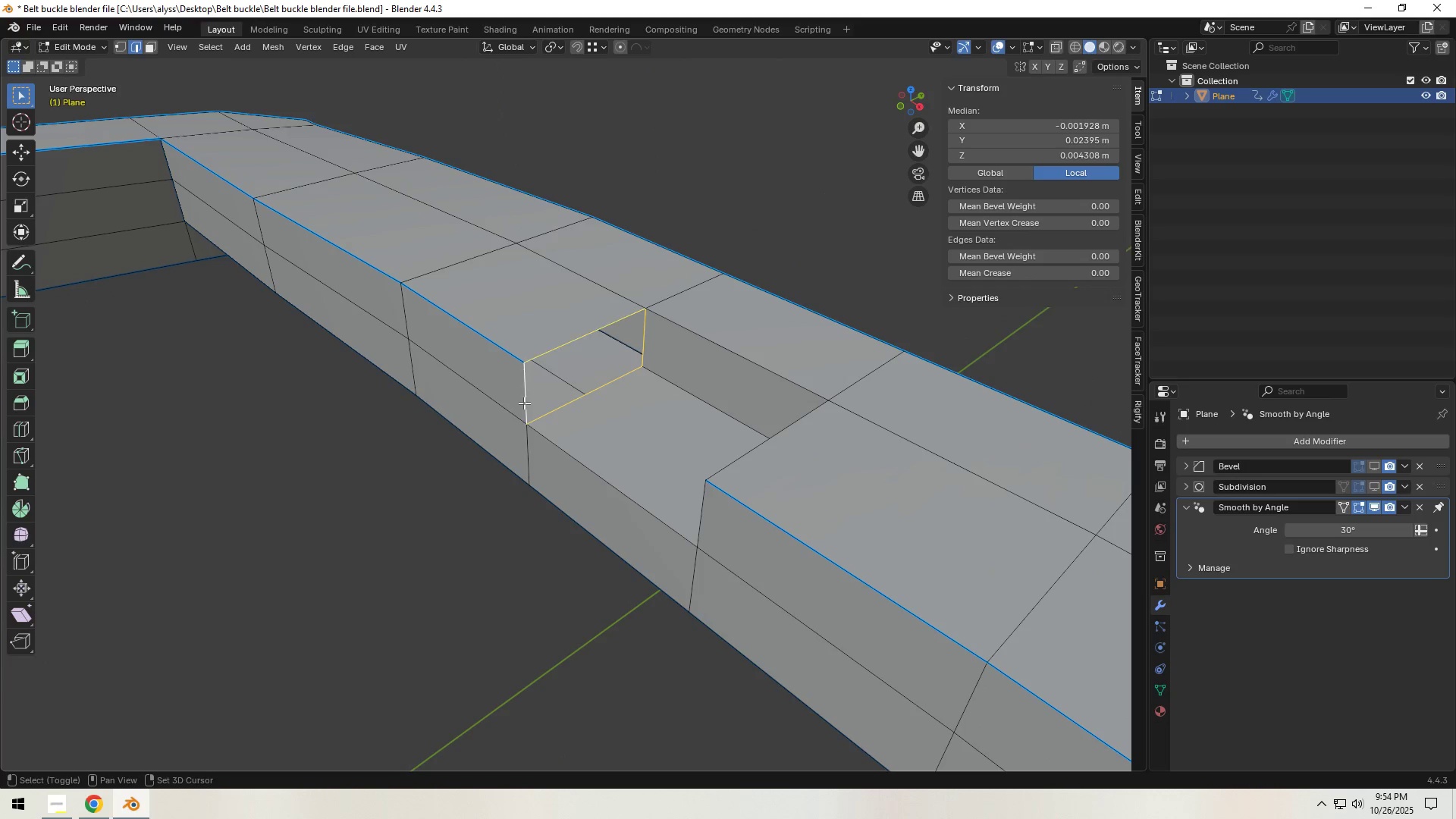 
key(Shift+ShiftLeft)
 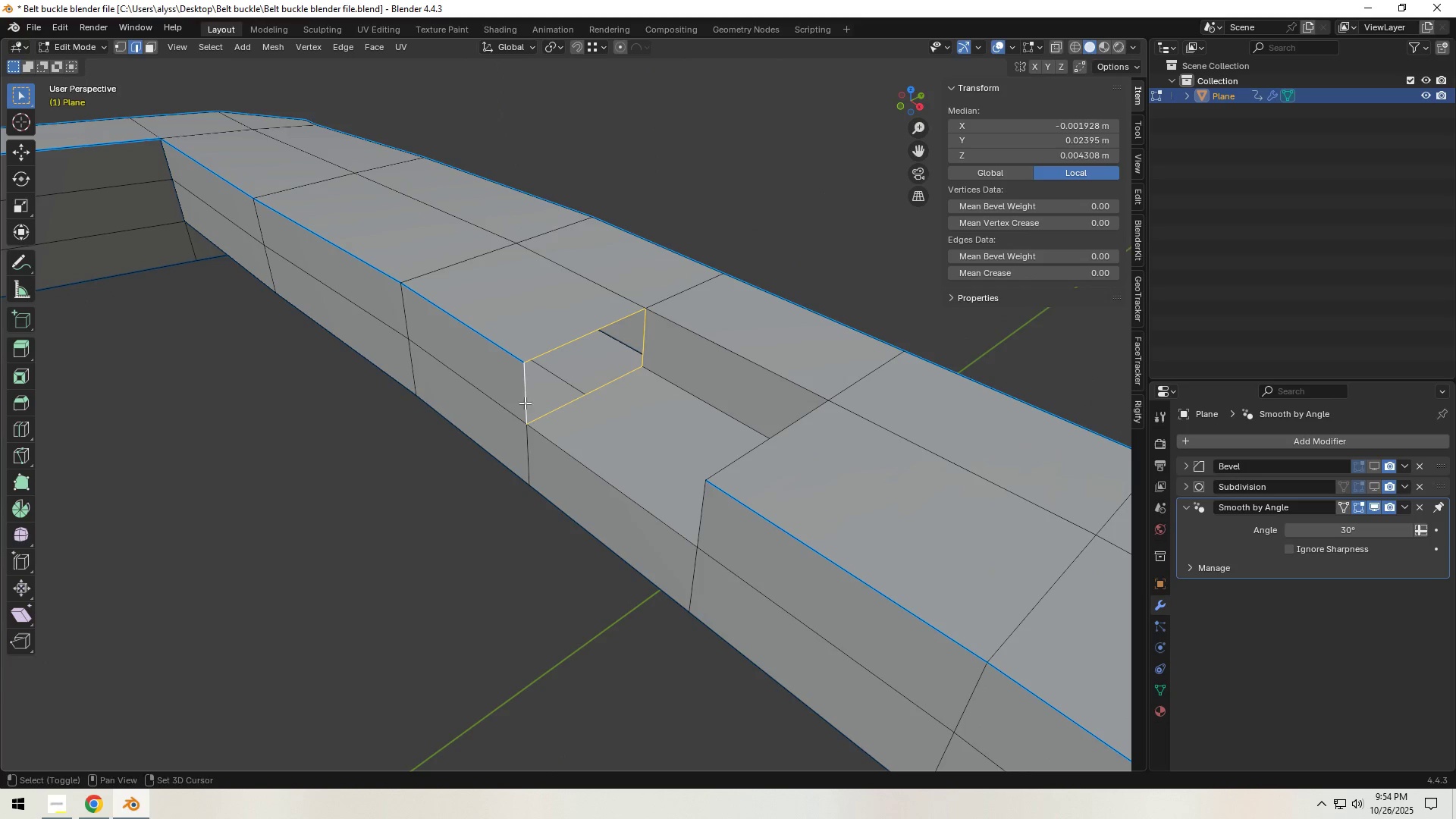 
key(Shift+ShiftLeft)
 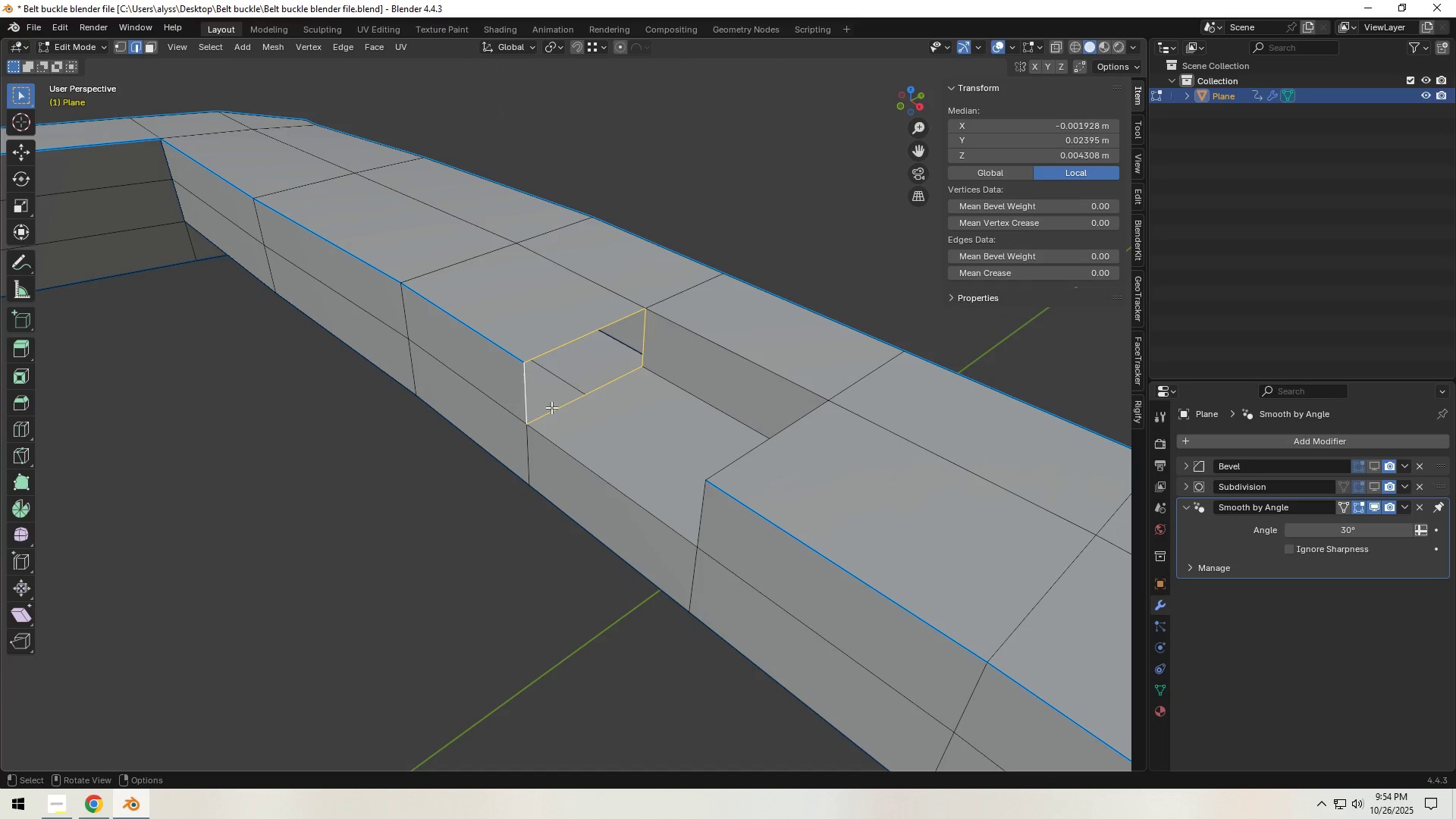 
key(F)
 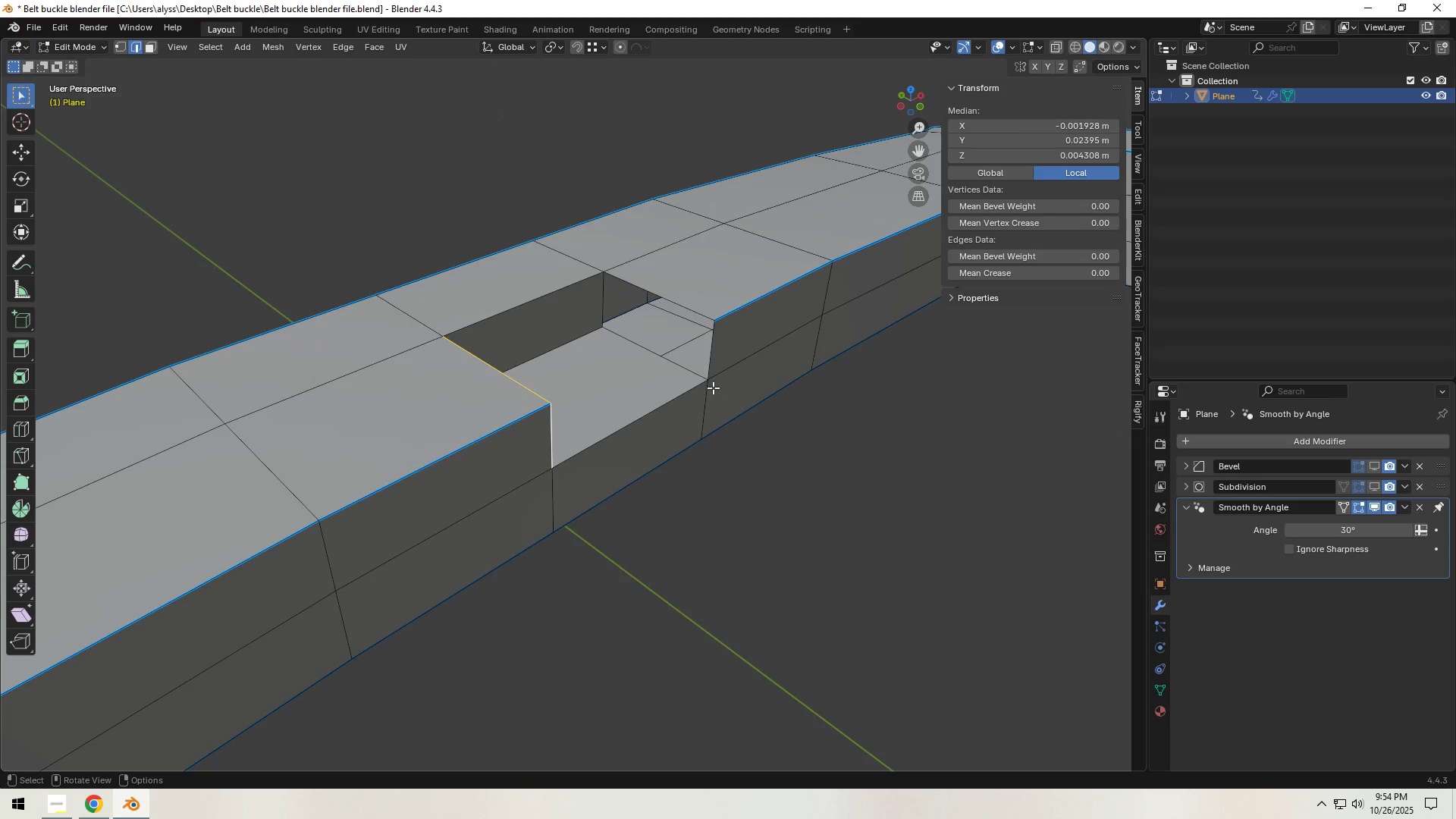 
left_click([676, 366])
 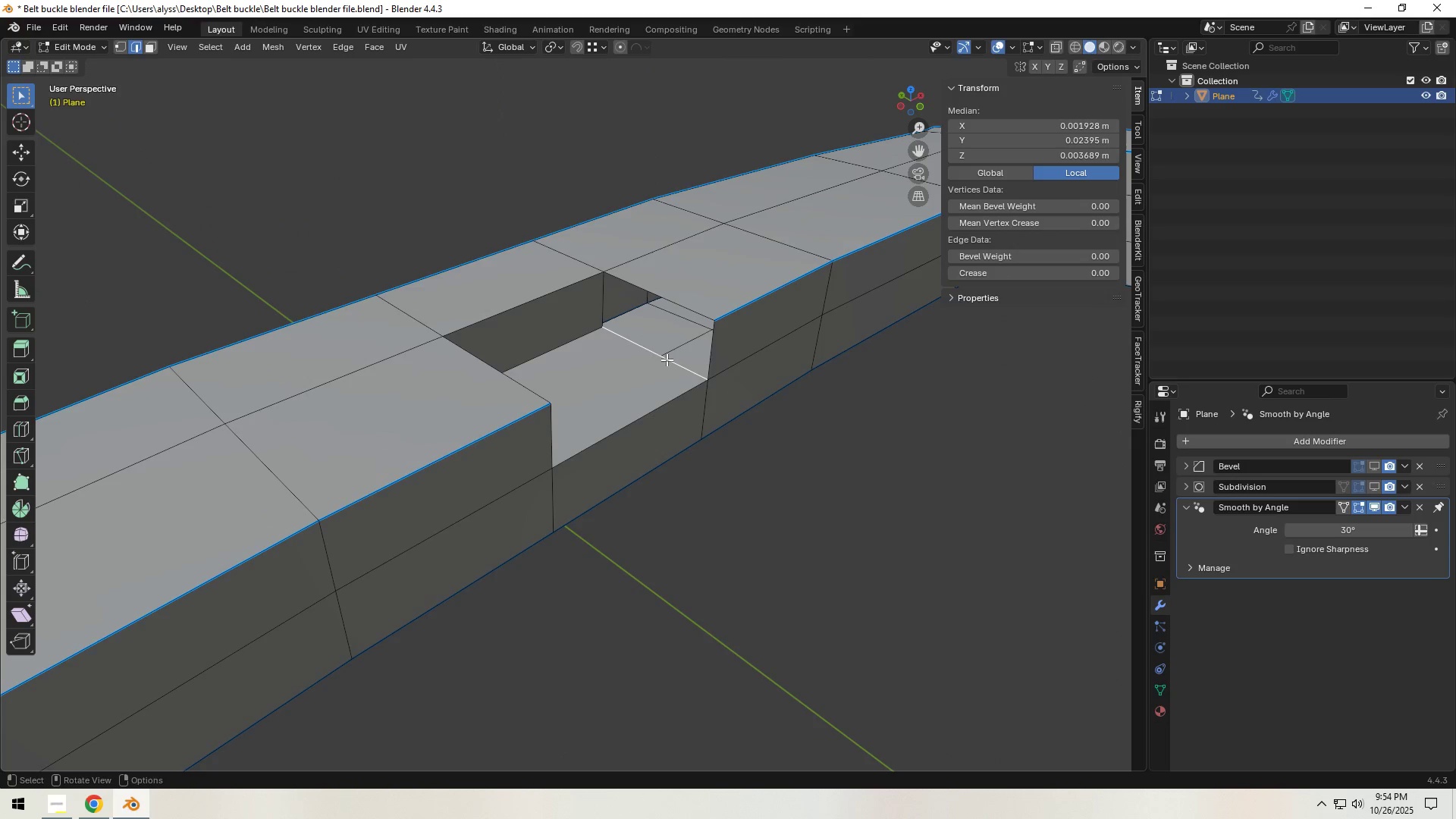 
hold_key(key=ShiftLeft, duration=1.5)
left_click([597, 303])
 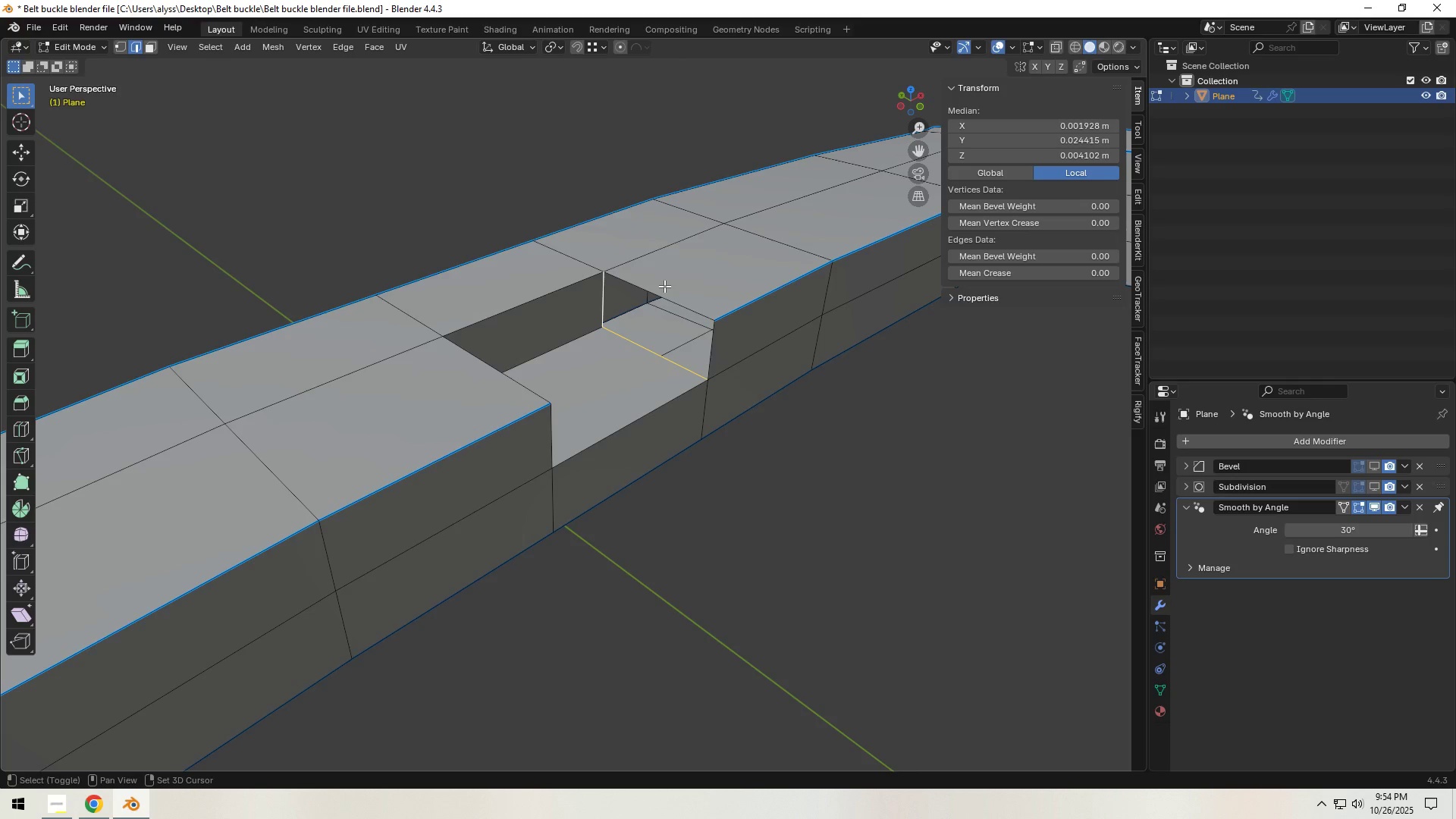 
left_click([664, 286])
 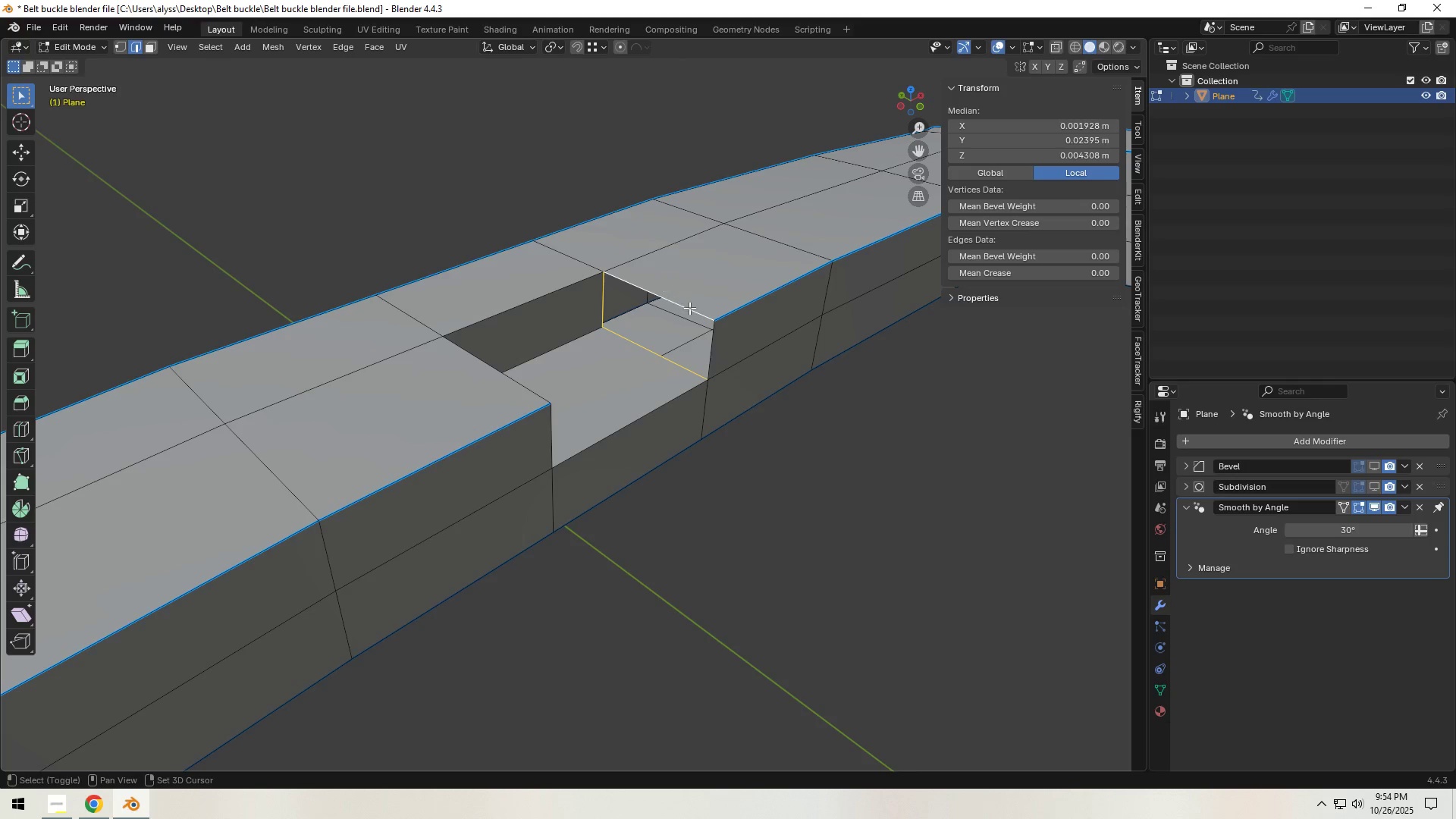 
hold_key(key=ShiftLeft, duration=0.58)
left_click([715, 348])
 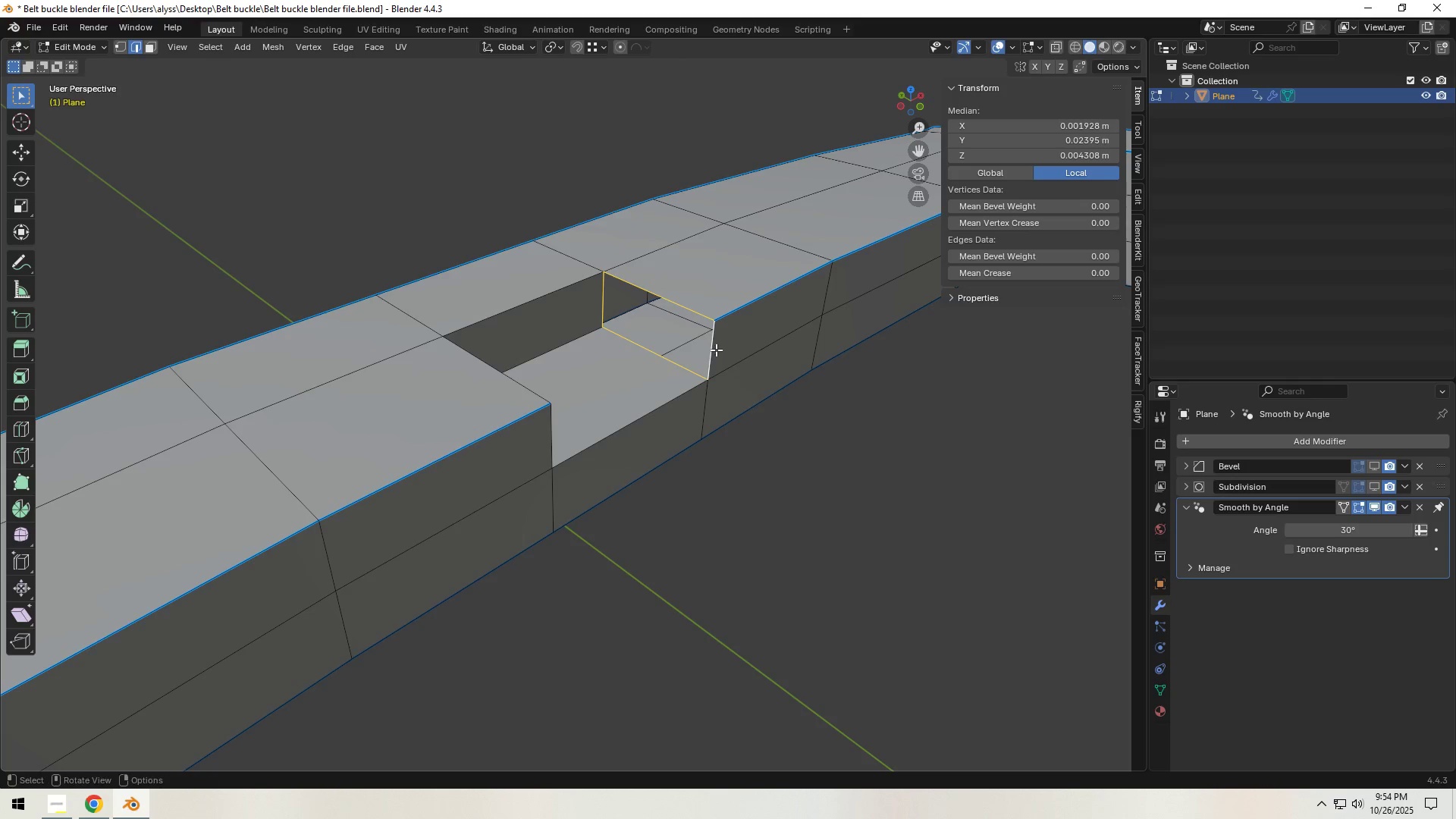 
type(f2)
 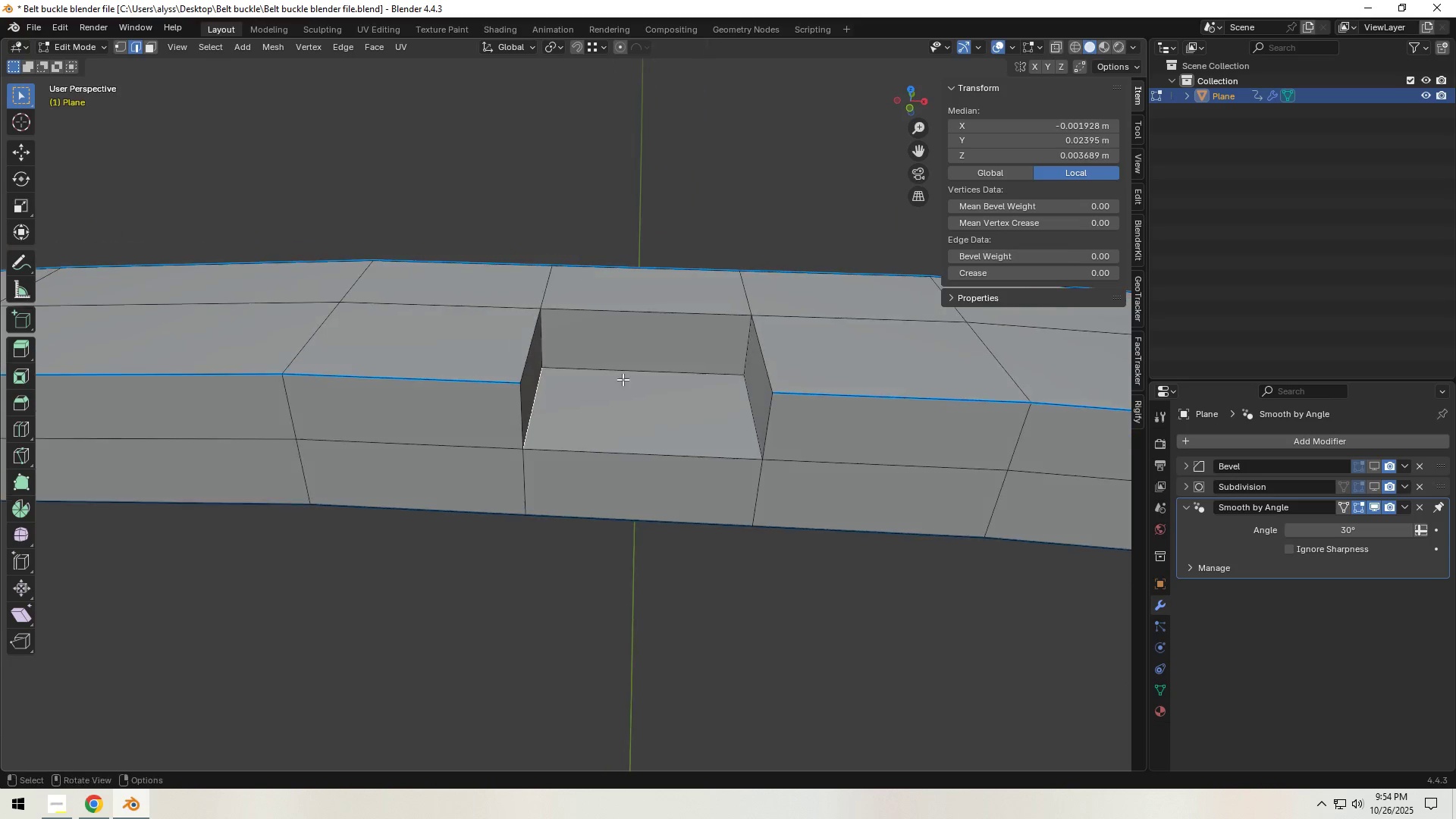 
left_click([519, 419])
 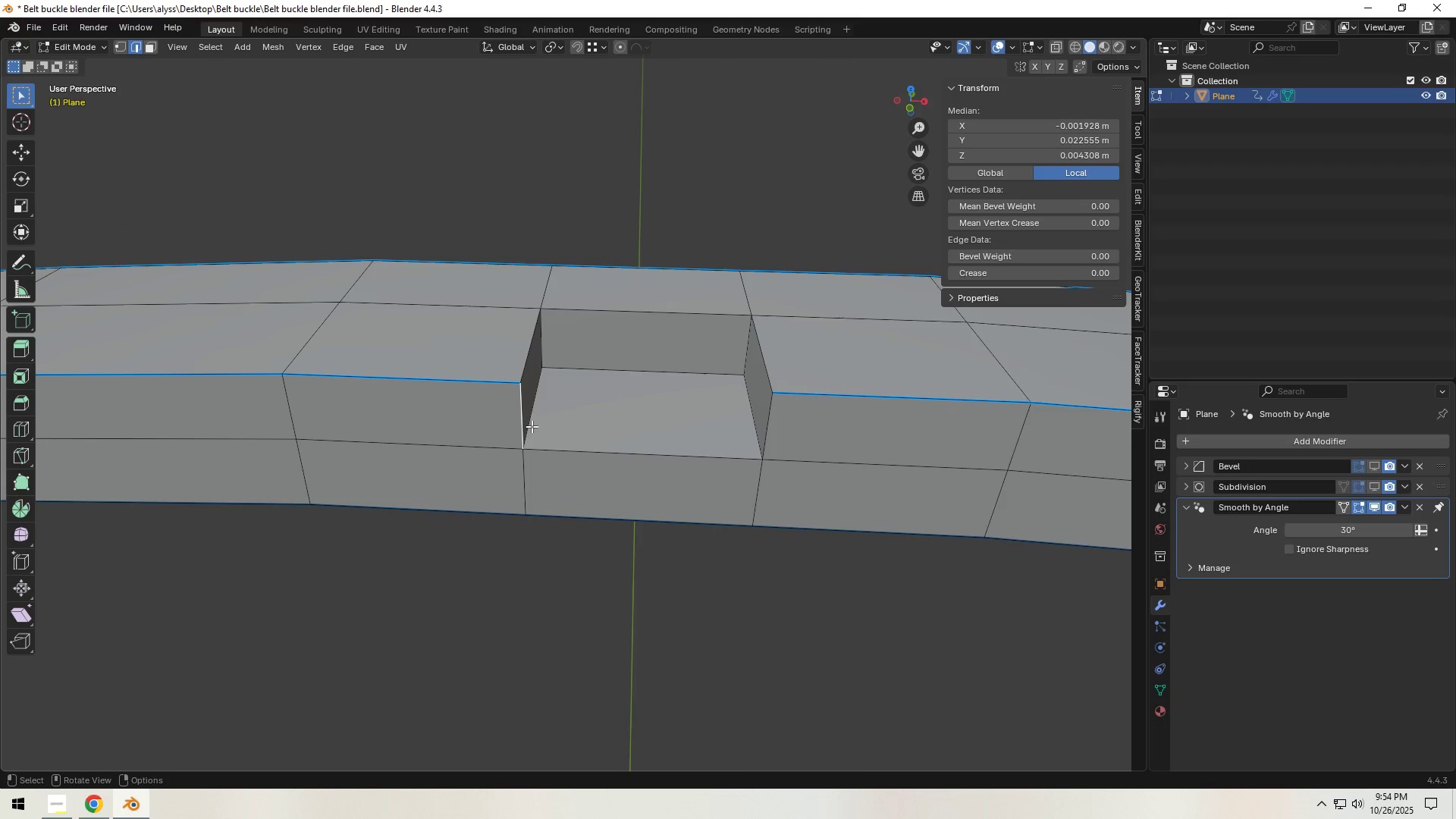 
hold_key(key=ShiftLeft, duration=1.53)
left_click([573, 448])
 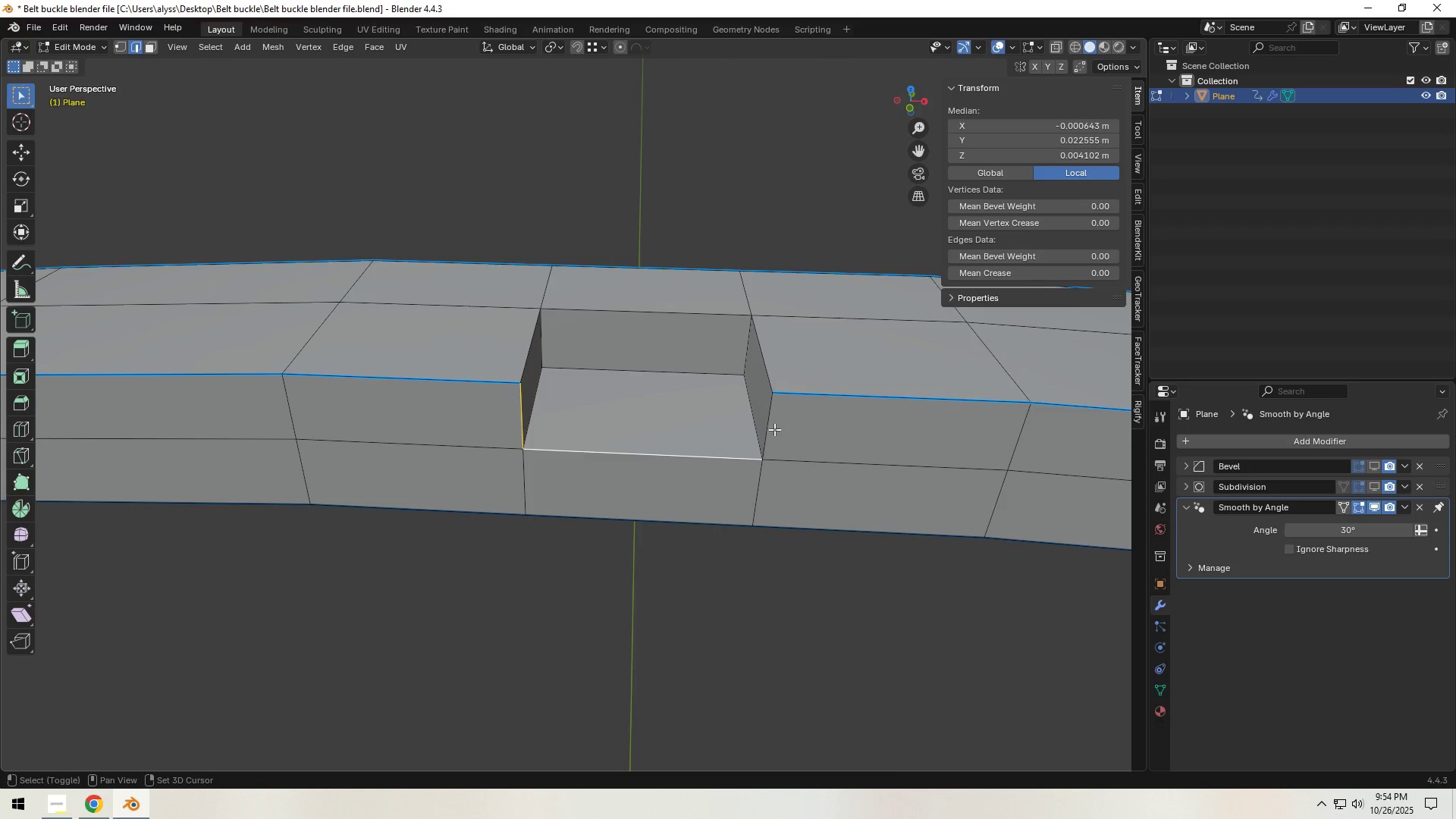 
left_click([772, 427])
 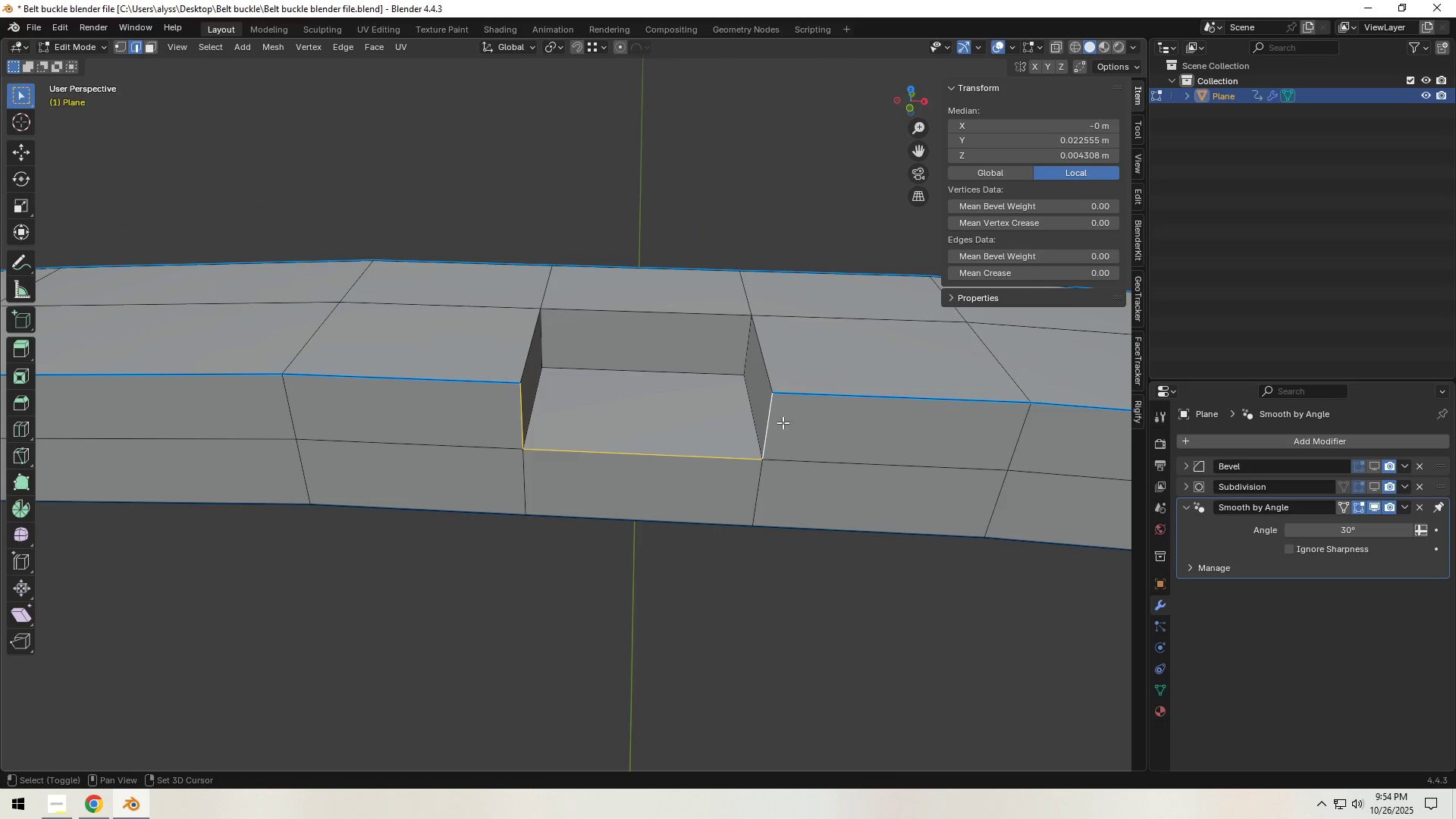 
key(Shift+ShiftLeft)
 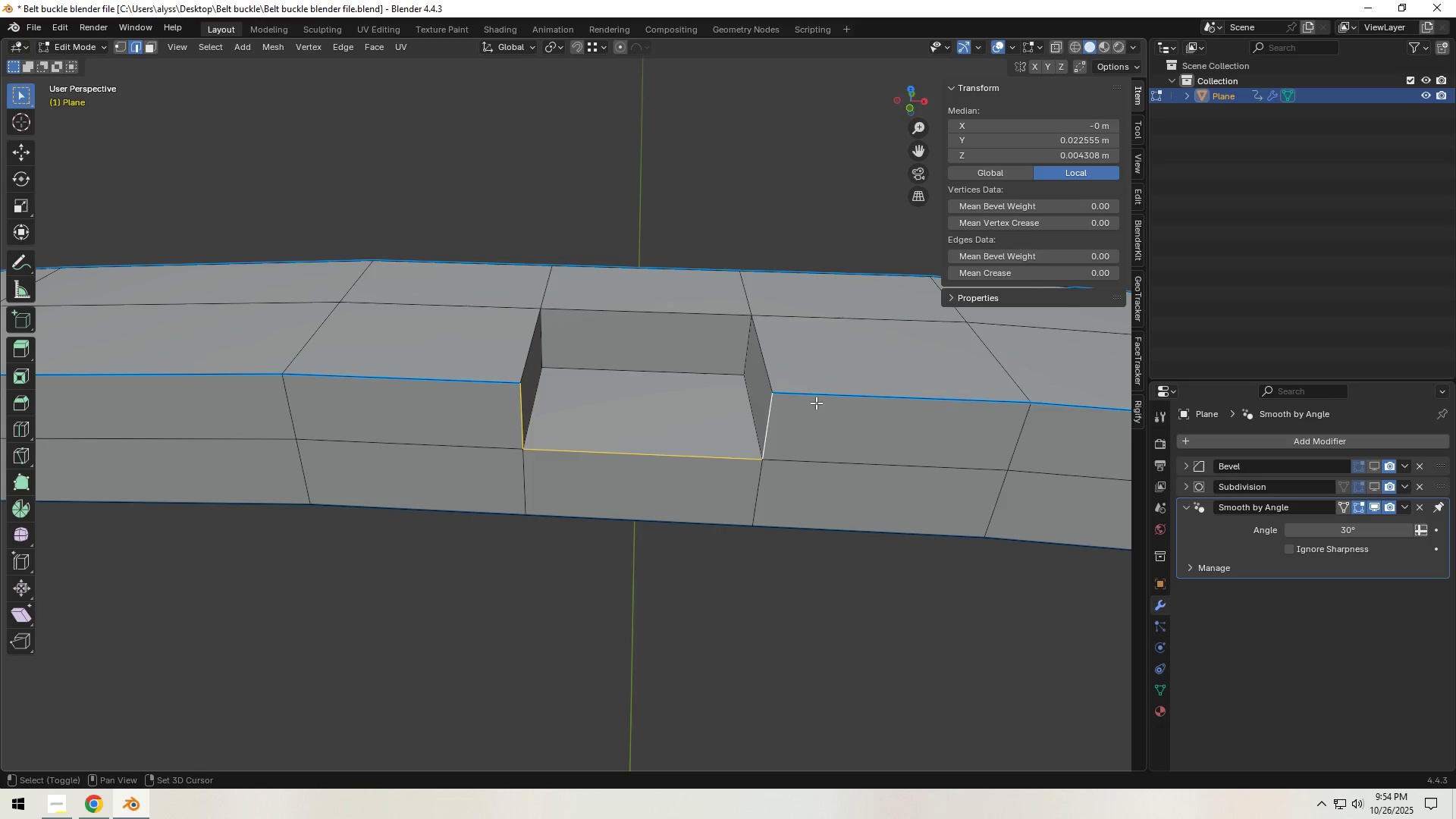 
key(Shift+ShiftLeft)
 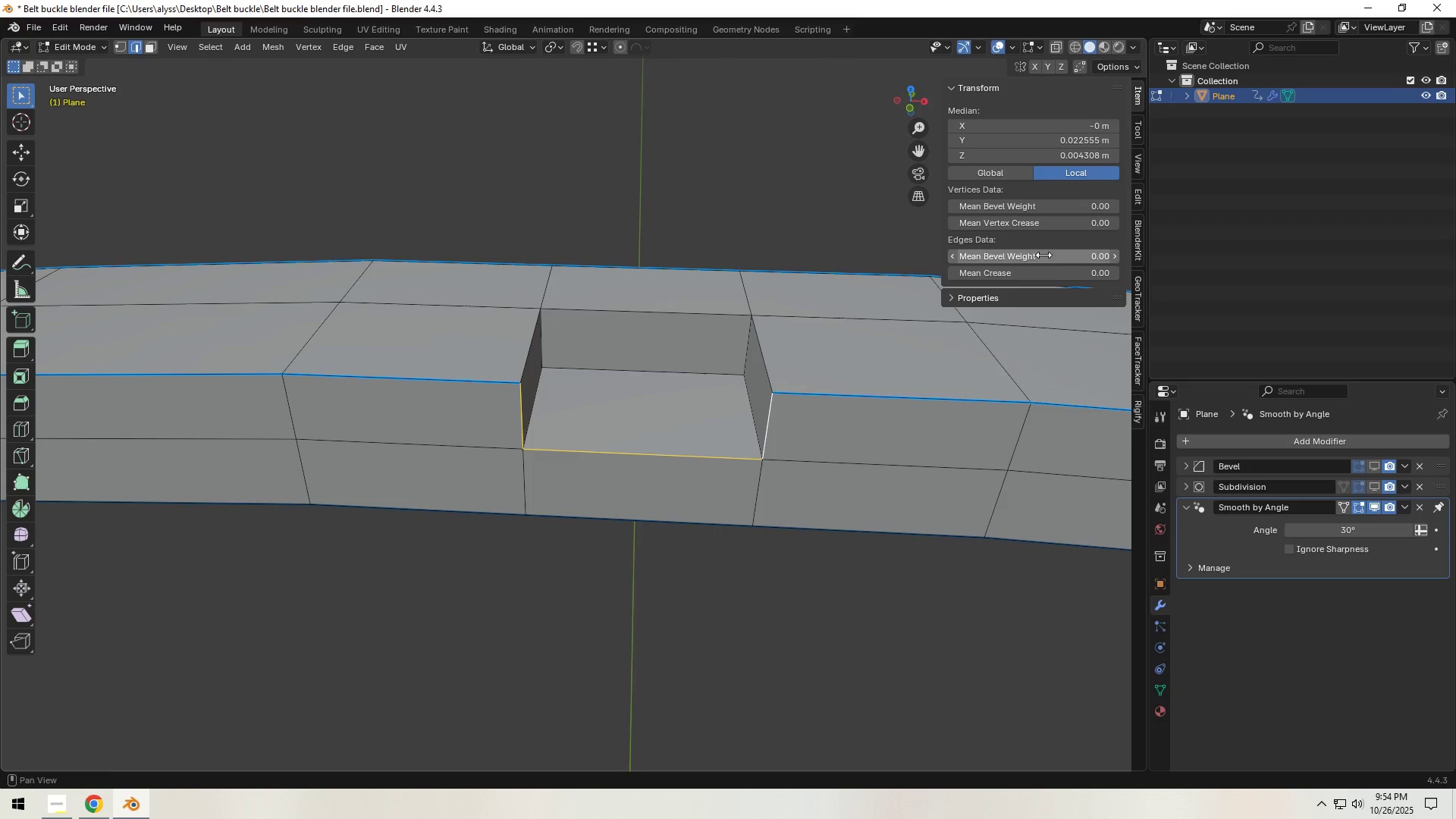 
left_click([1049, 254])
 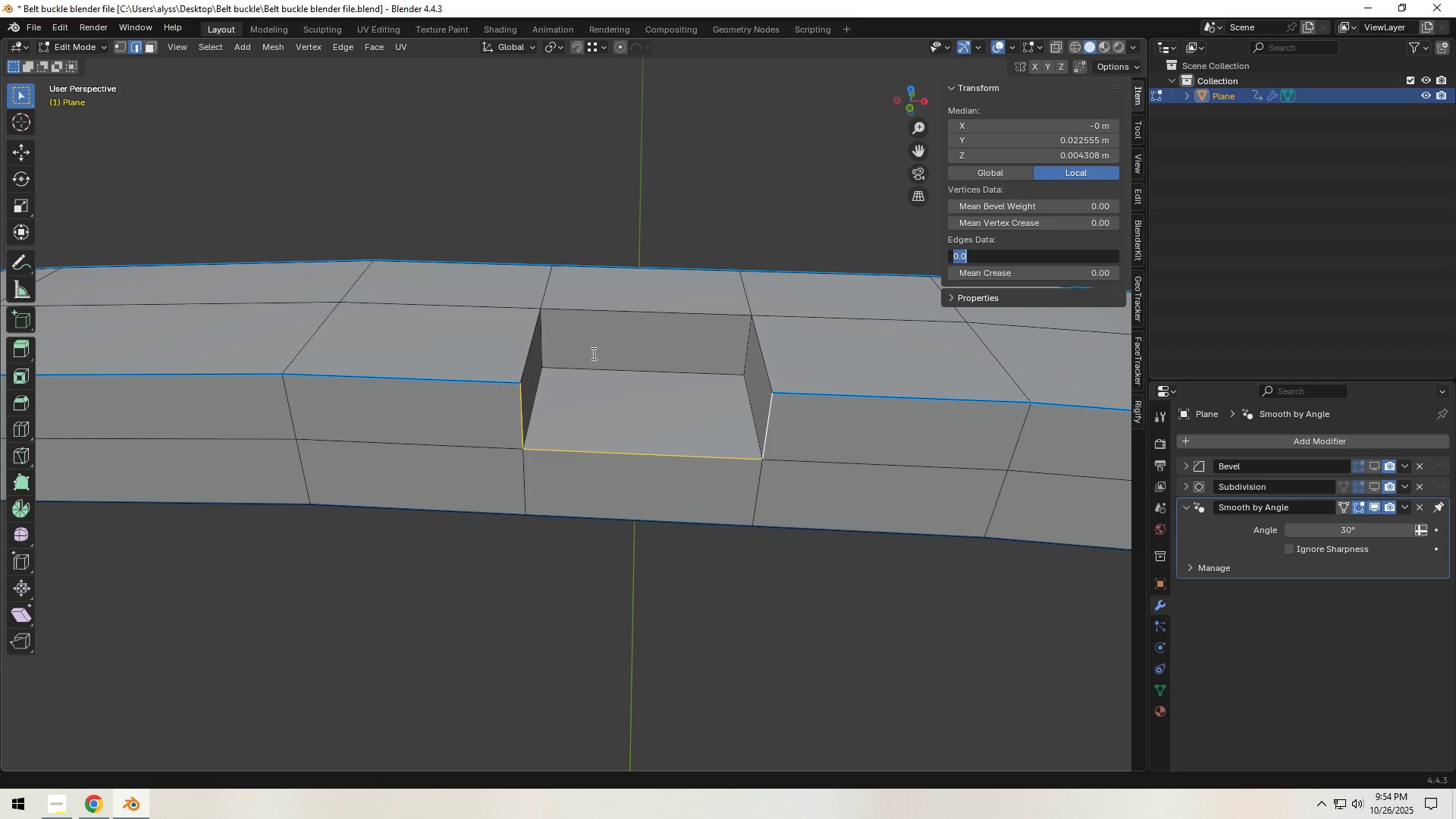 
right_click([560, 400])
 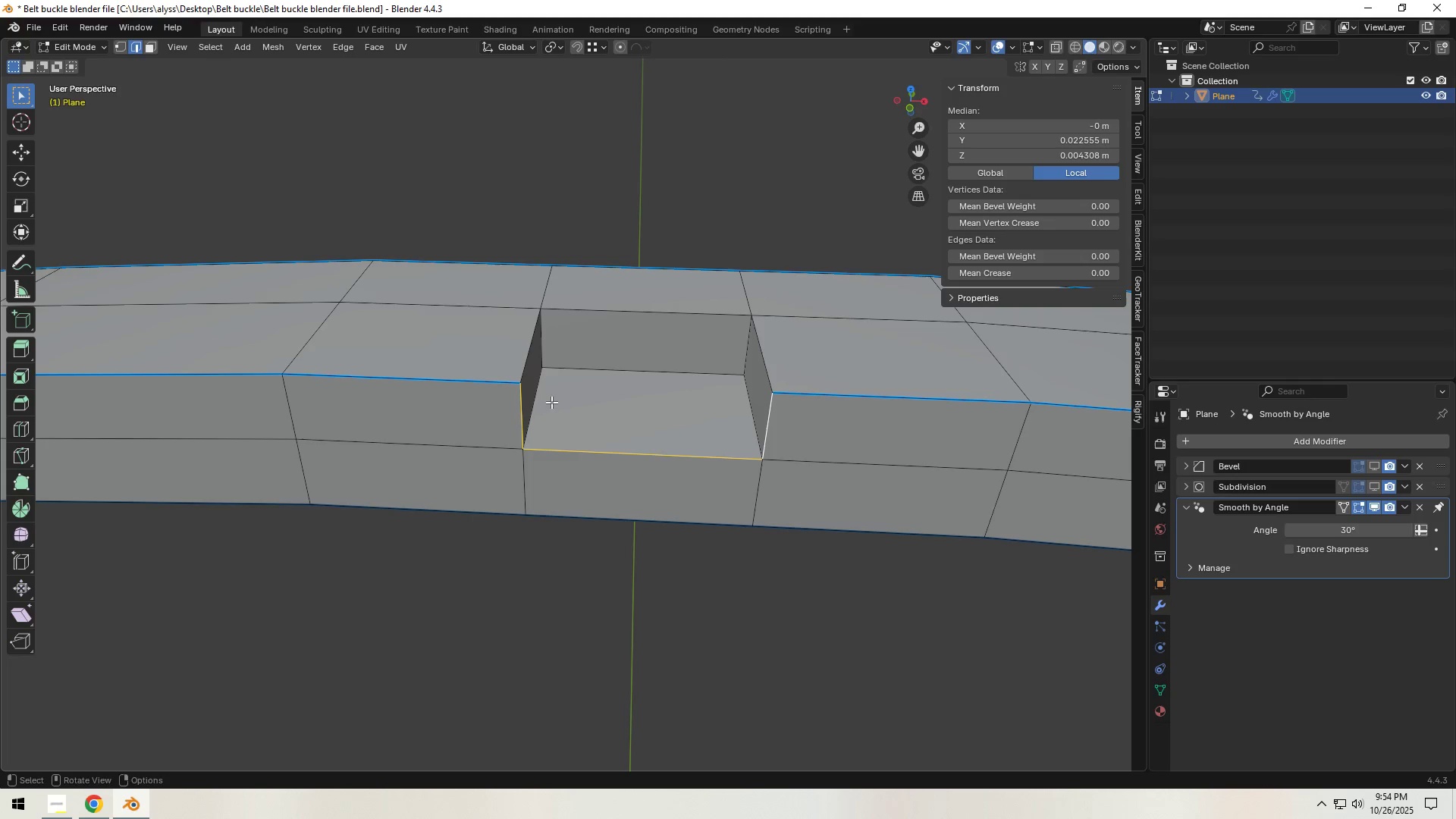 
hold_key(key=ShiftLeft, duration=1.53)
left_click([540, 403])
 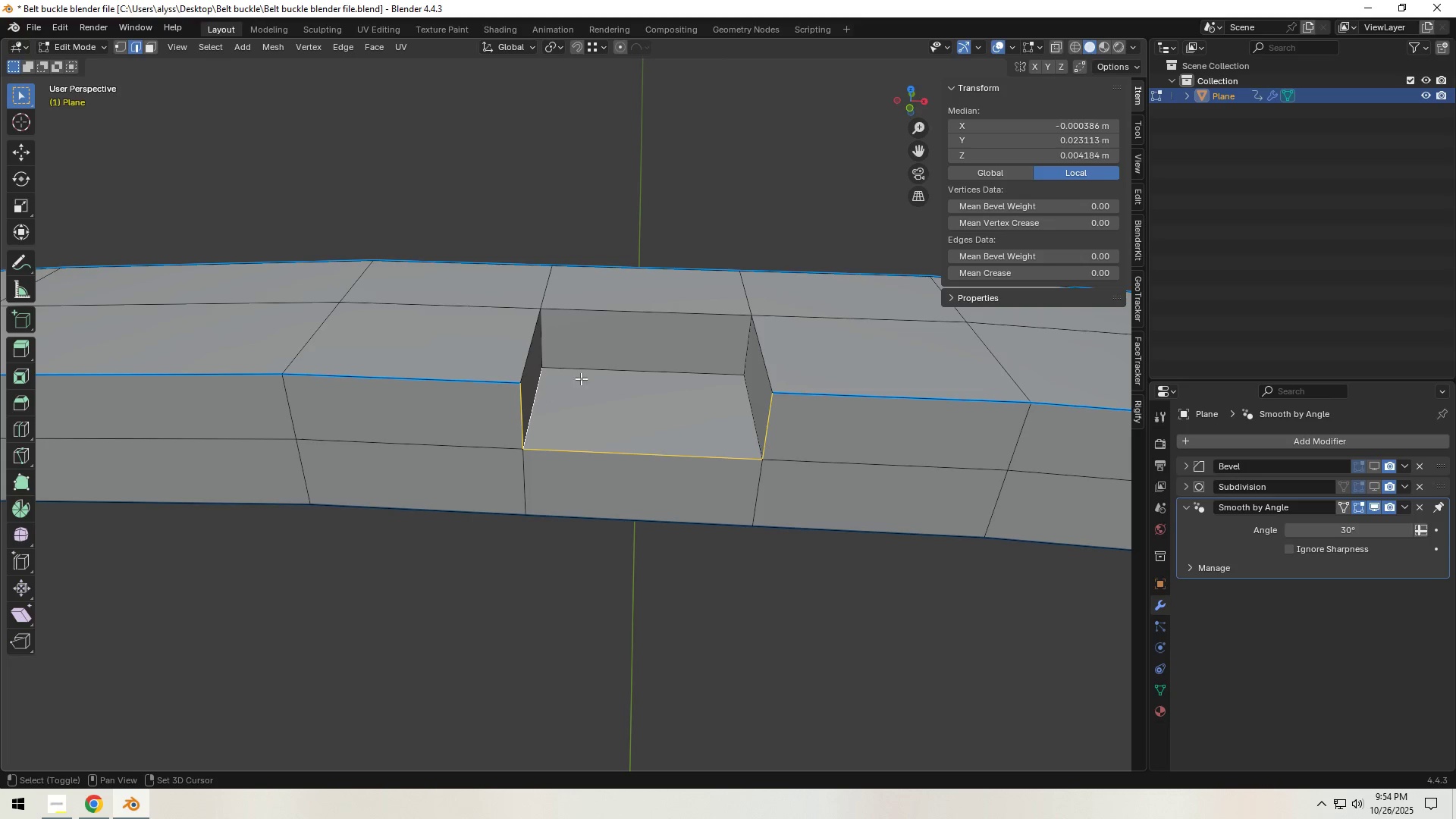 
left_click([588, 375])
 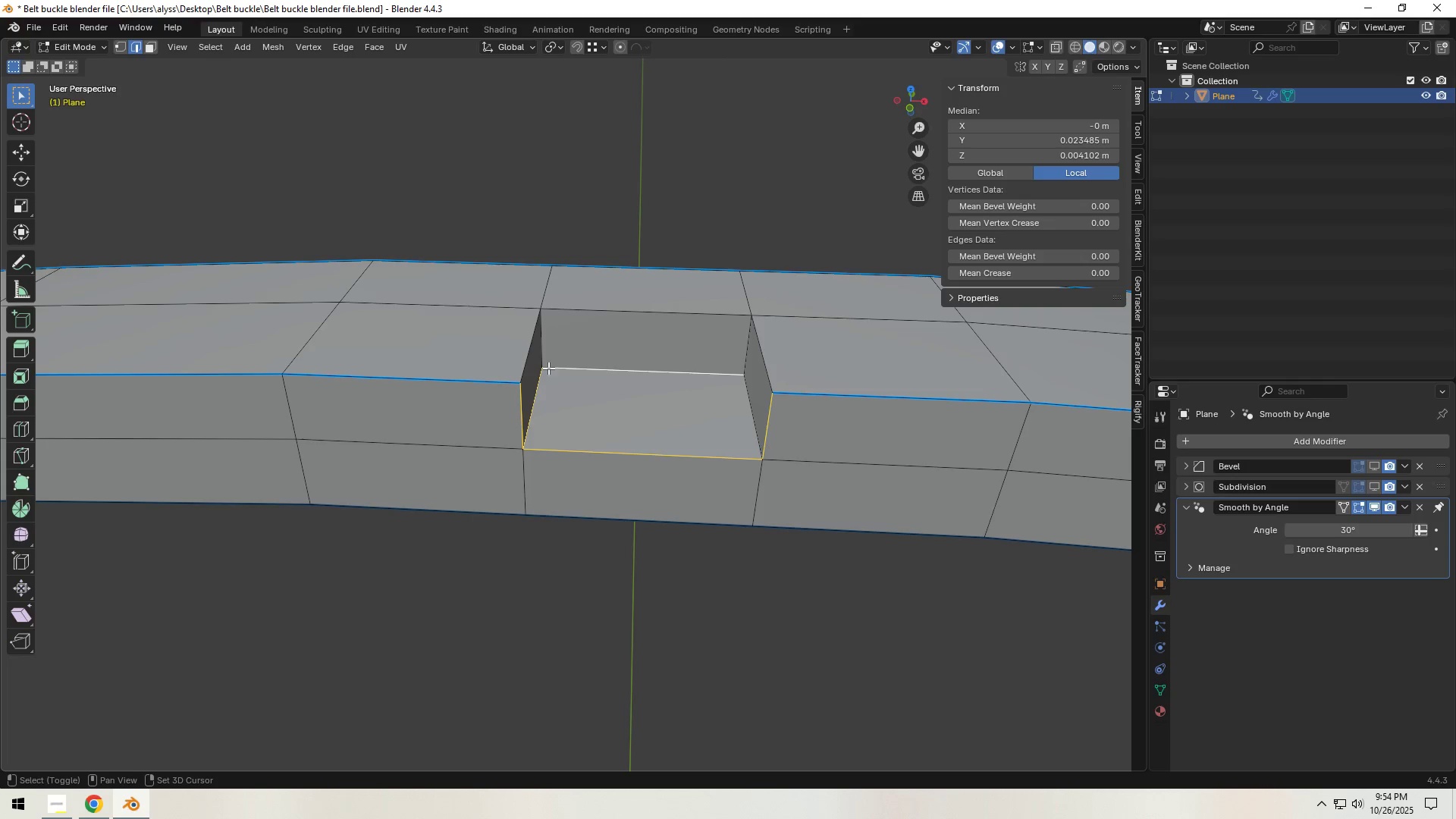 
hold_key(key=ShiftLeft, duration=1.51)
left_click([616, 311])
 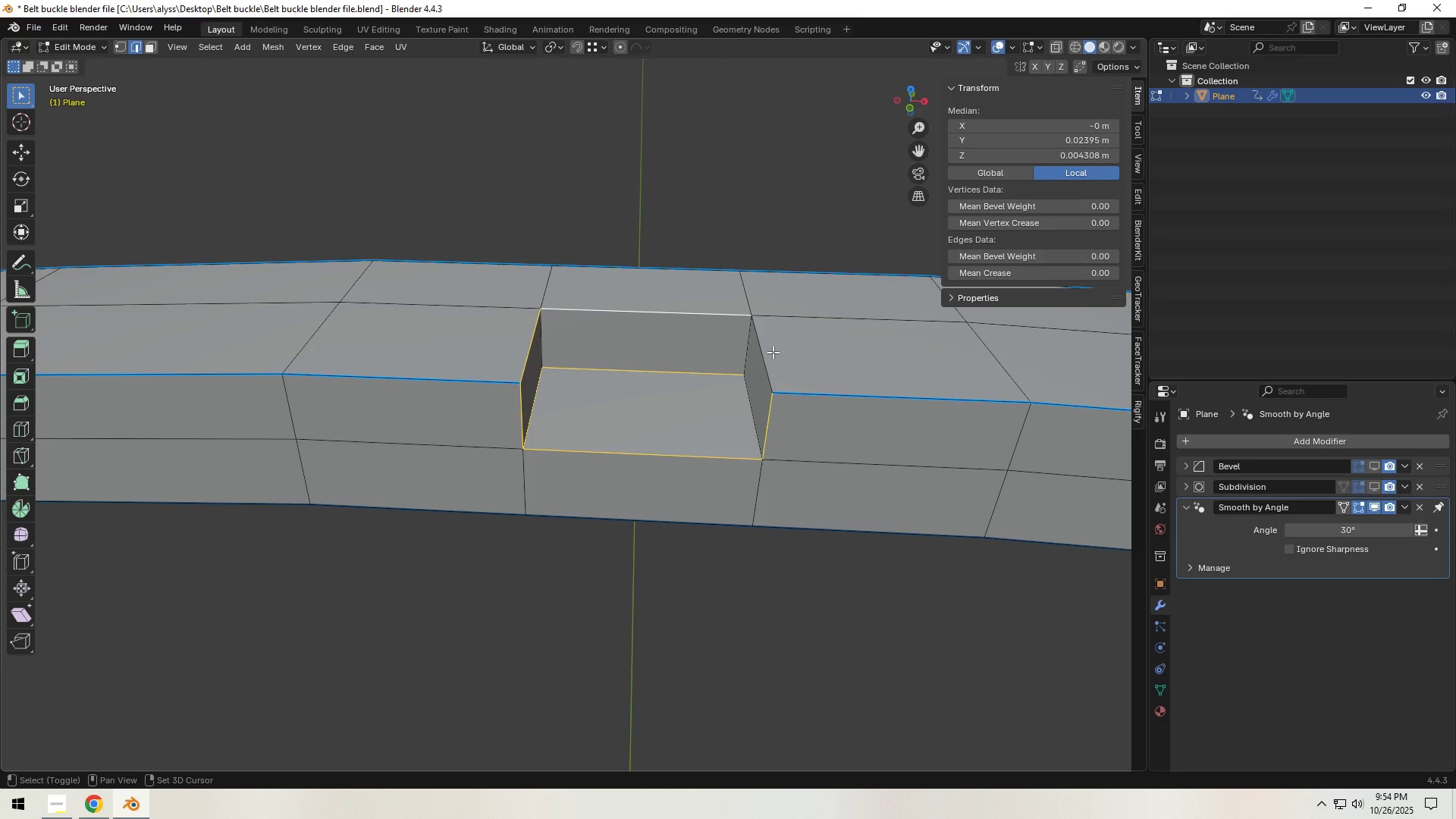 
hold_key(key=ShiftLeft, duration=1.52)
left_click([774, 352])
 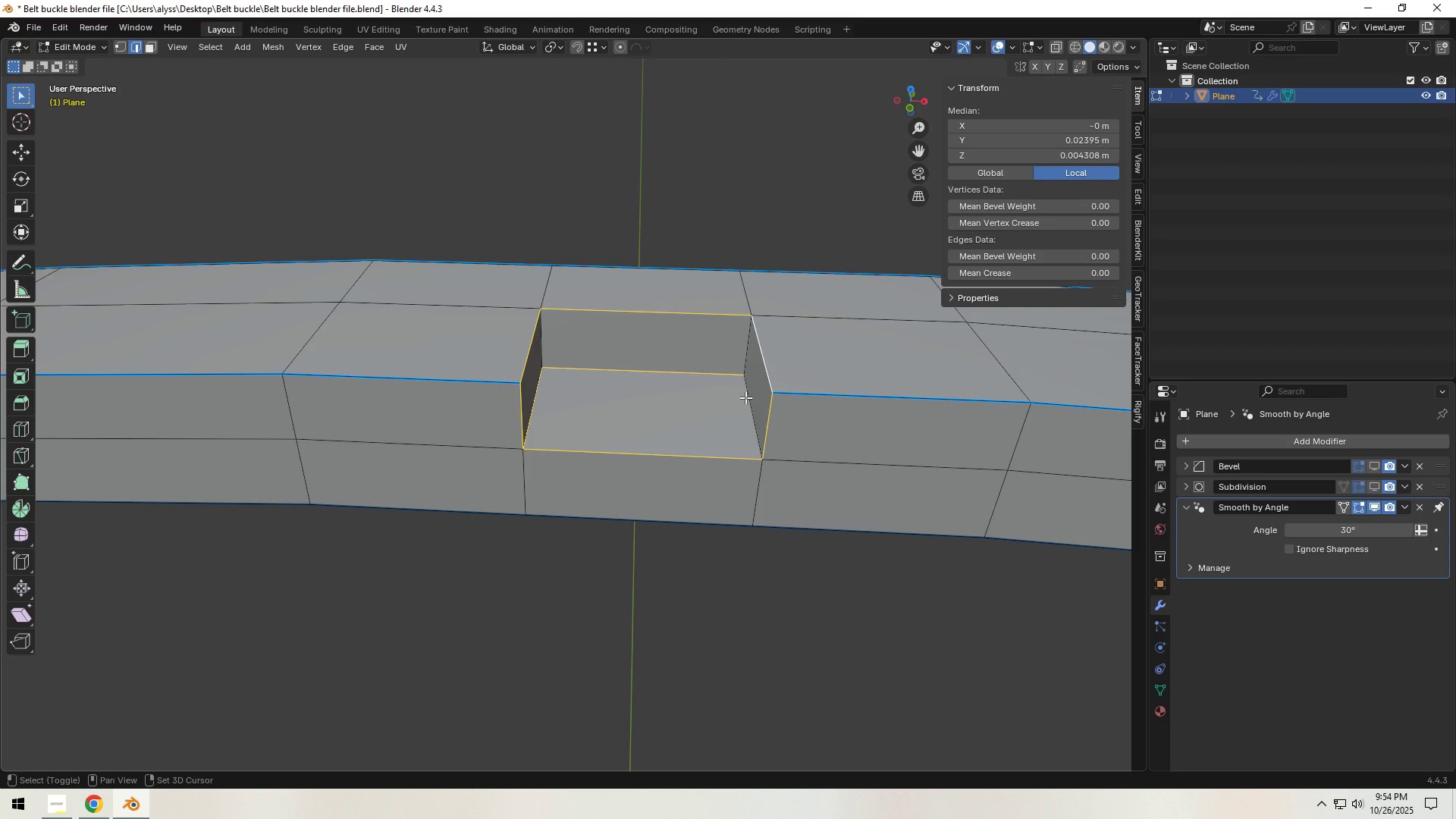 
left_click([745, 397])
 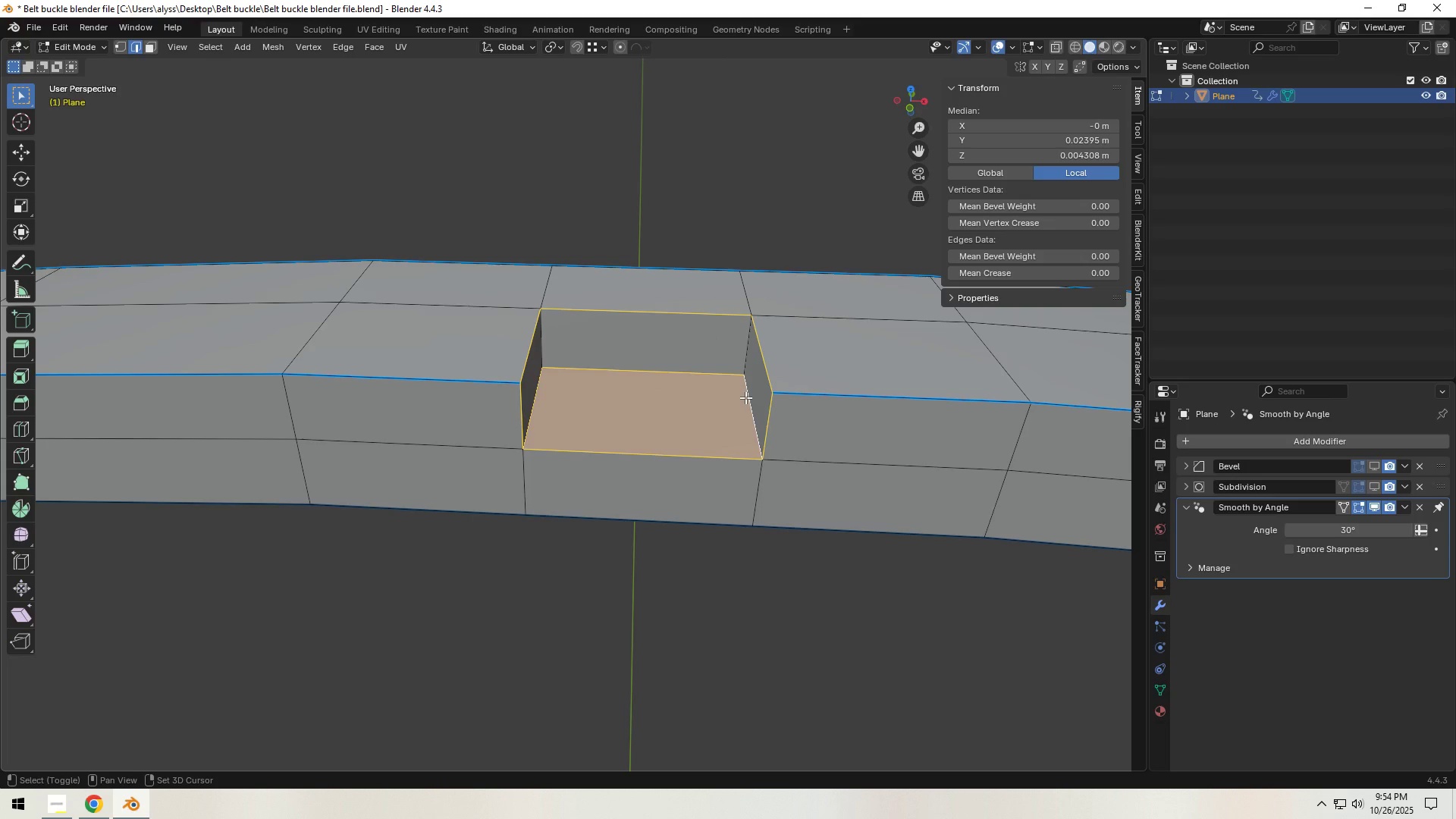 
hold_key(key=ShiftLeft, duration=0.52)
 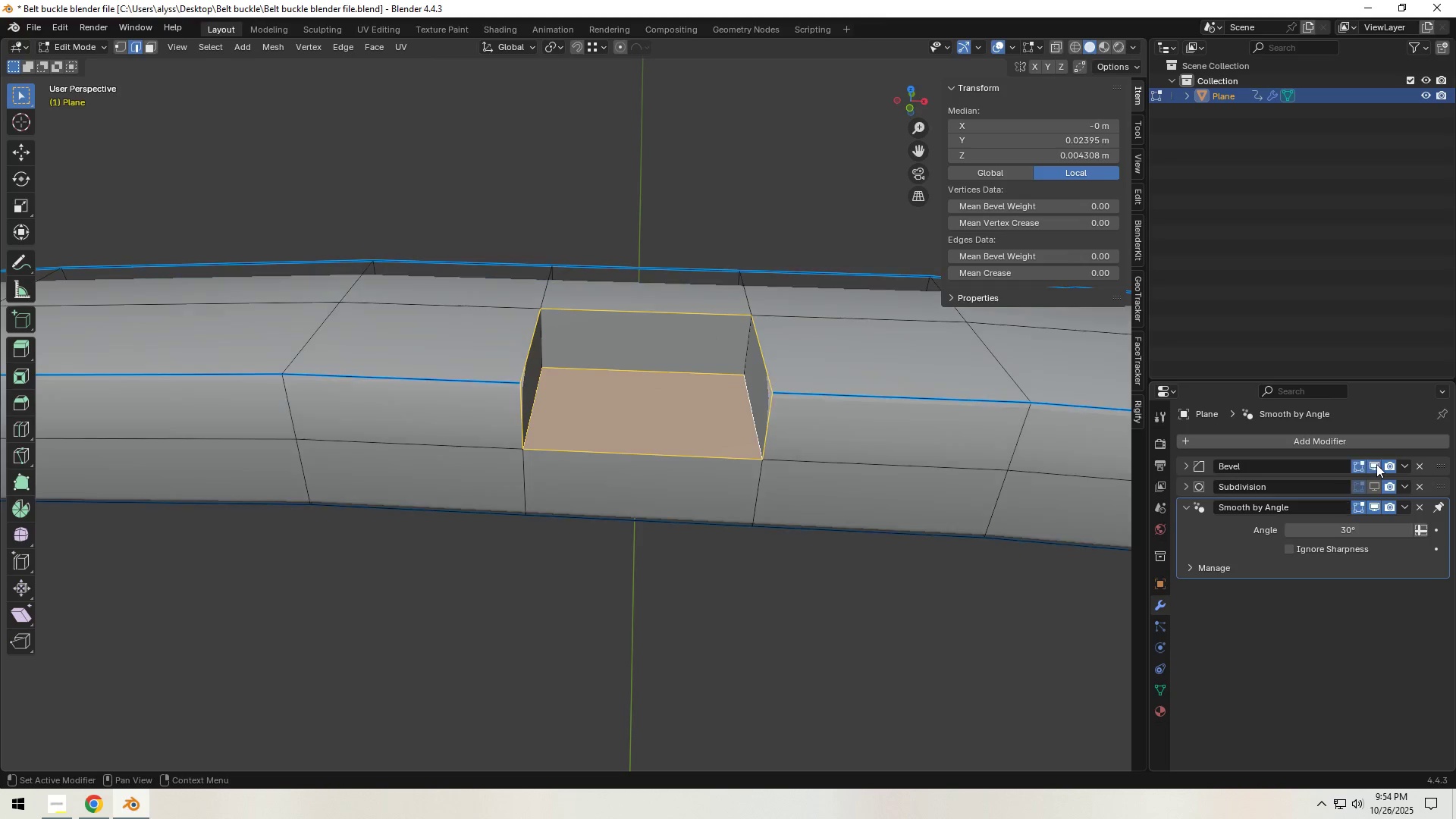 
double_click([1376, 479])
 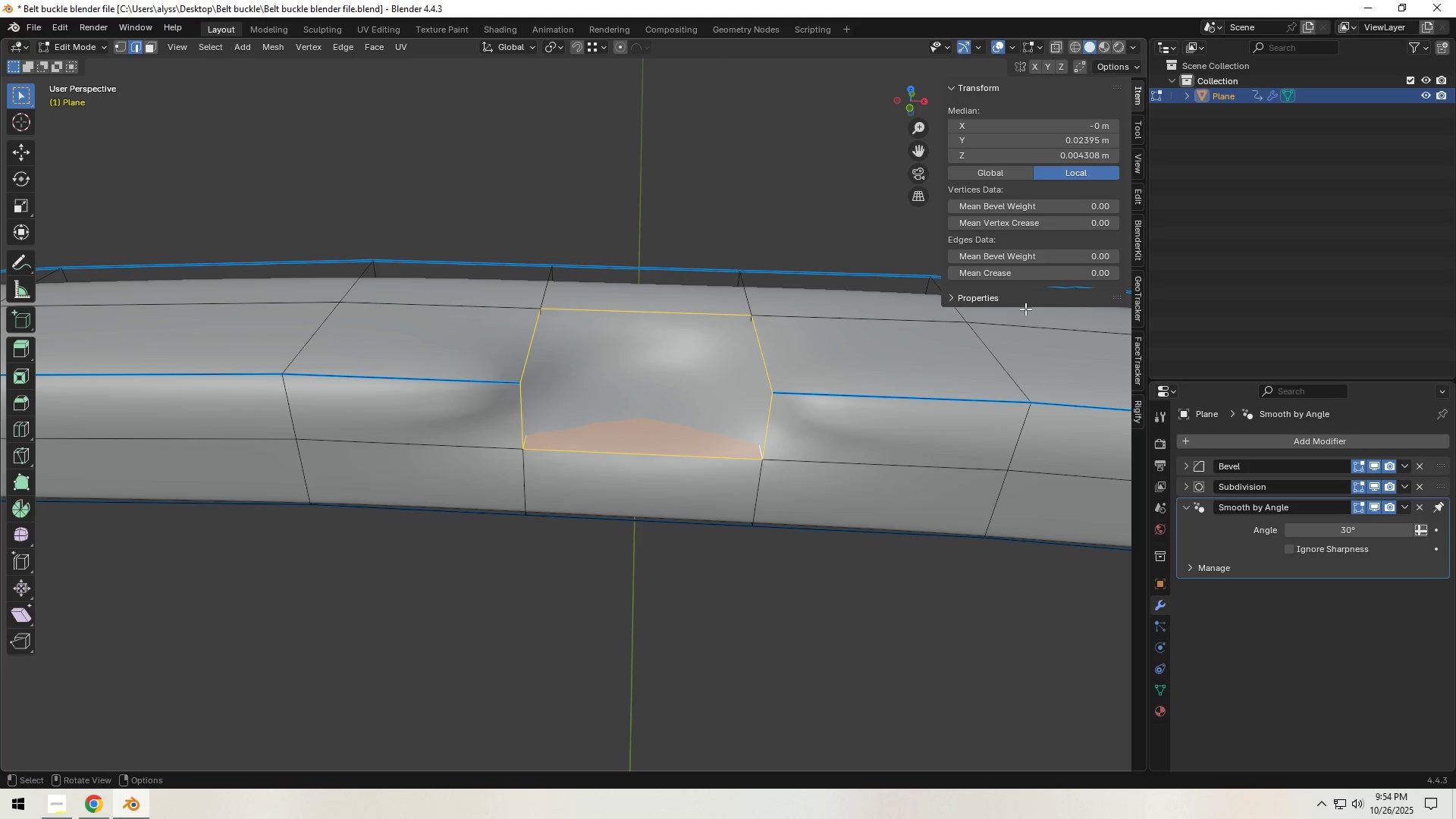 
hold_key(key=ShiftLeft, duration=1.5)
left_click_drag(start_coordinate=[1040, 258], to_coordinate=[181, 270])
 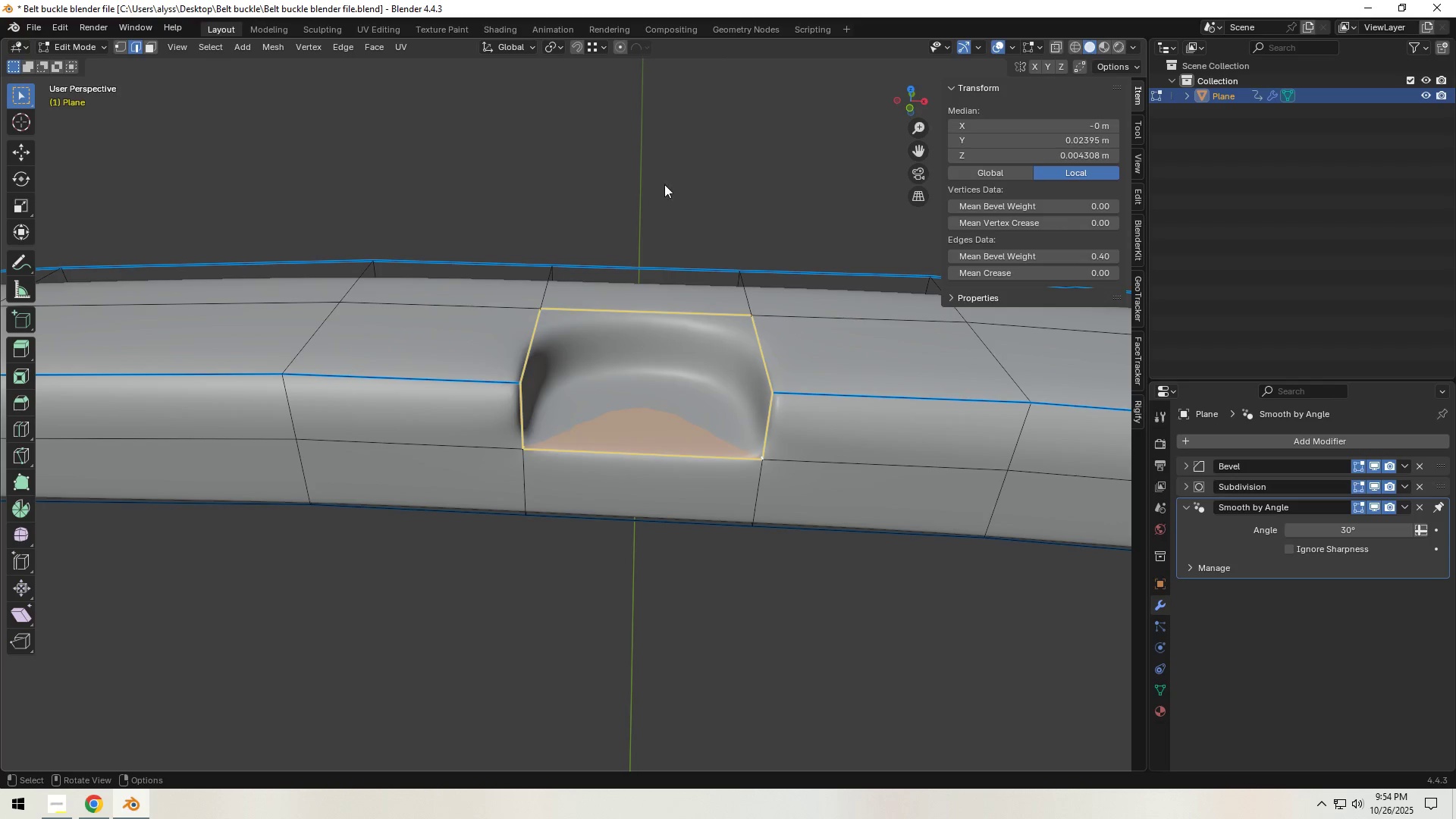 
hold_key(key=ShiftLeft, duration=1.52)
 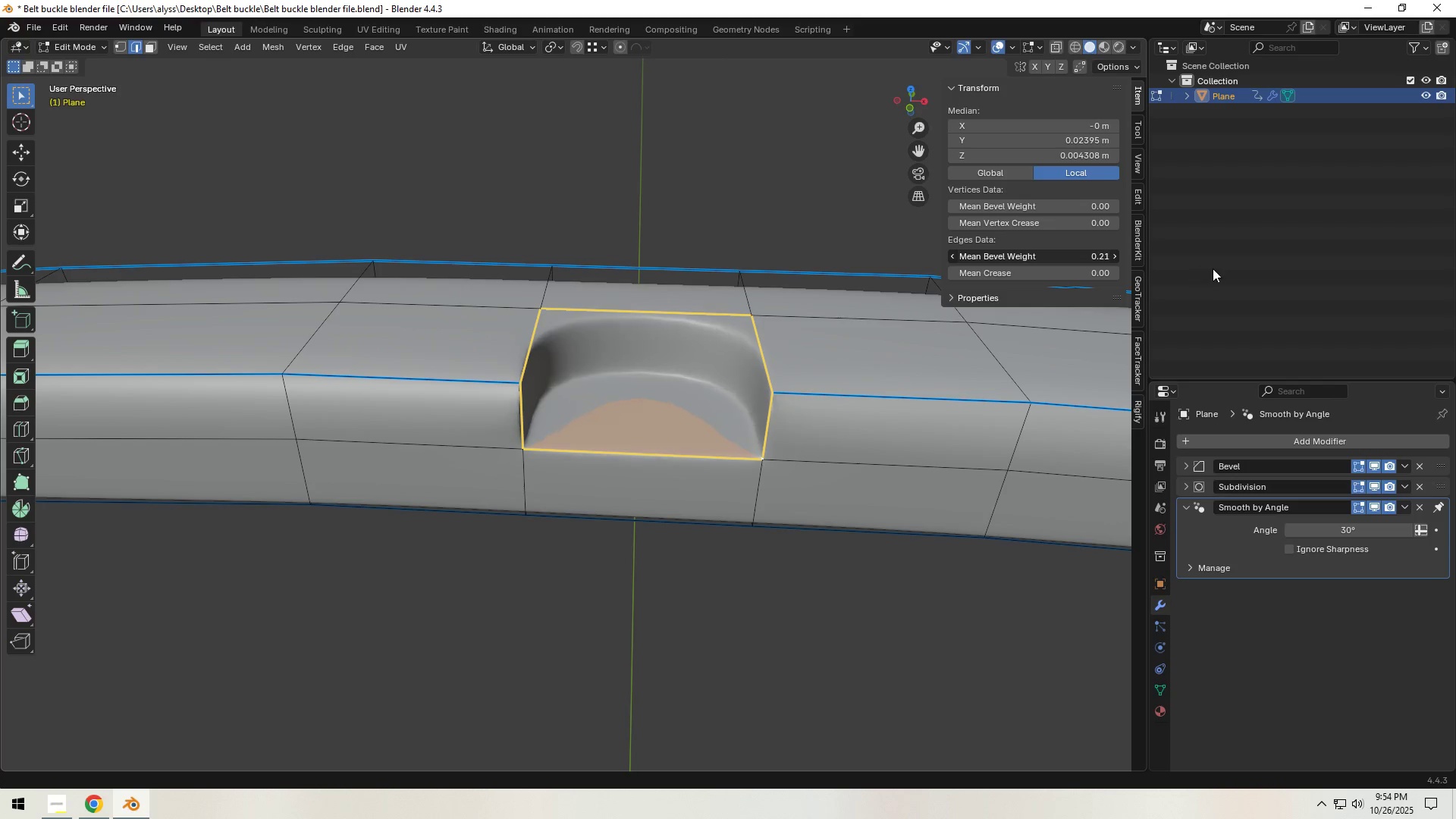 
hold_key(key=ShiftLeft, duration=1.51)
 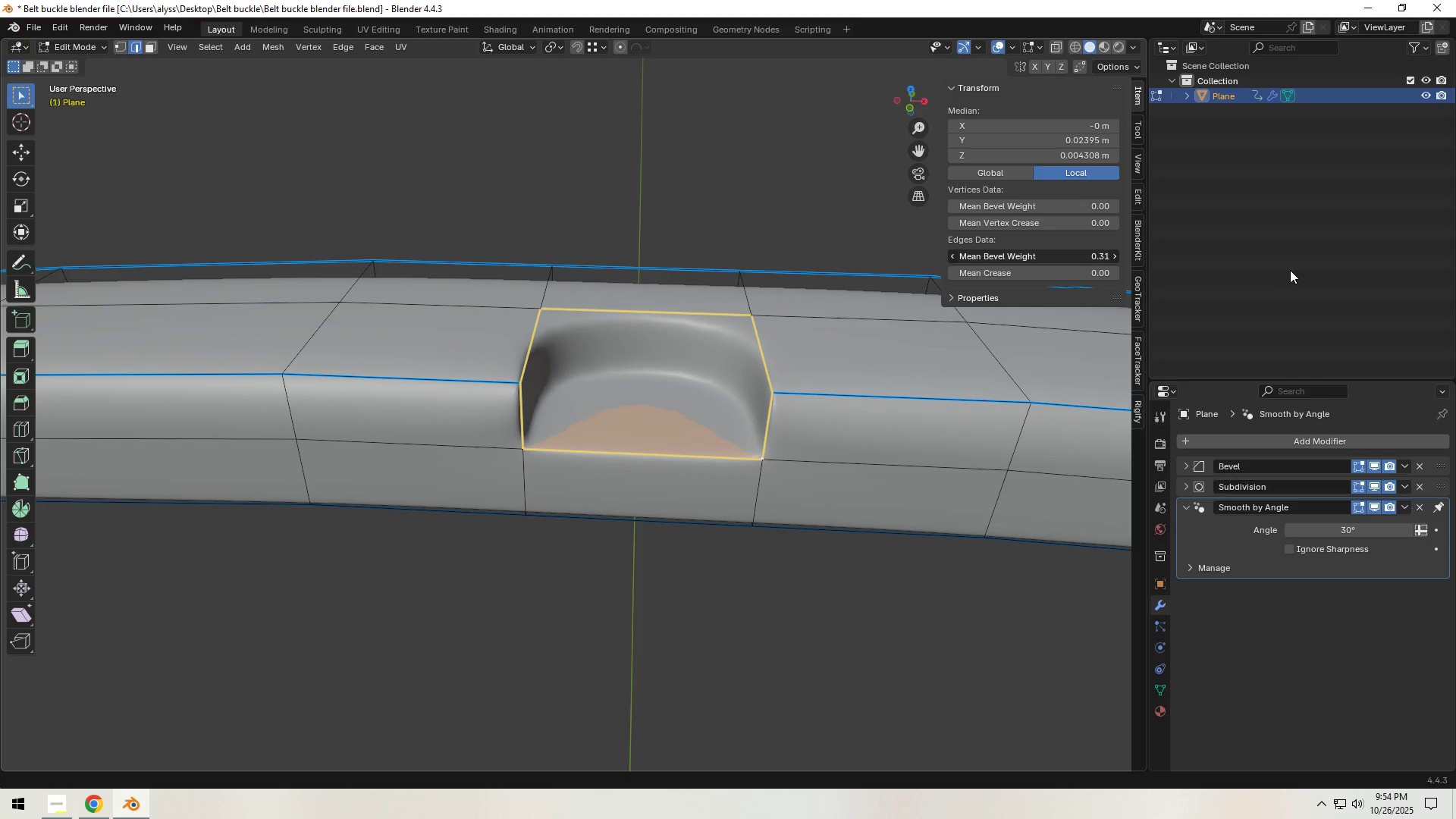 
hold_key(key=ShiftLeft, duration=1.52)
 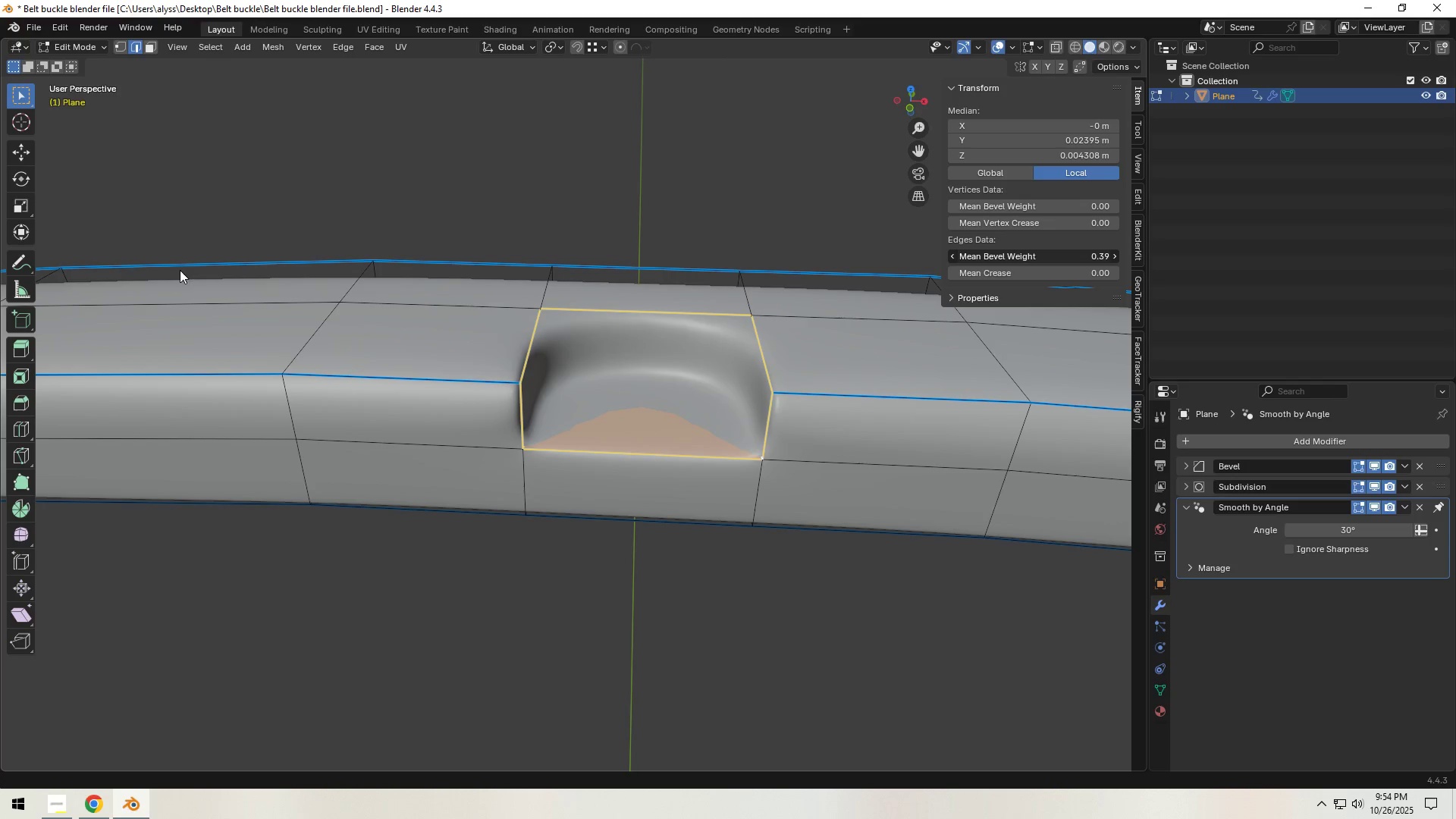 
hold_key(key=ShiftLeft, duration=1.35)
 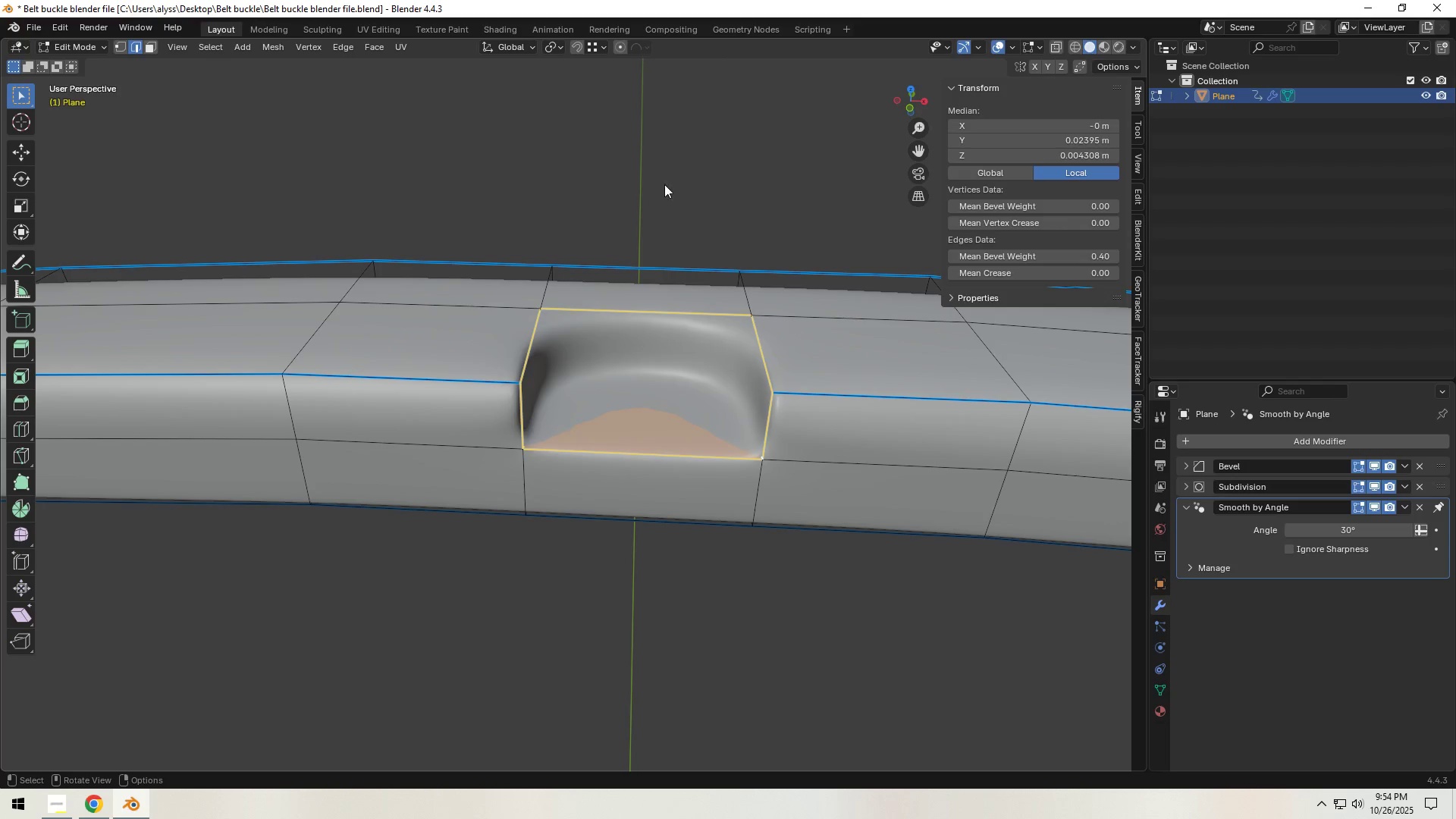 
left_click([655, 174])
 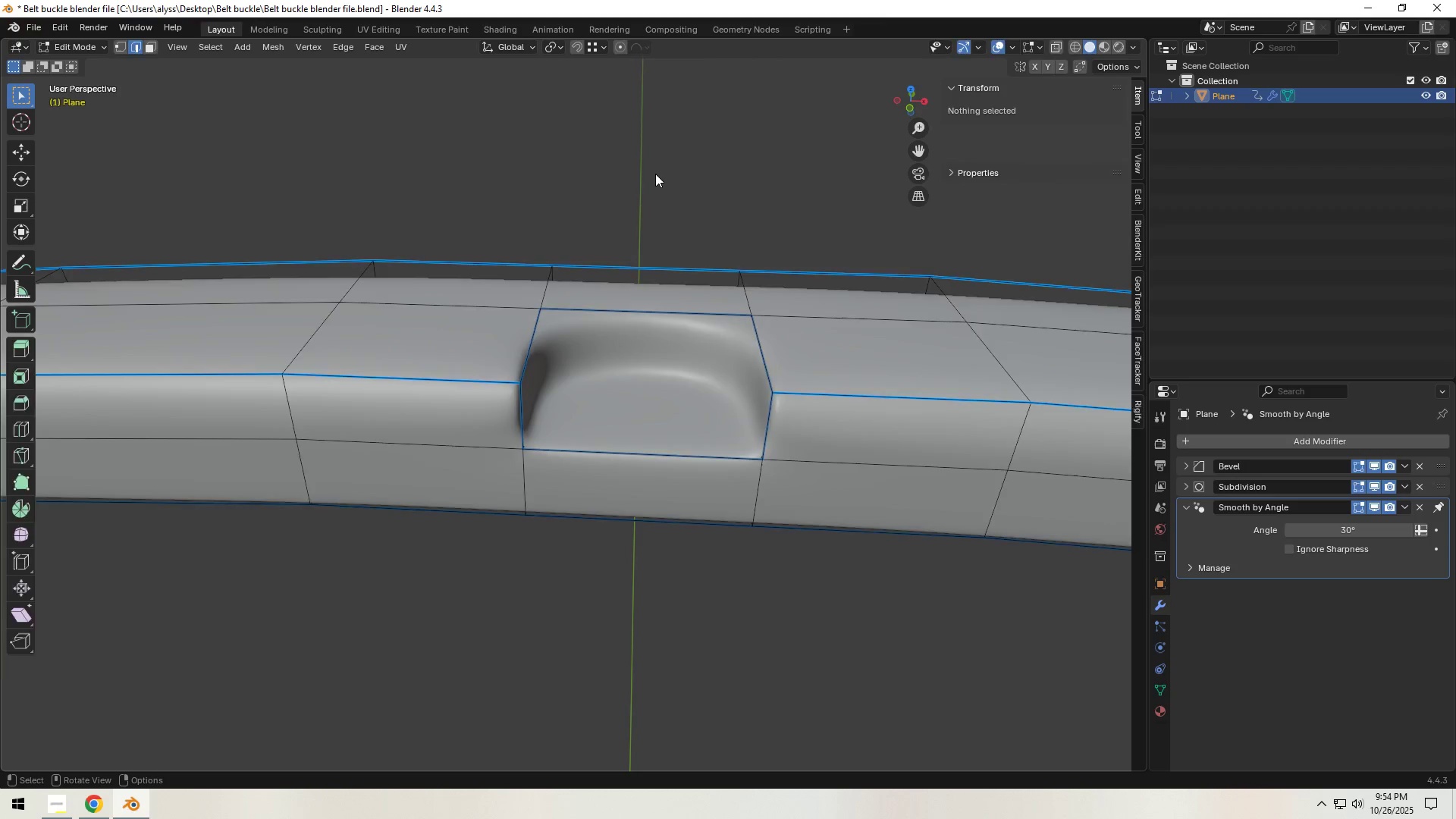 
key(Tab)
 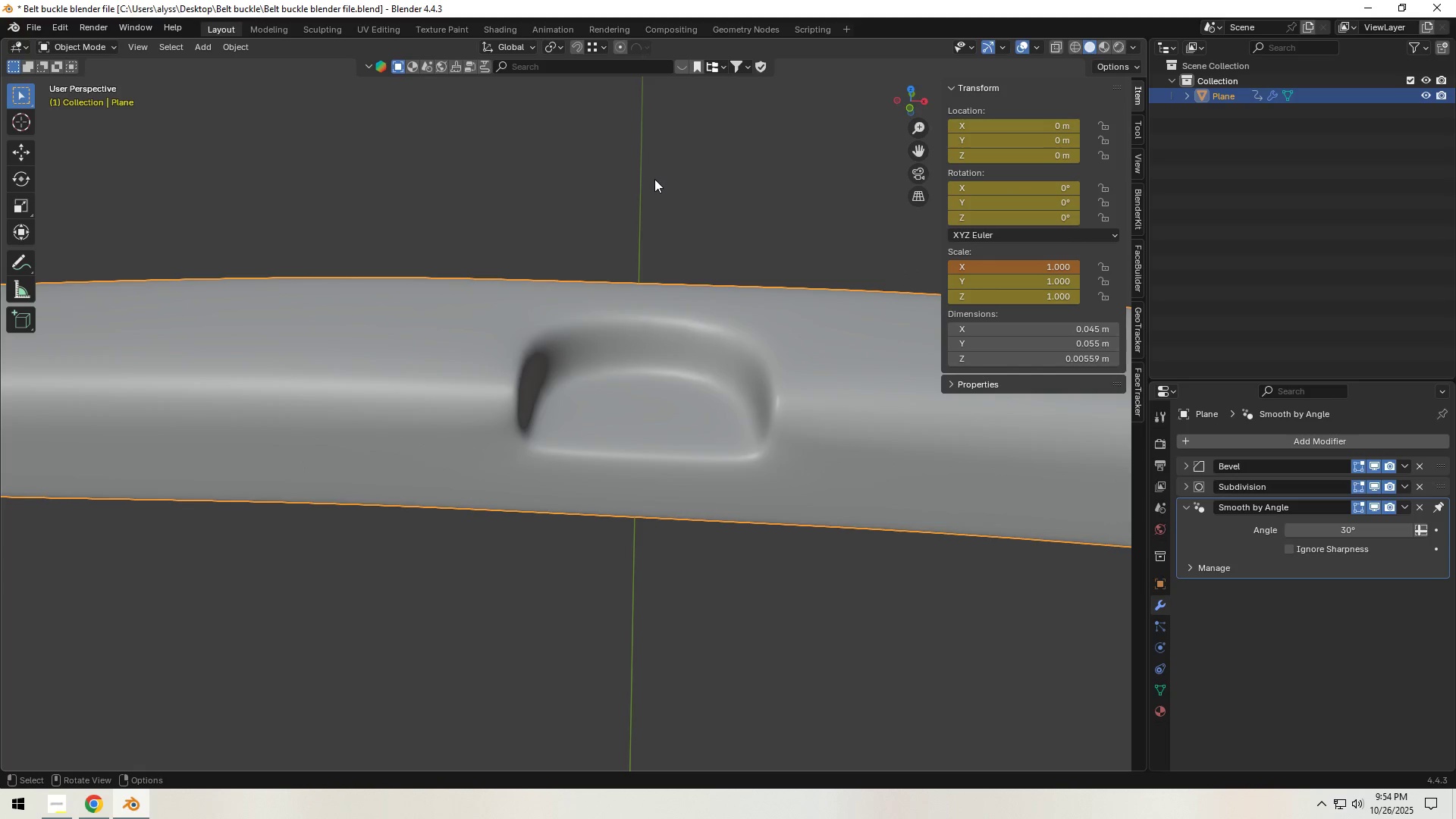 
scroll: coordinate [639, 340], scroll_direction: down, amount: 15.0
 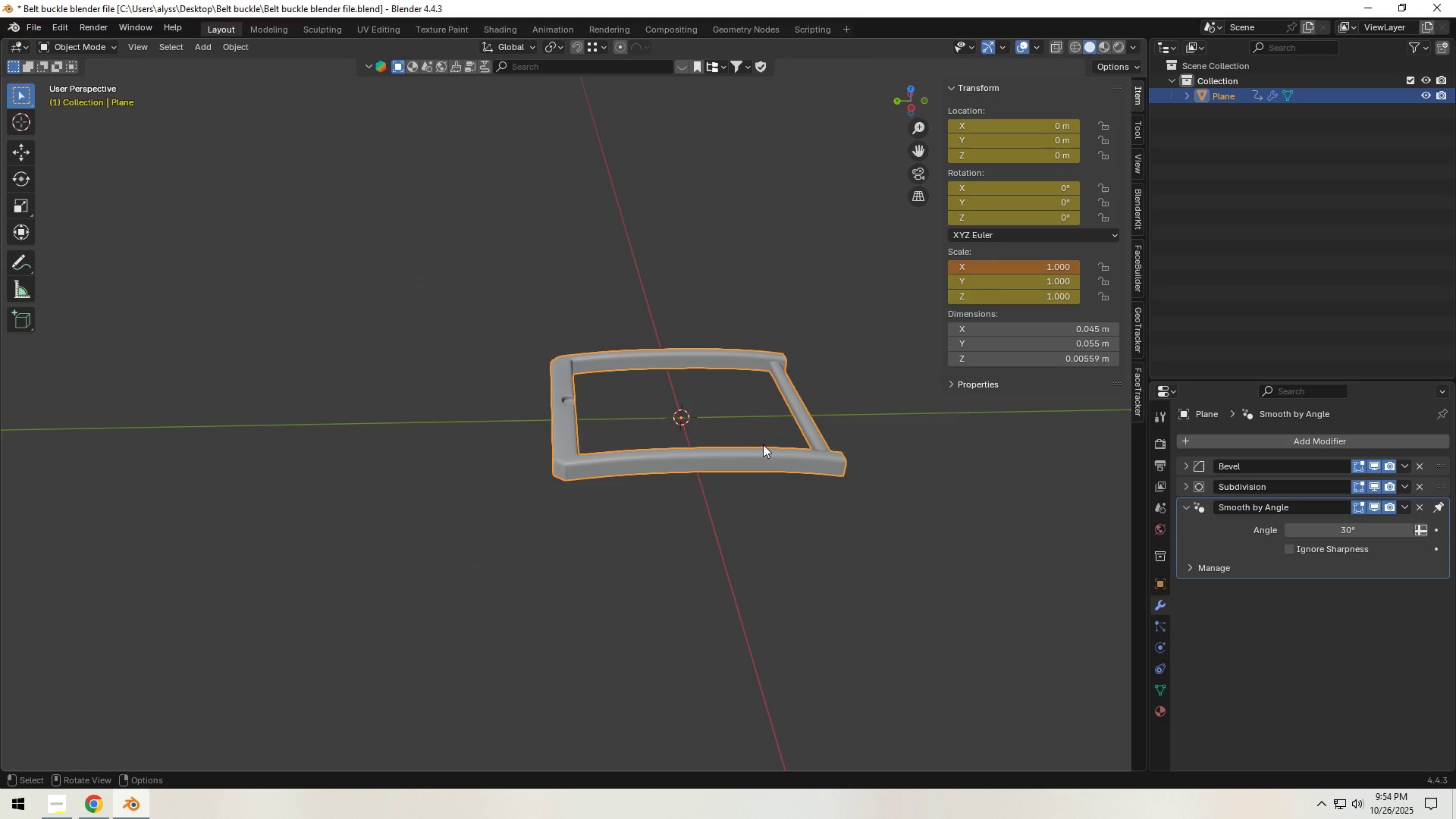 
hold_key(key=ShiftLeft, duration=0.3)
 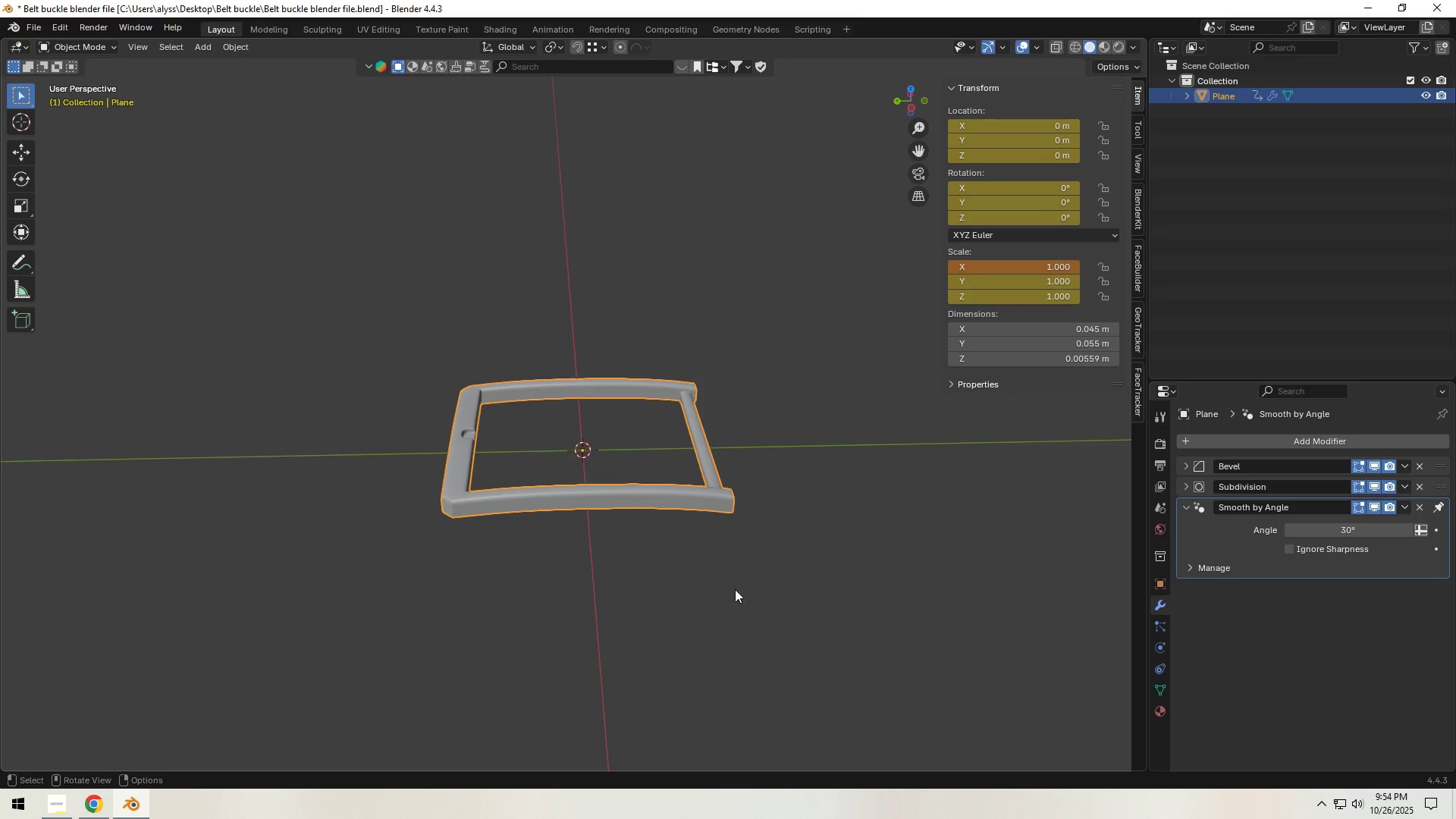 